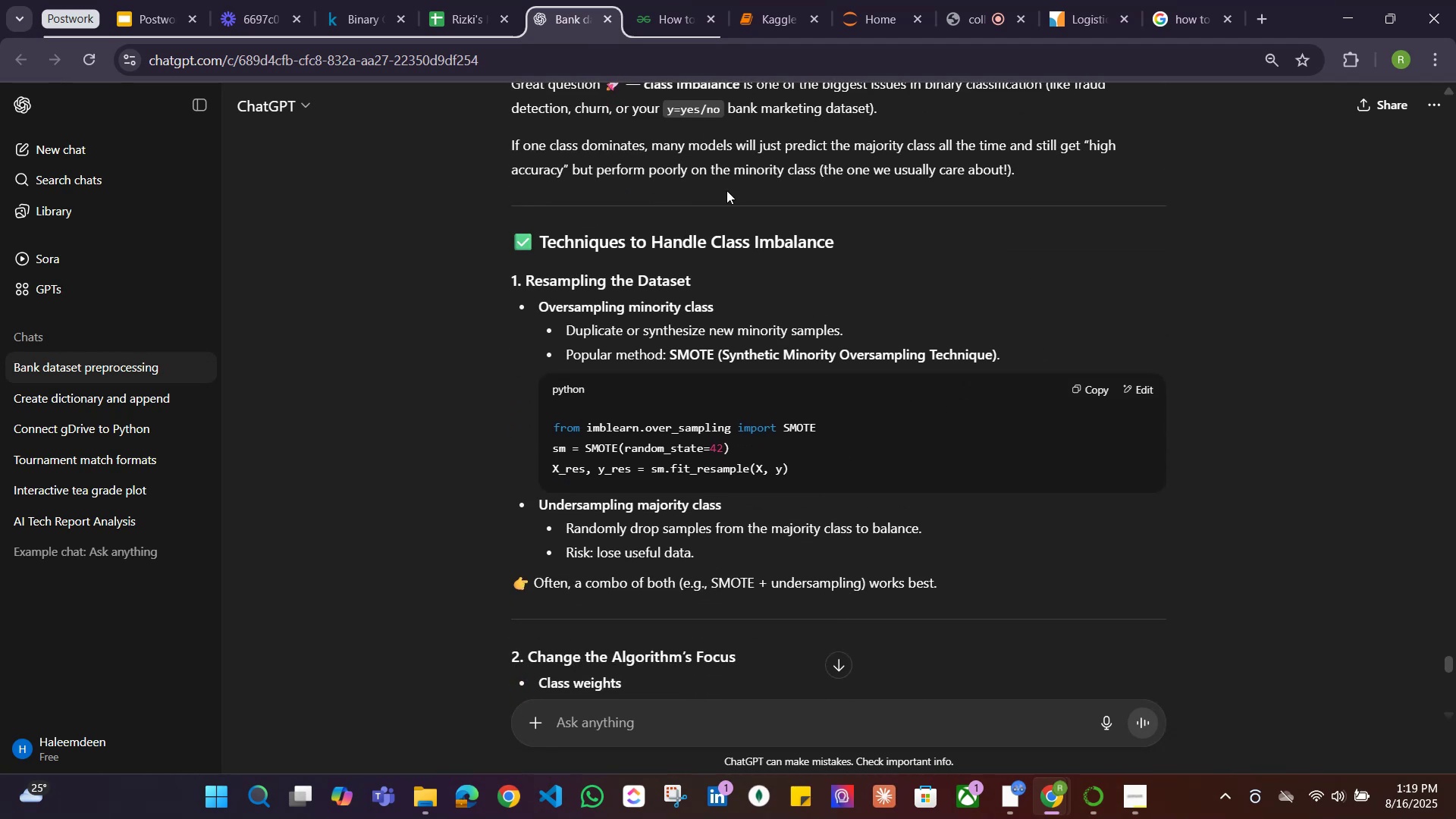 
scroll: coordinate [752, 268], scroll_direction: down, amount: 1.0
 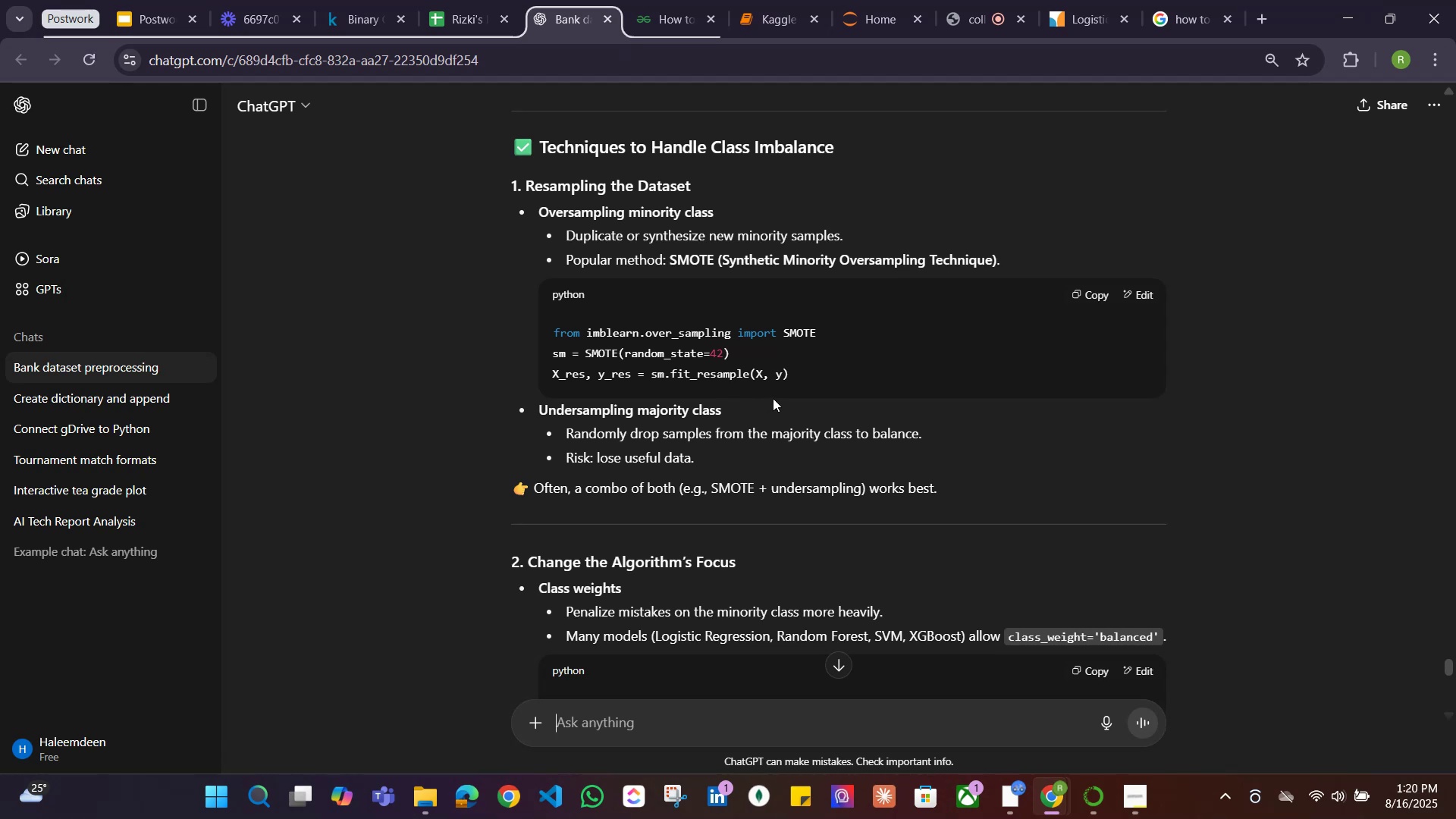 
wait(30.64)
 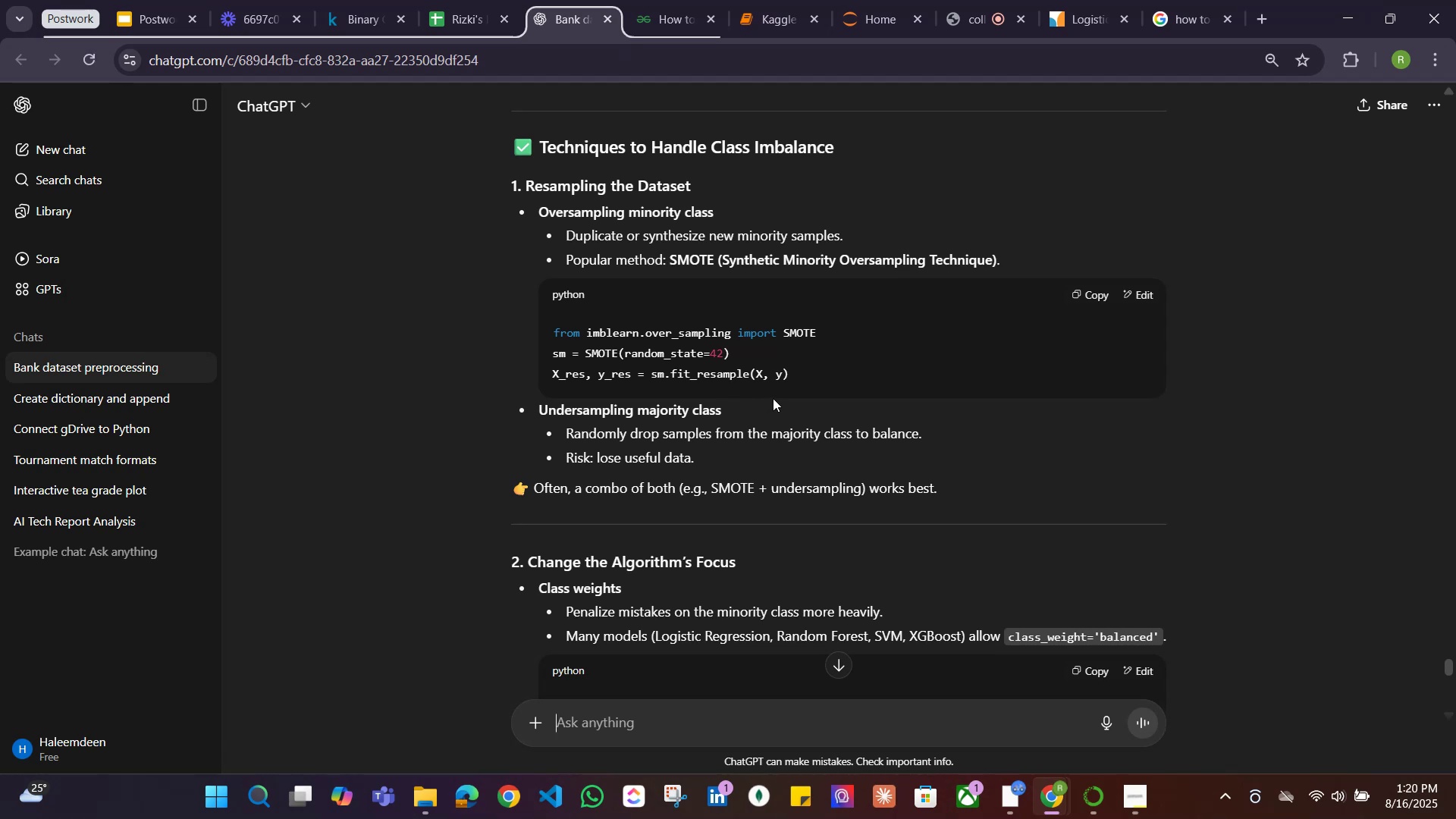 
scroll: coordinate [774, 398], scroll_direction: down, amount: 2.0
 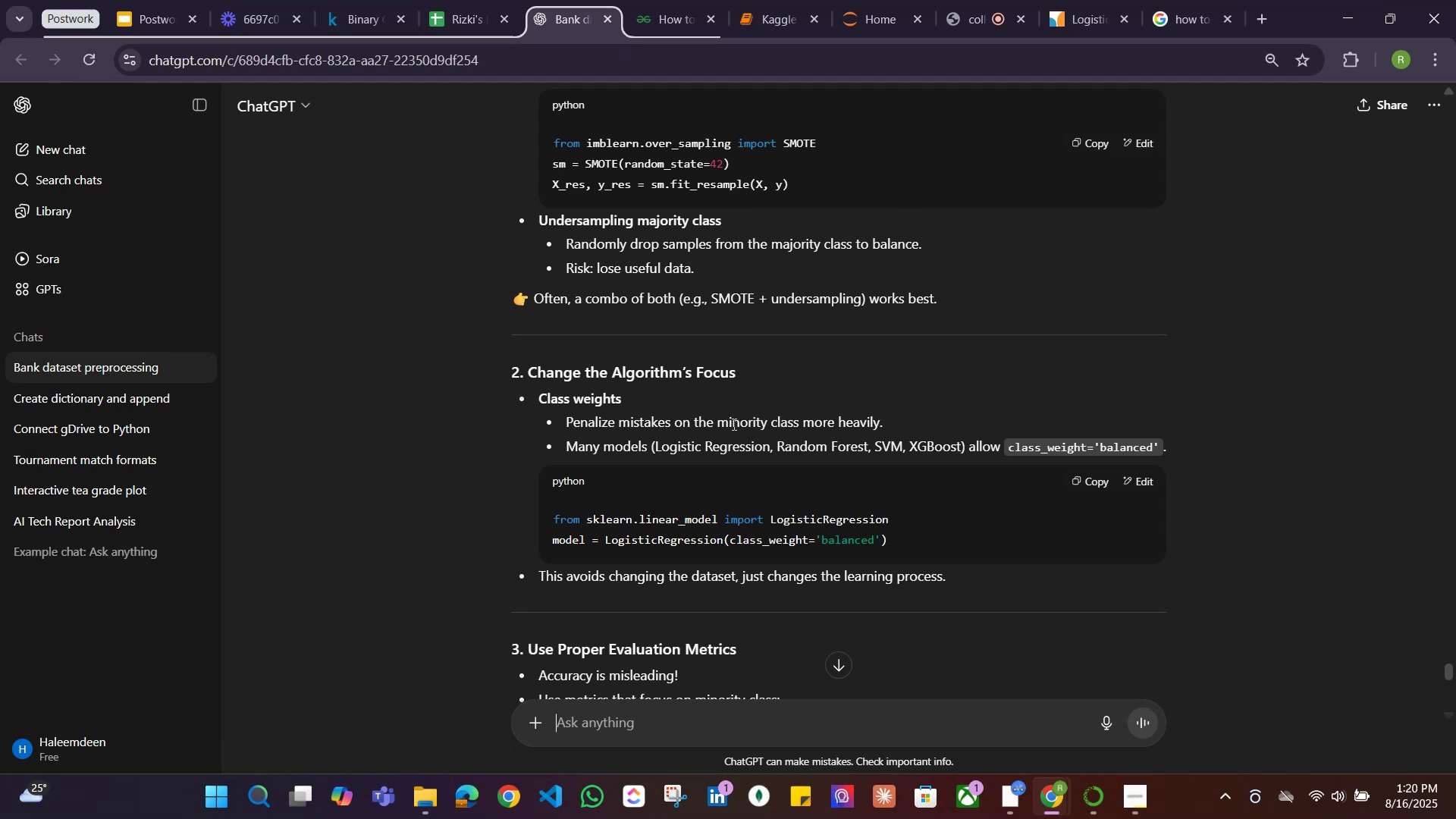 
wait(14.99)
 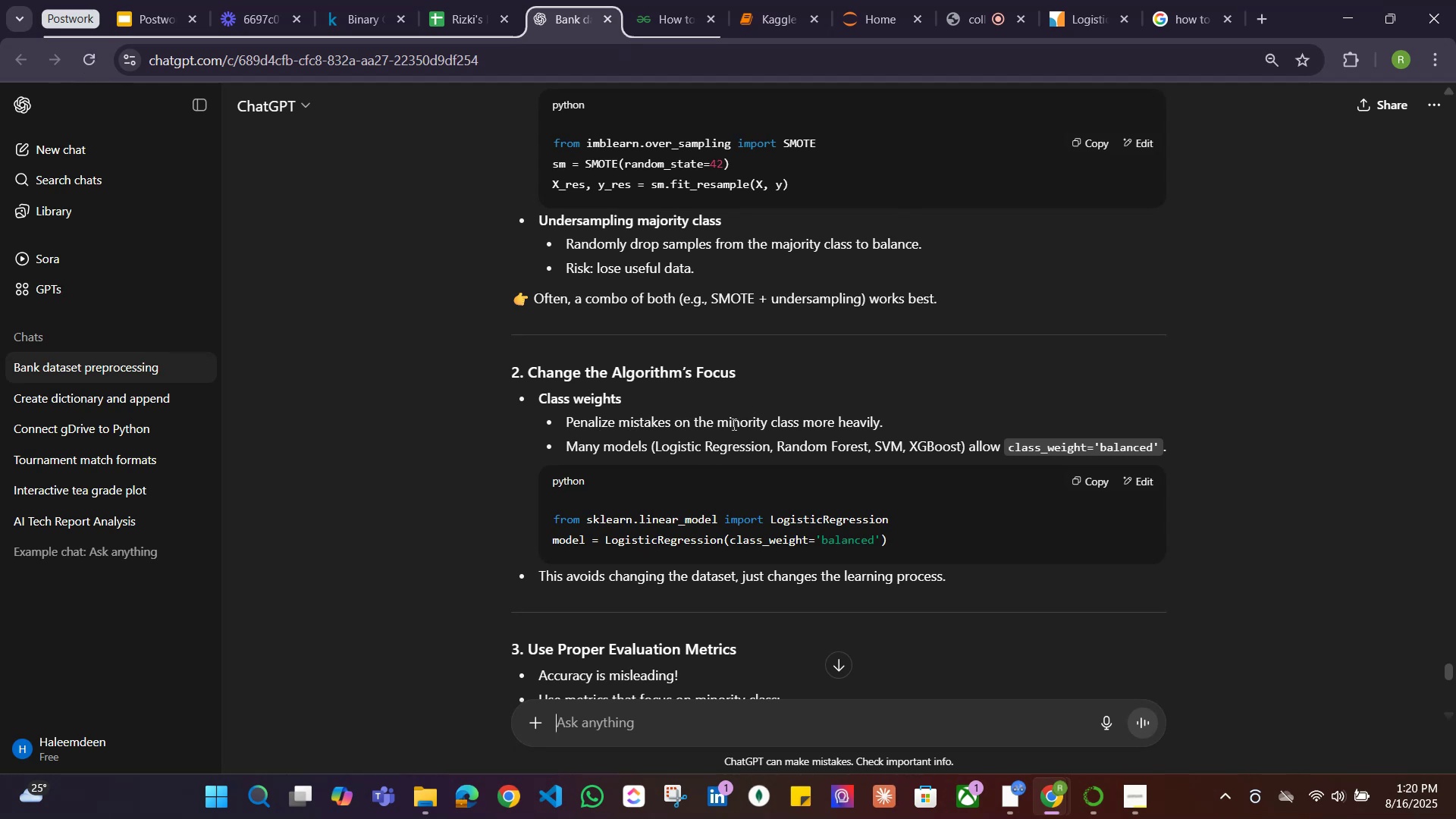 
scroll: coordinate [912, 453], scroll_direction: down, amount: 3.0
 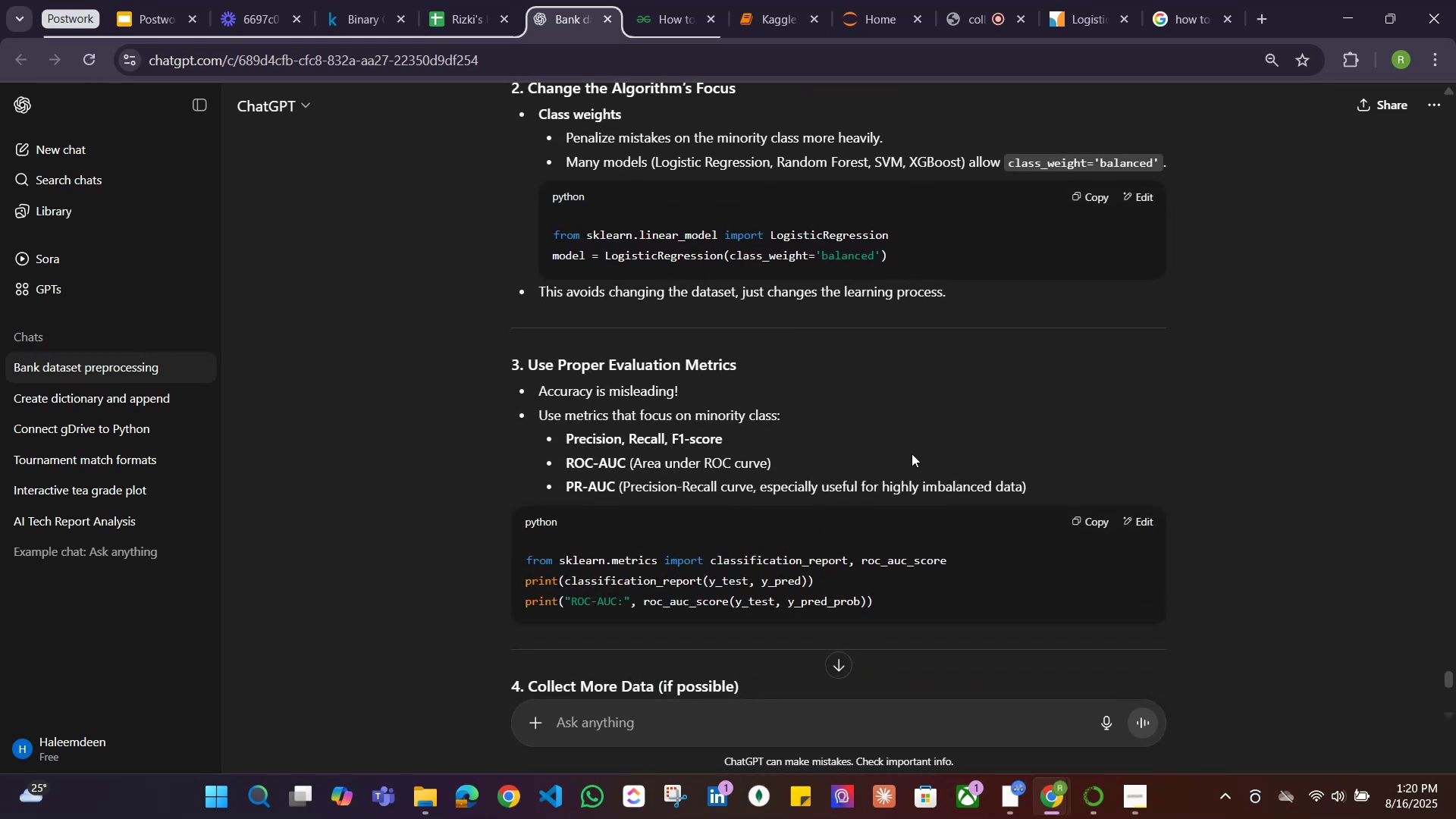 
wait(10.57)
 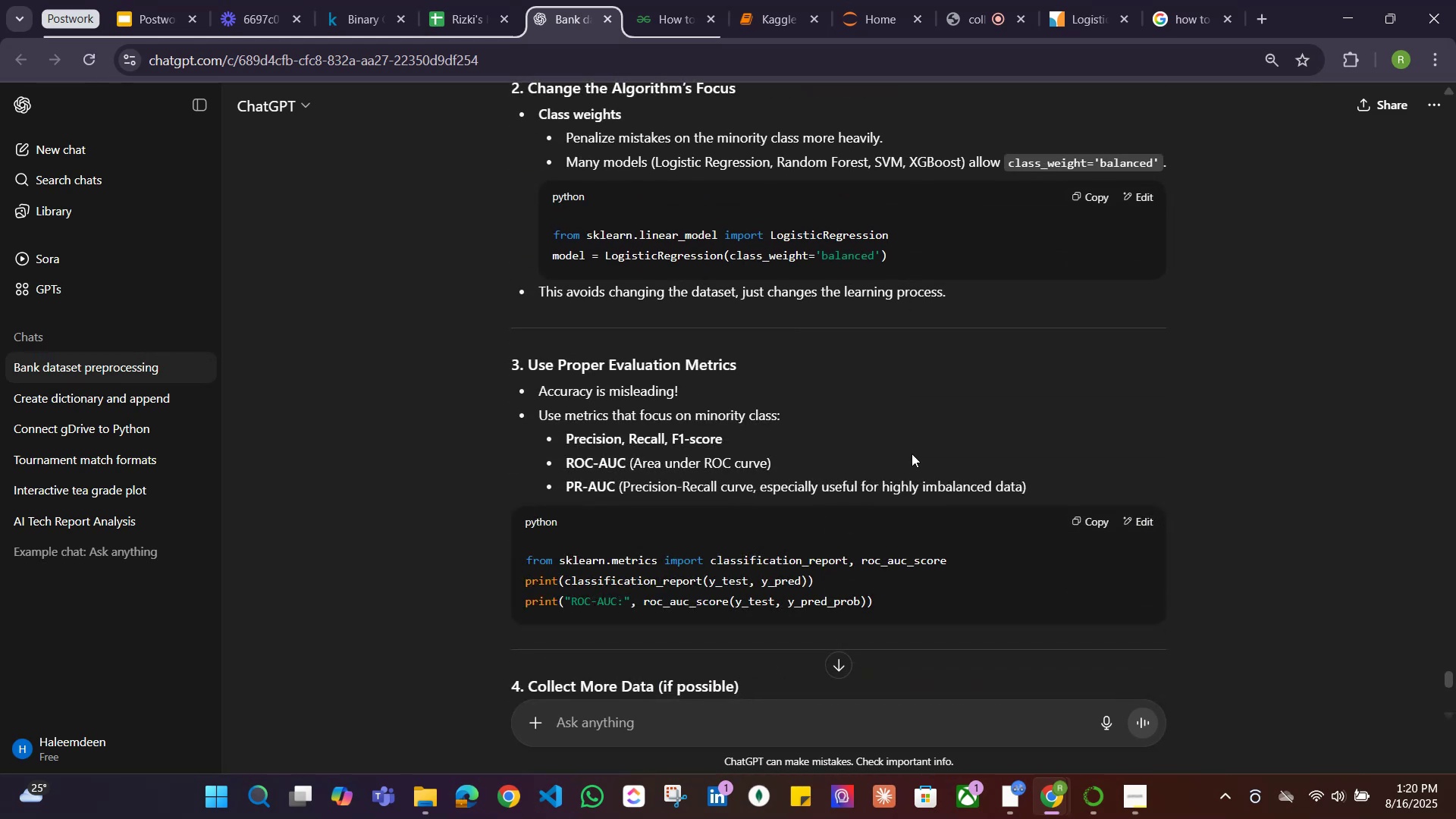 
scroll: coordinate [912, 453], scroll_direction: down, amount: 2.0
 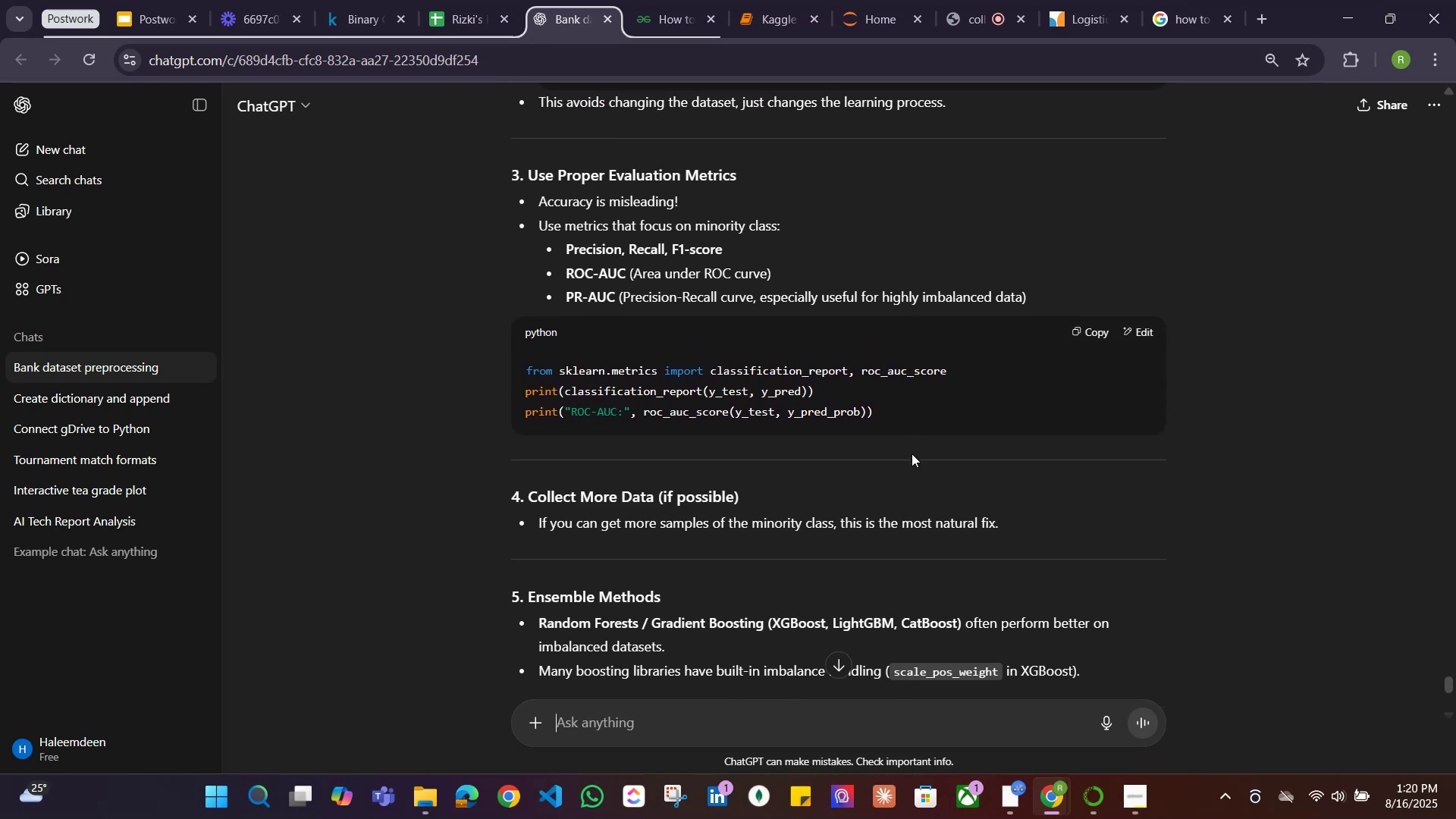 
scroll: coordinate [912, 453], scroll_direction: up, amount: 1.0
 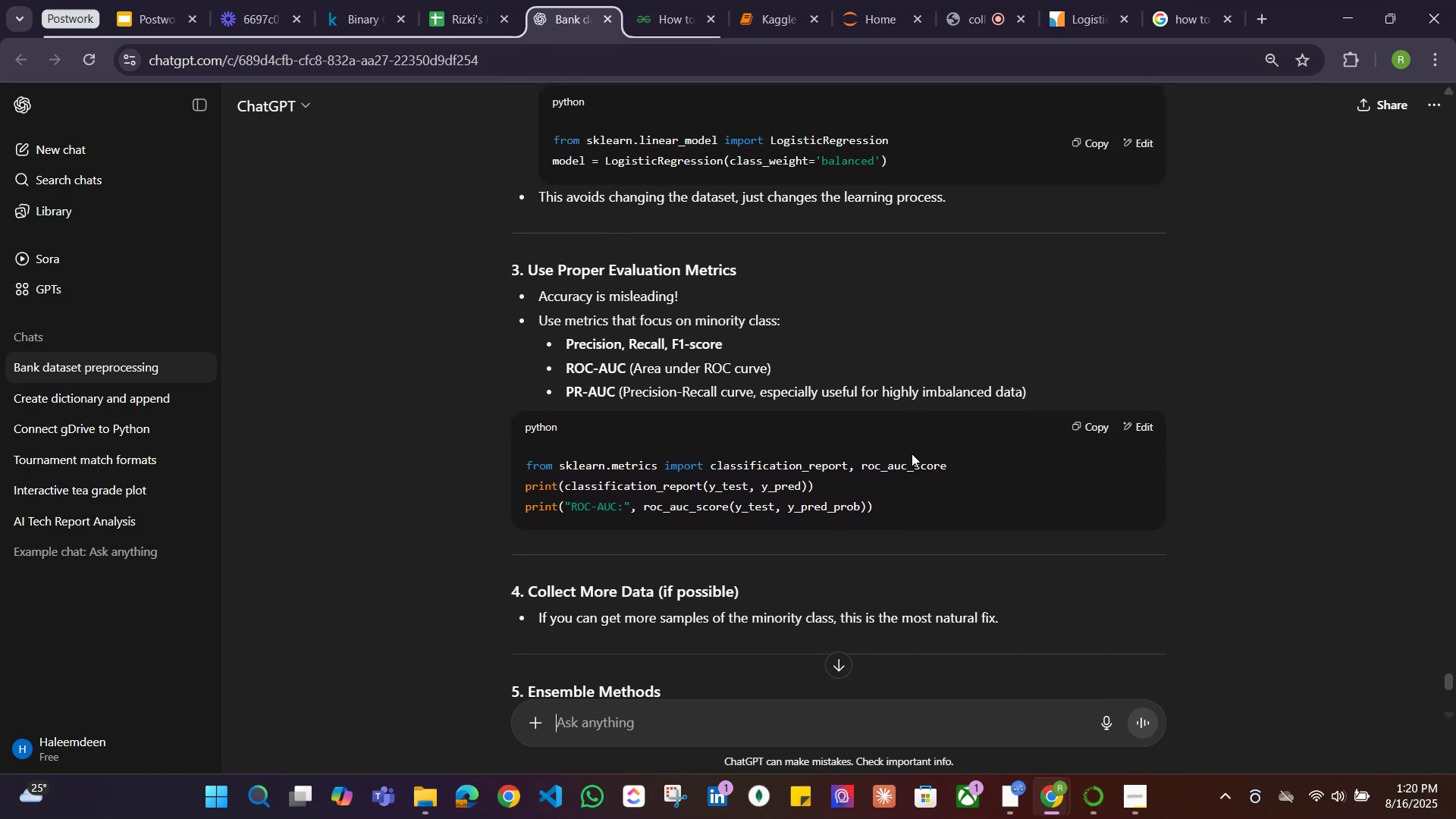 
scroll: coordinate [912, 453], scroll_direction: down, amount: 1.0
 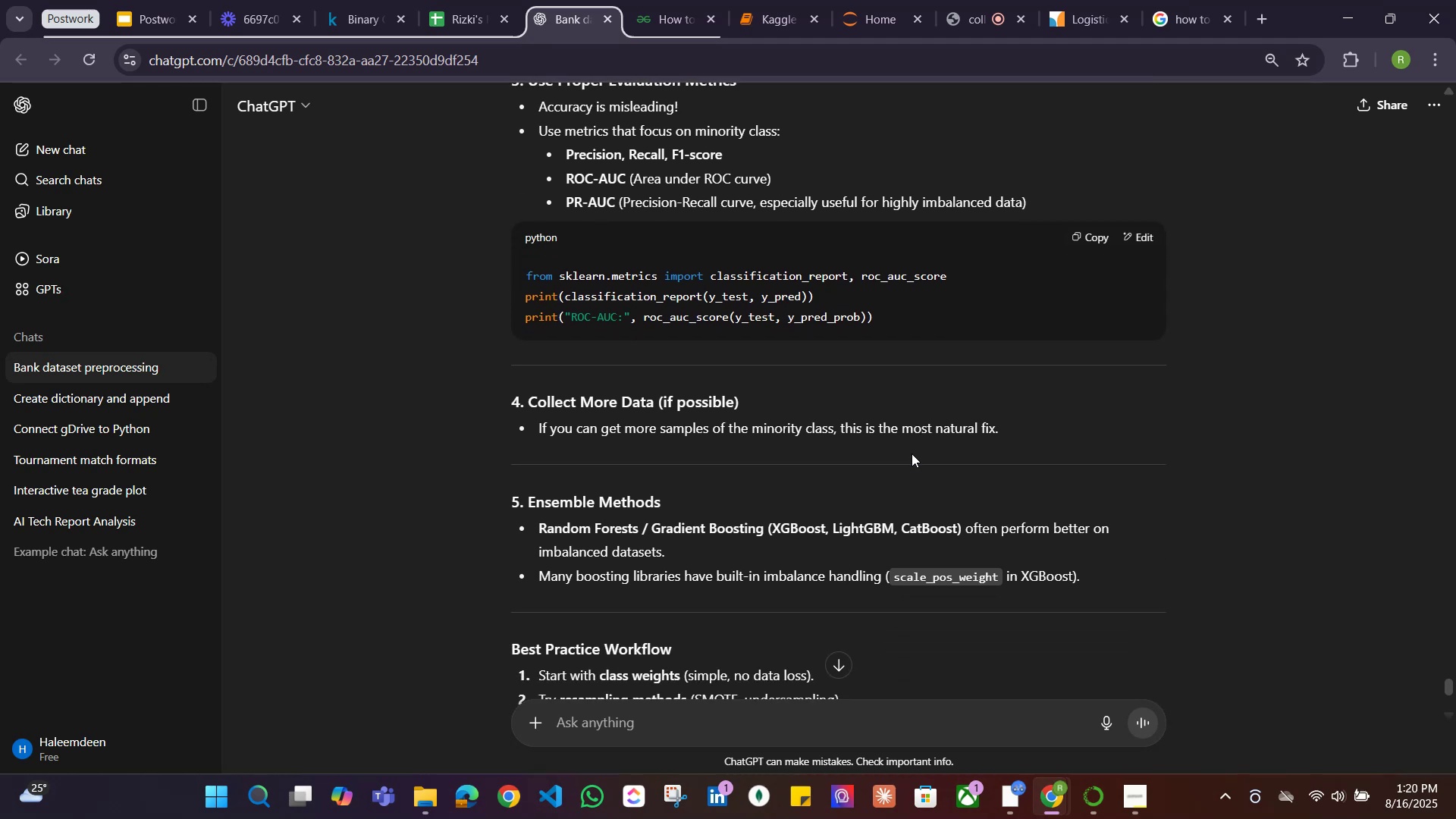 
scroll: coordinate [912, 453], scroll_direction: none, amount: 0.0
 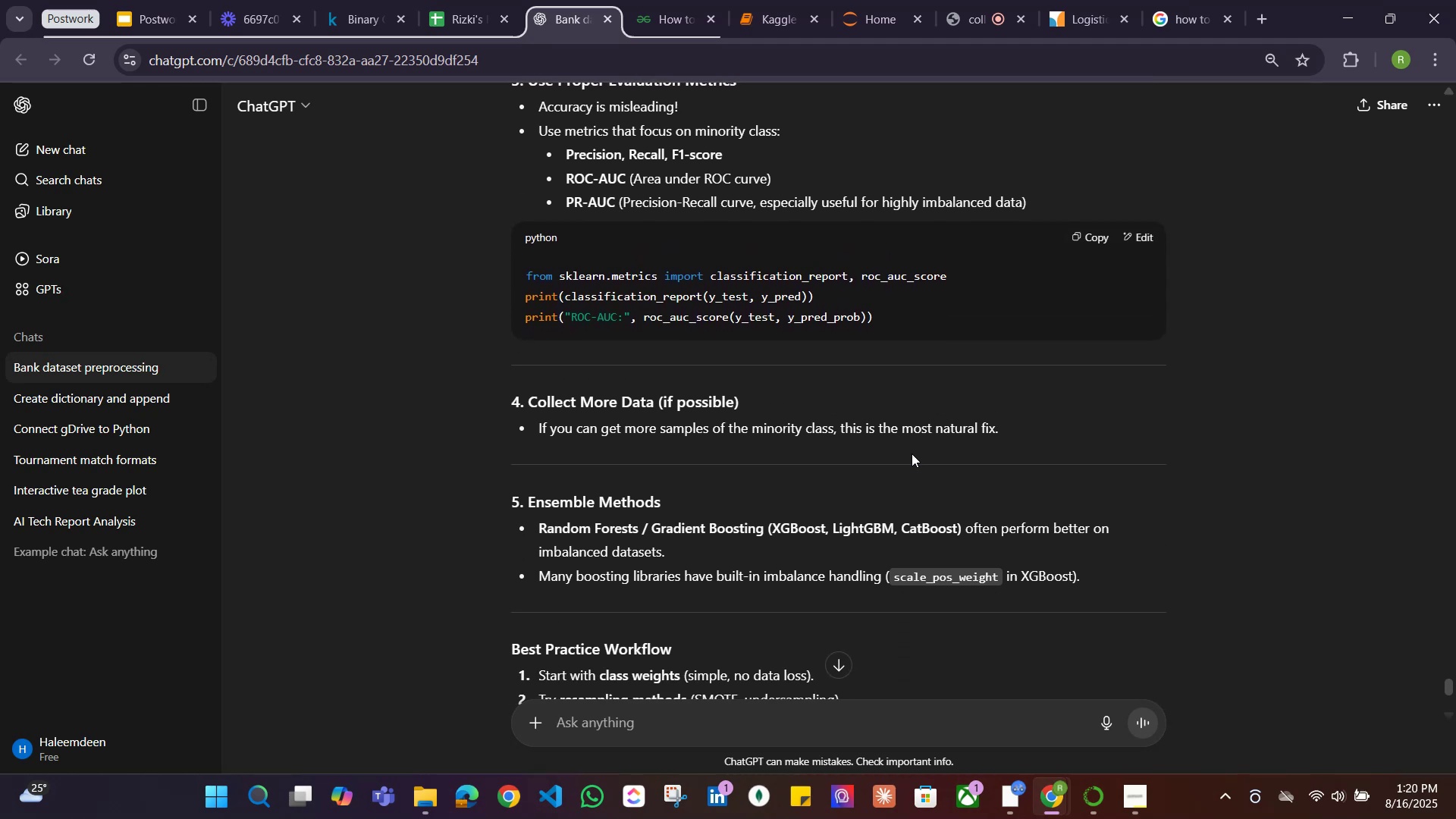 
scroll: coordinate [912, 453], scroll_direction: down, amount: 1.0
 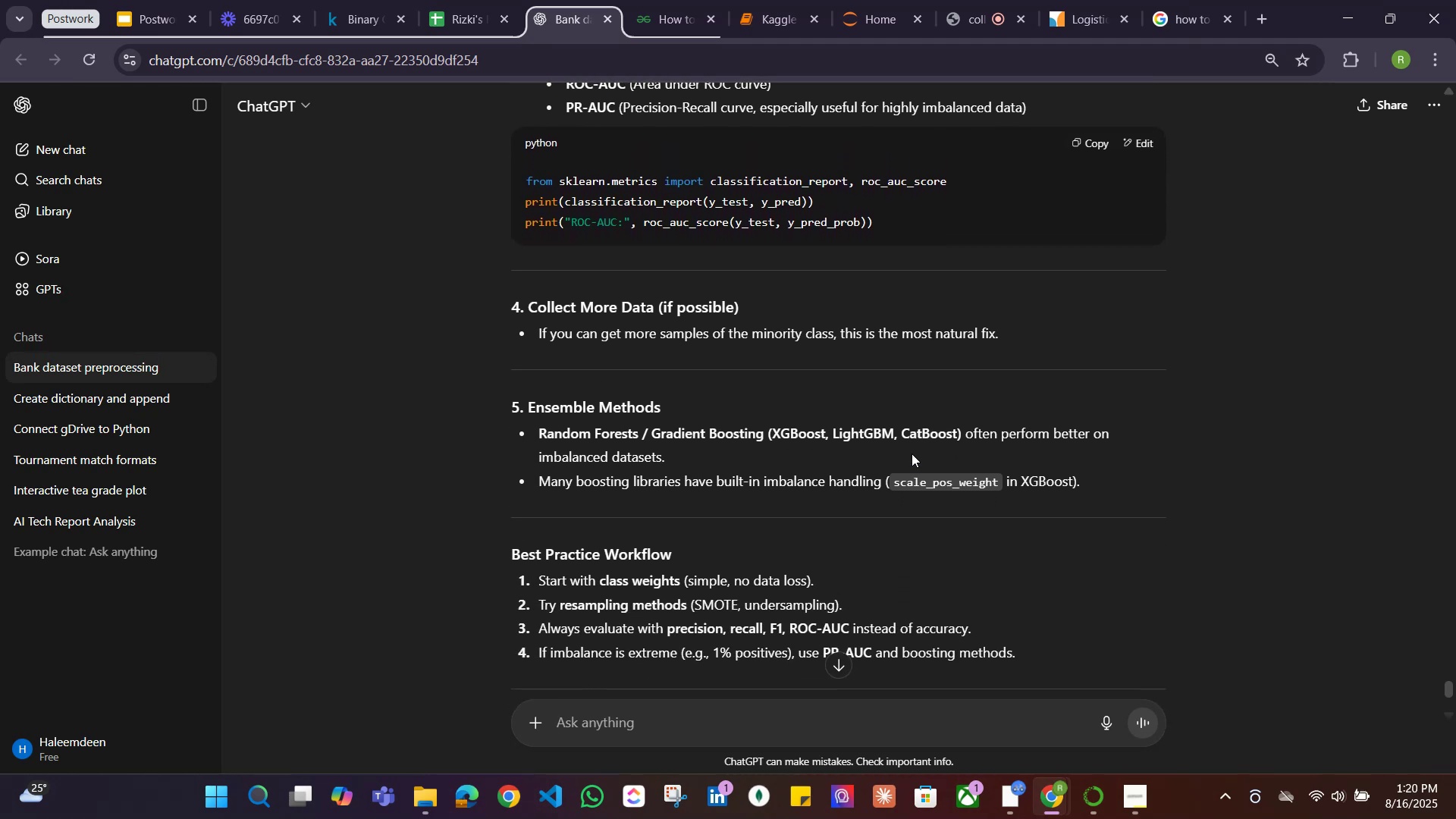 
wait(5.93)
 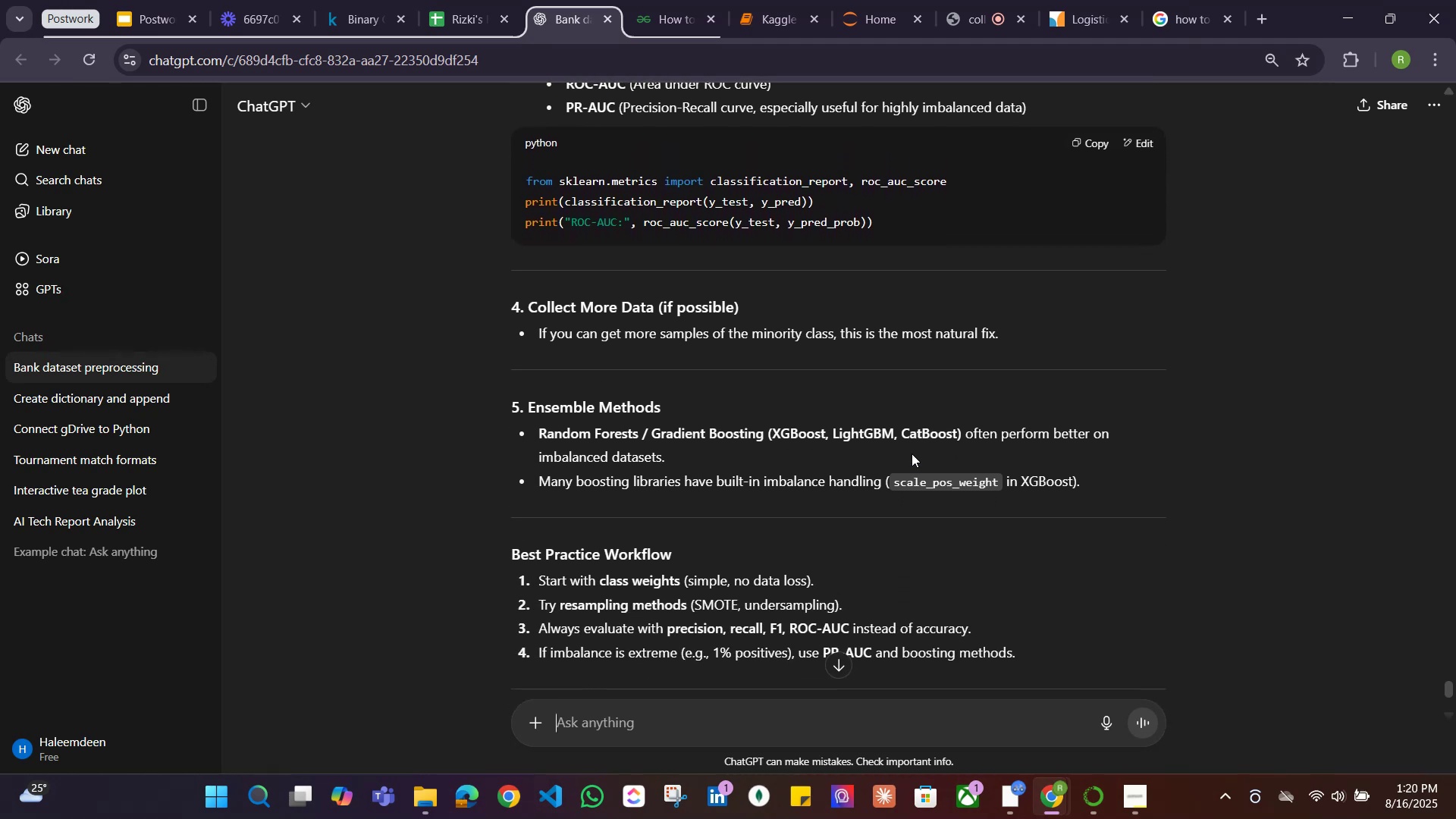 
scroll: coordinate [912, 453], scroll_direction: down, amount: 2.0
 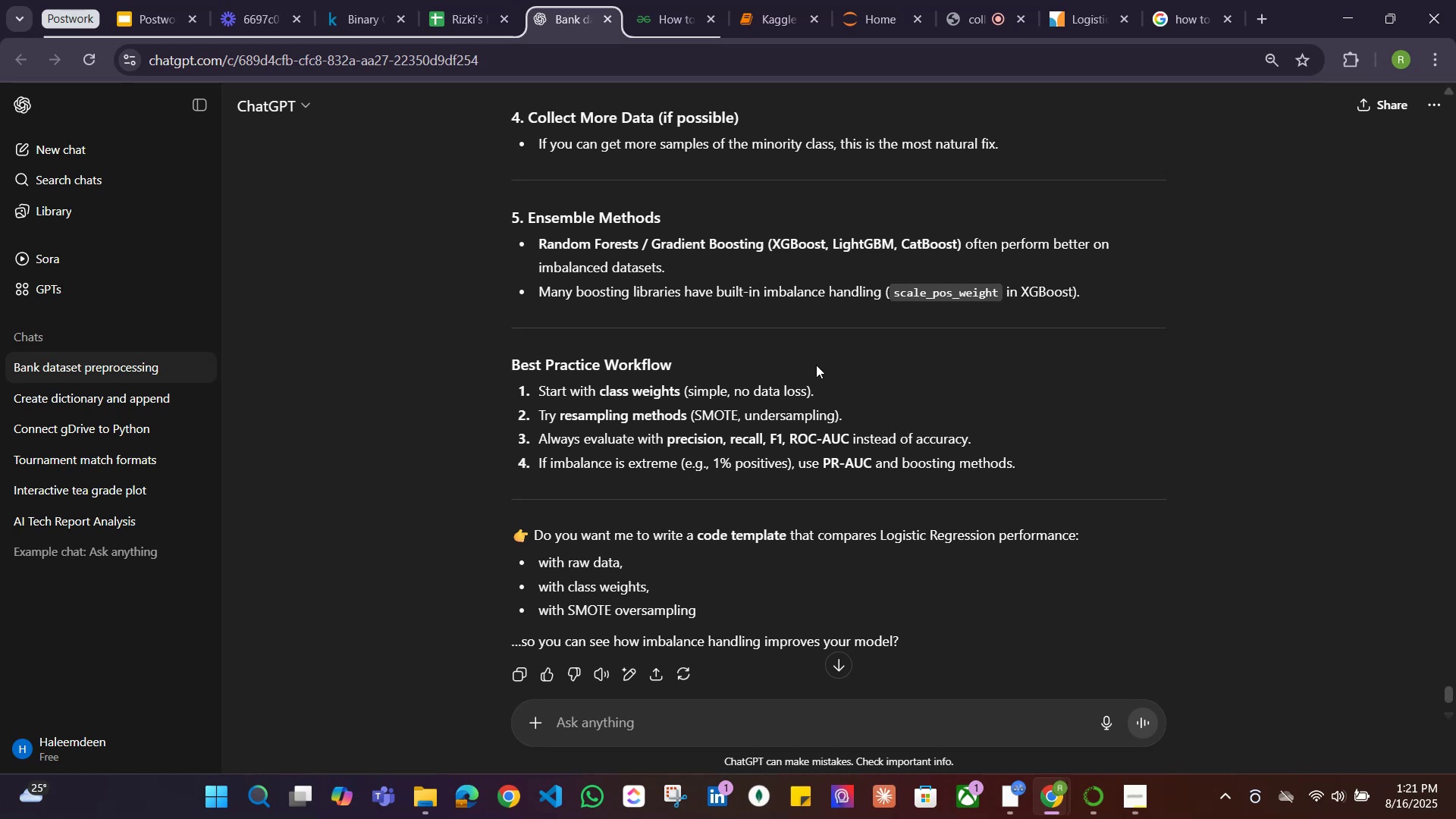 
wait(21.12)
 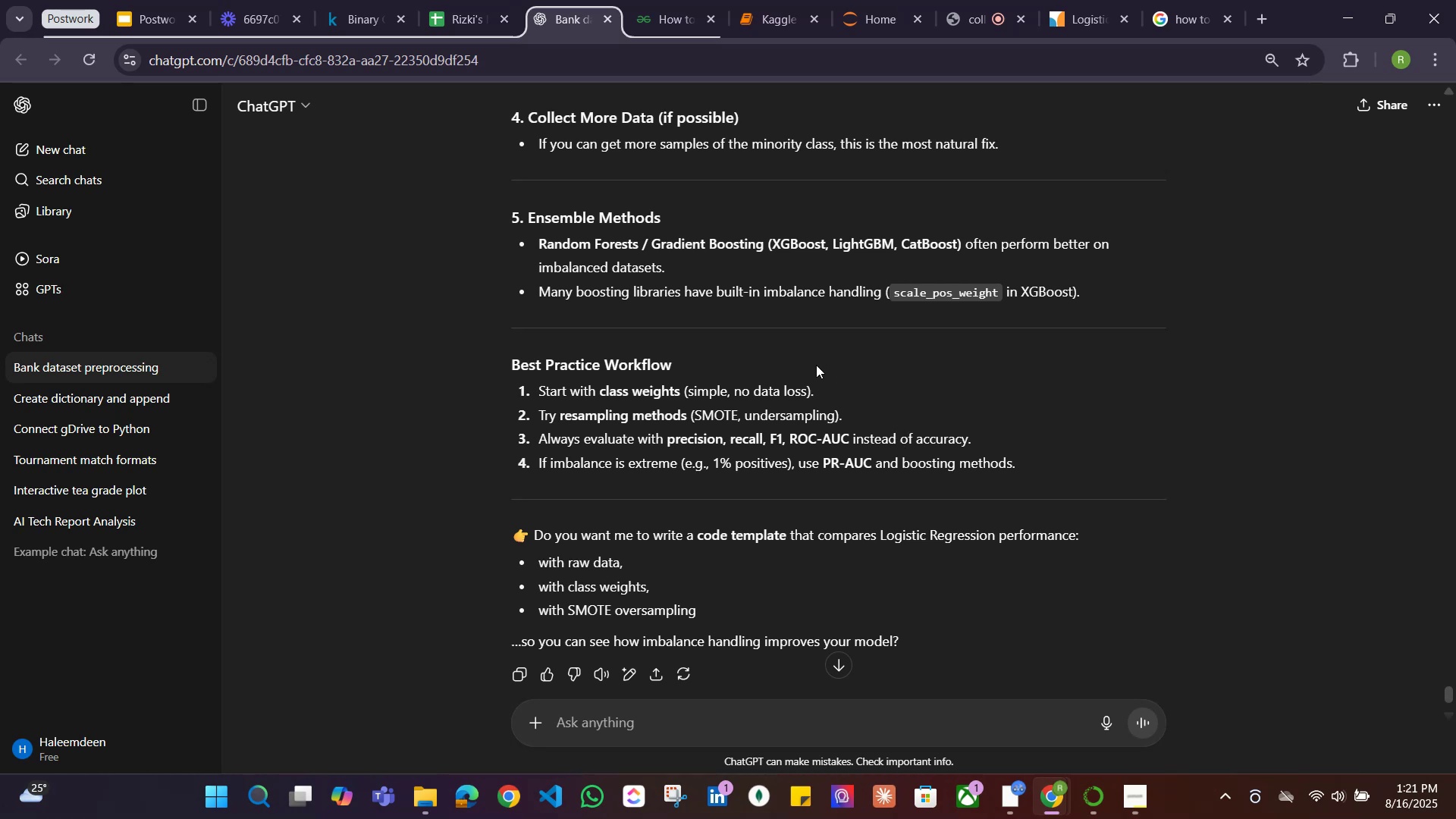 
scroll: coordinate [817, 365], scroll_direction: down, amount: 3.0
 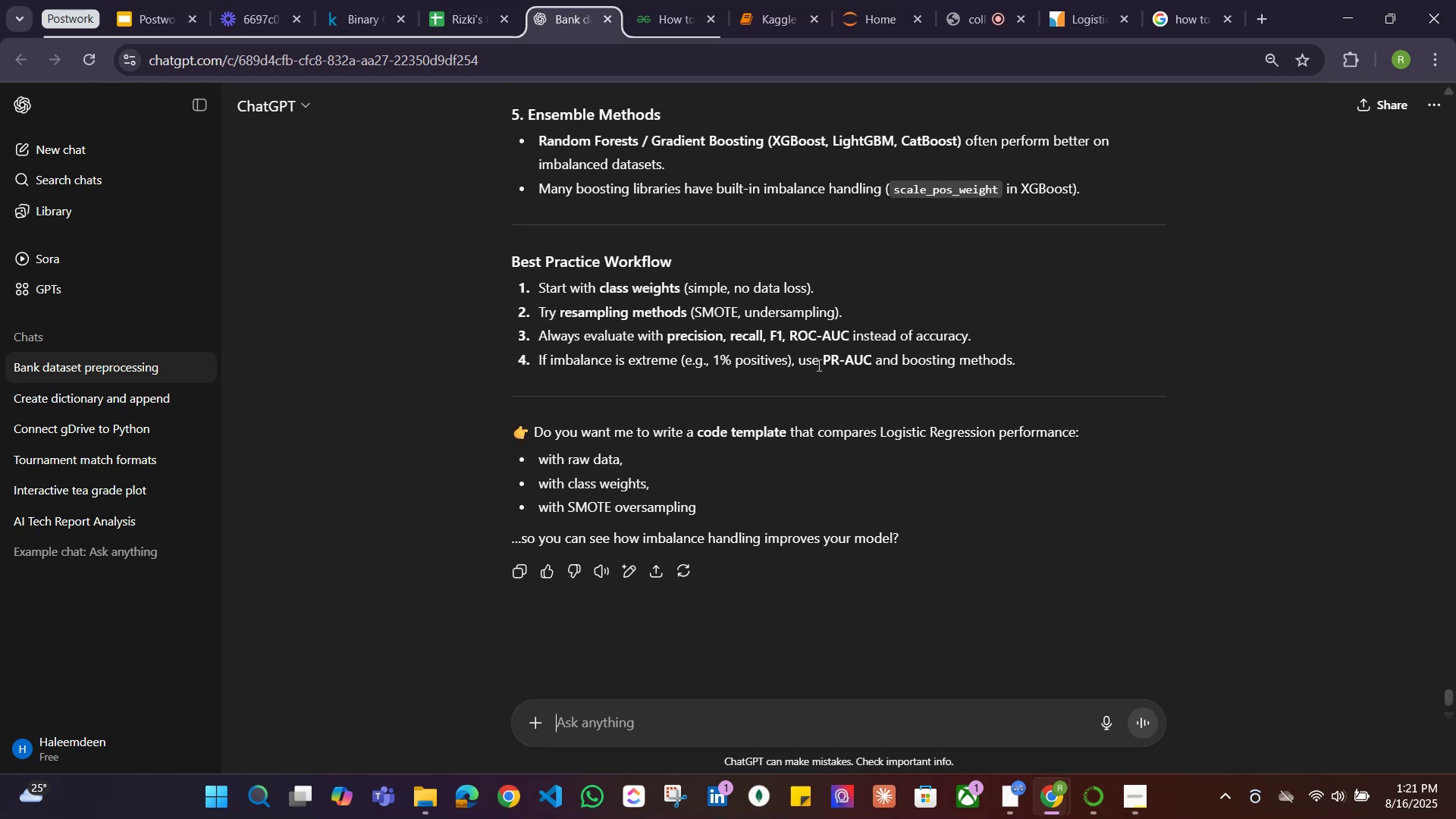 
scroll: coordinate [801, 372], scroll_direction: up, amount: 1.0
 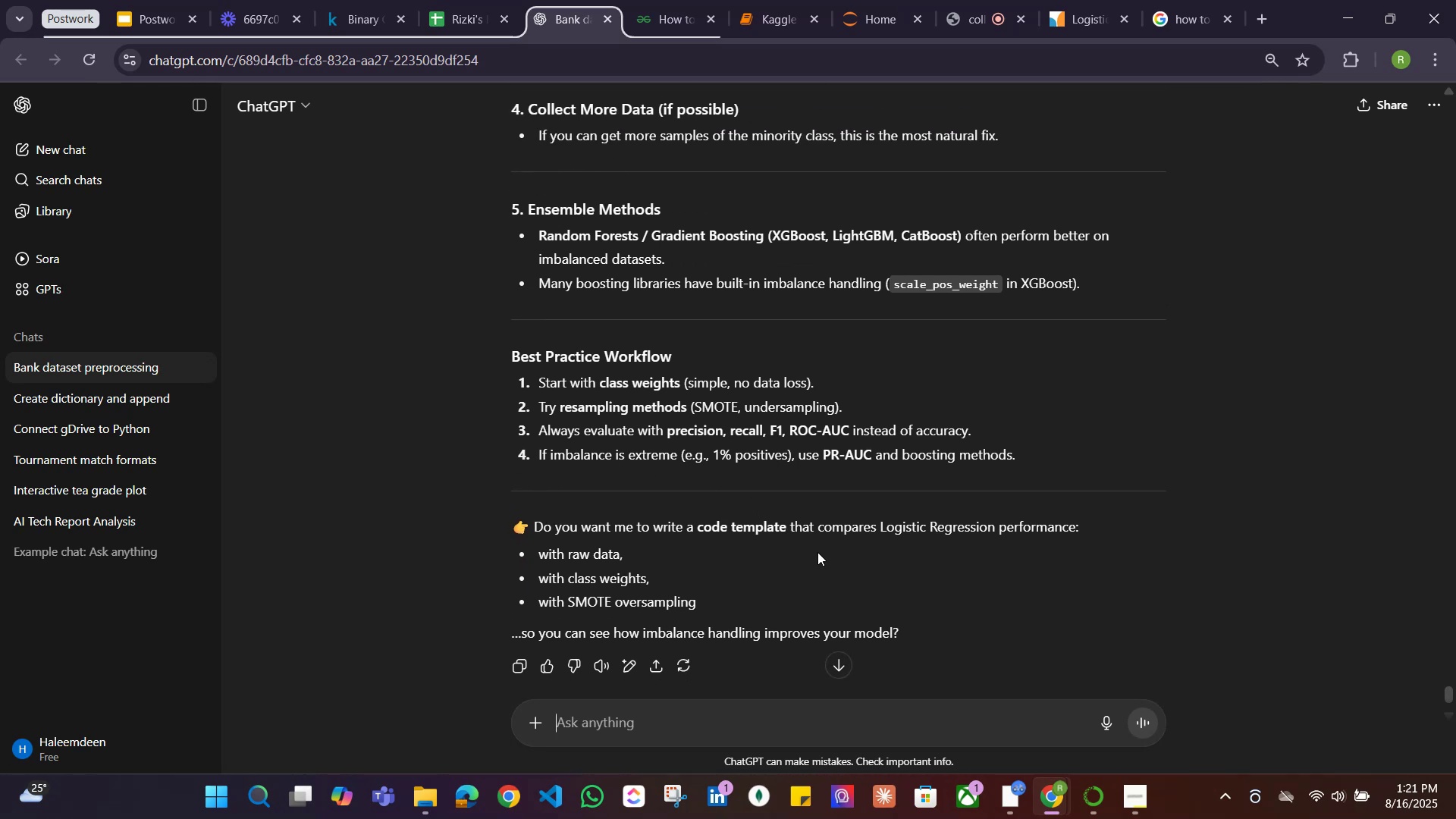 
scroll: coordinate [888, 551], scroll_direction: down, amount: 1.0
 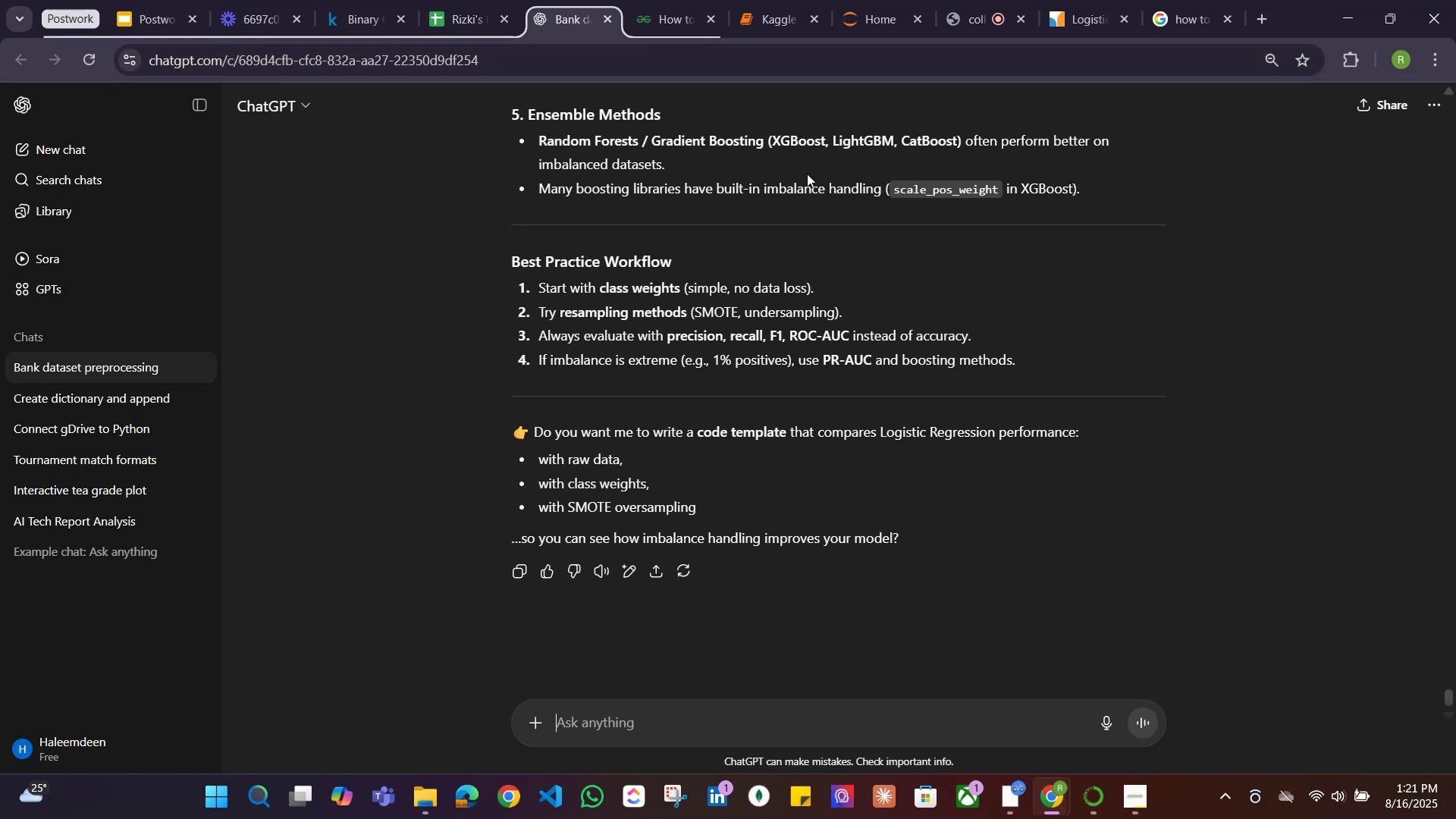 
left_click([775, 14])
 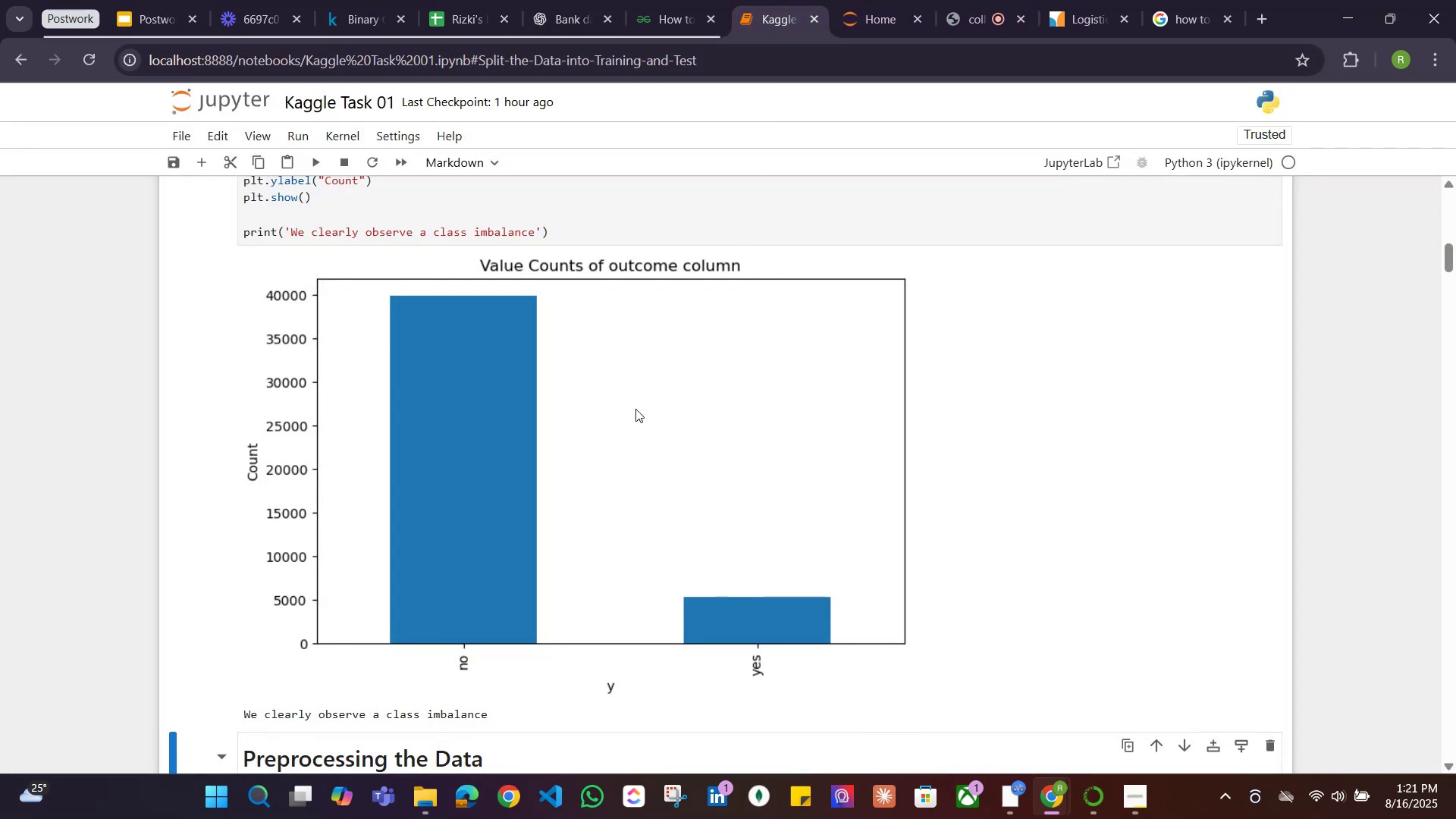 
scroll: coordinate [626, 404], scroll_direction: up, amount: 3.0
 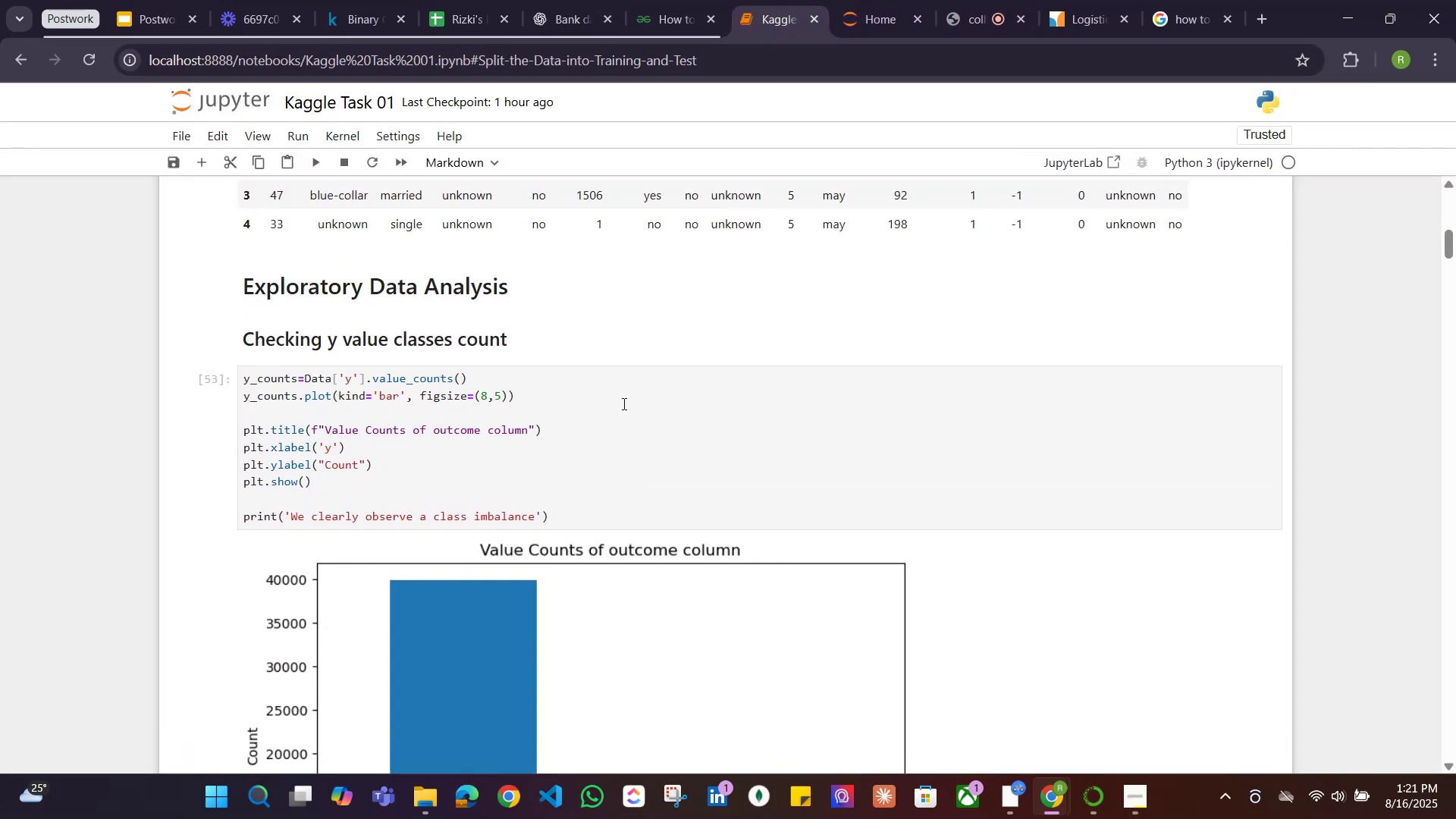 
scroll: coordinate [623, 391], scroll_direction: down, amount: 6.0
 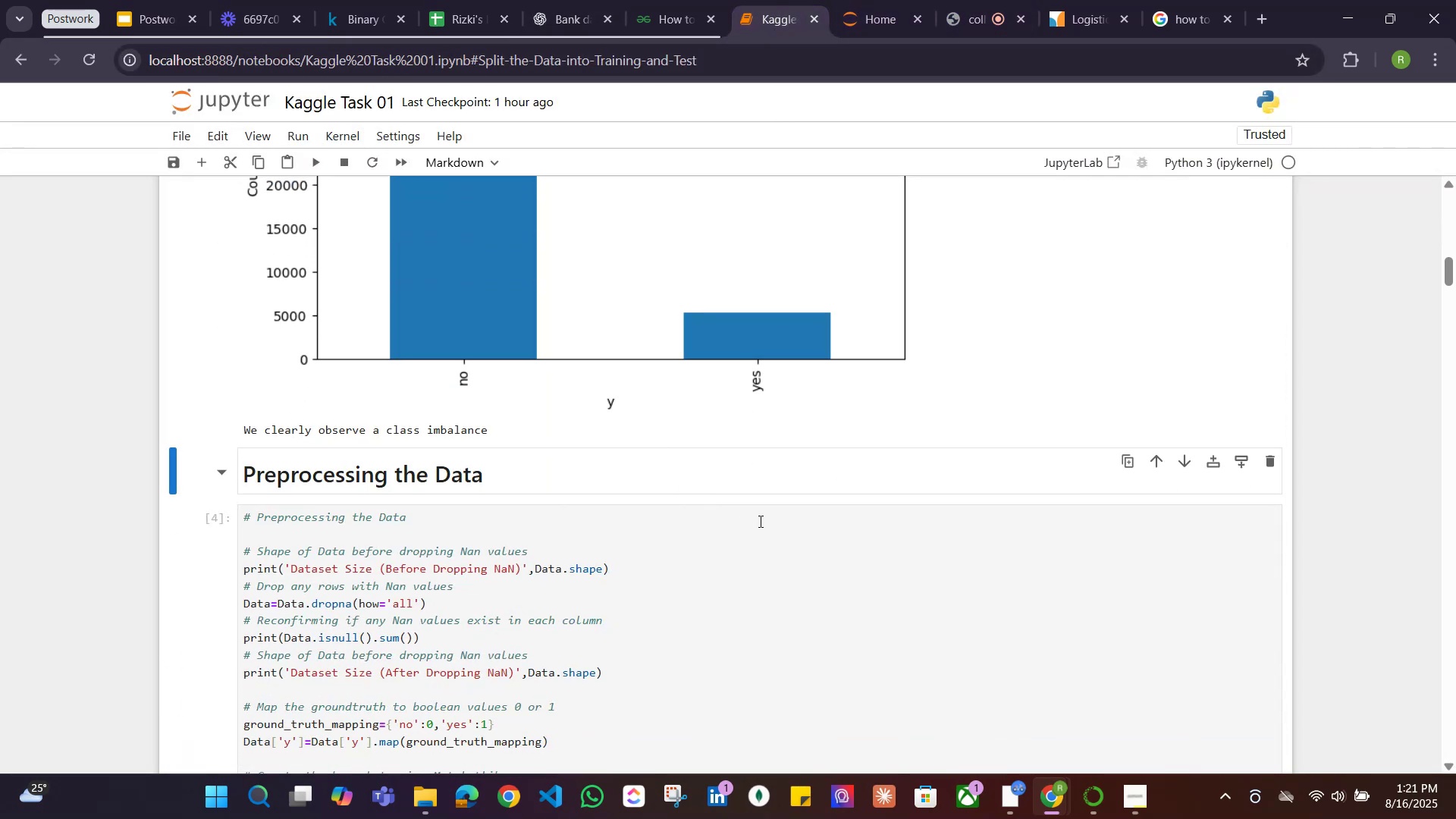 
scroll: coordinate [762, 514], scroll_direction: up, amount: 5.0
 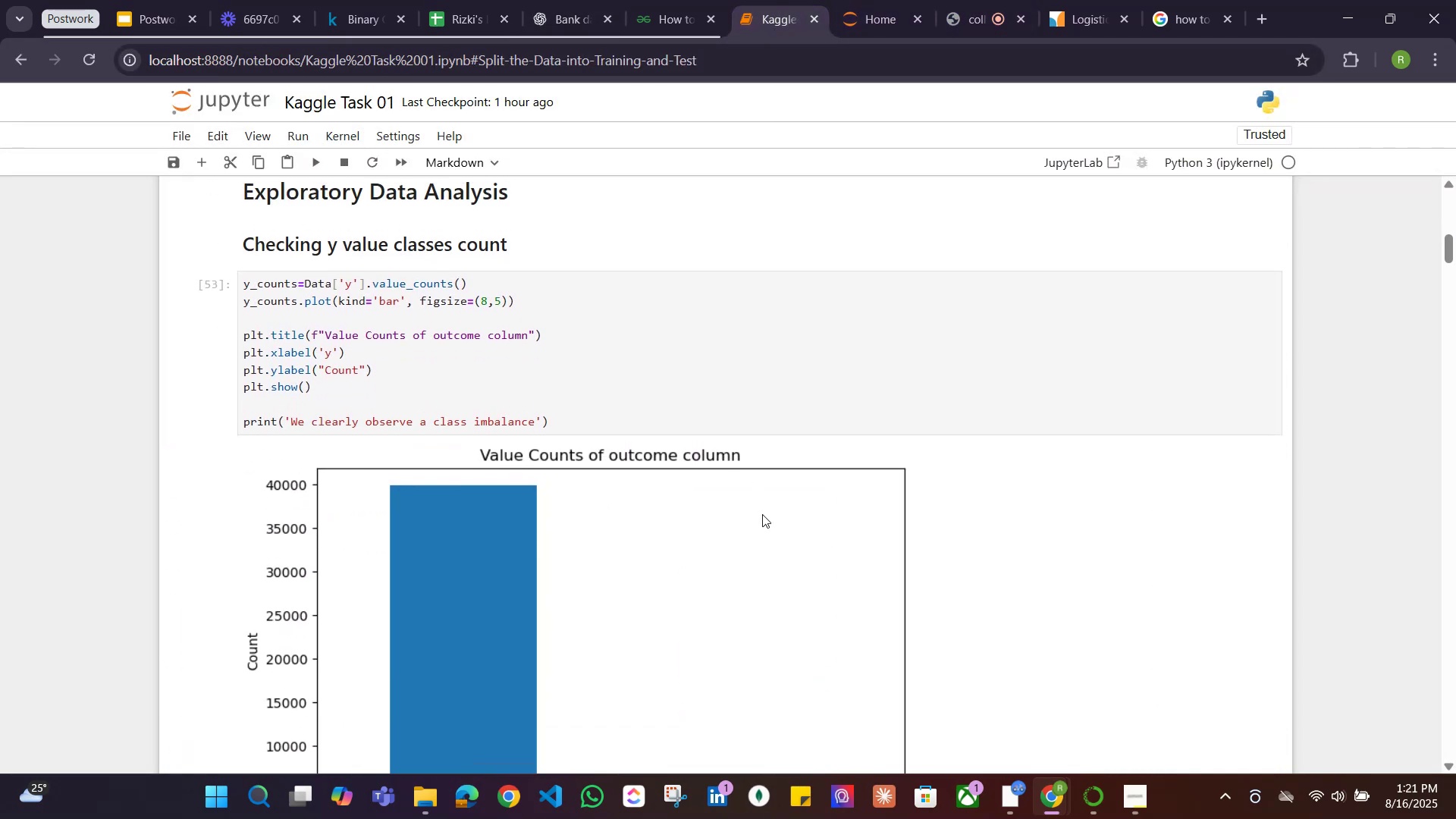 
scroll: coordinate [762, 514], scroll_direction: down, amount: 5.0
 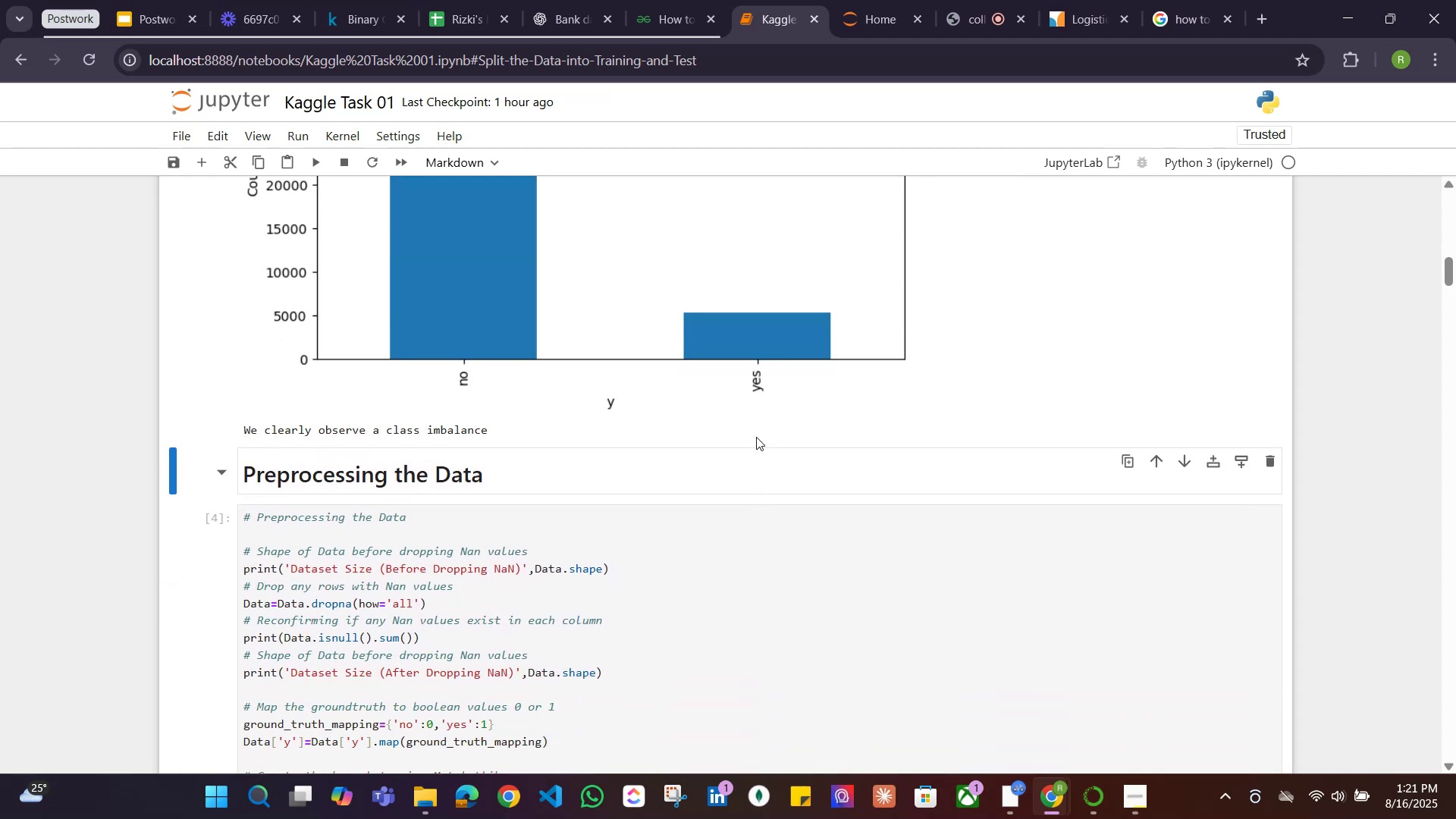 
left_click([813, 466])
 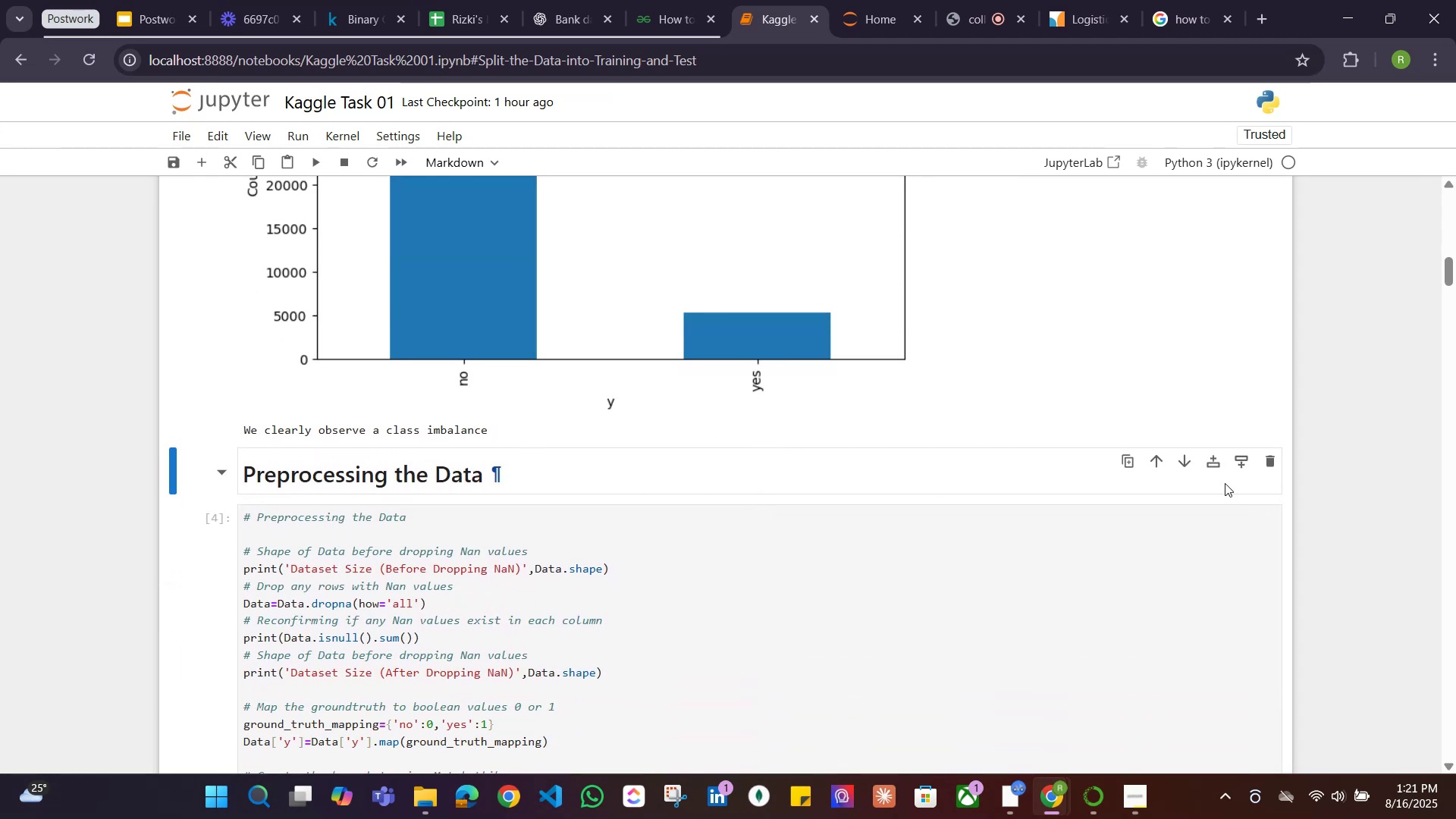 
left_click([1216, 463])
 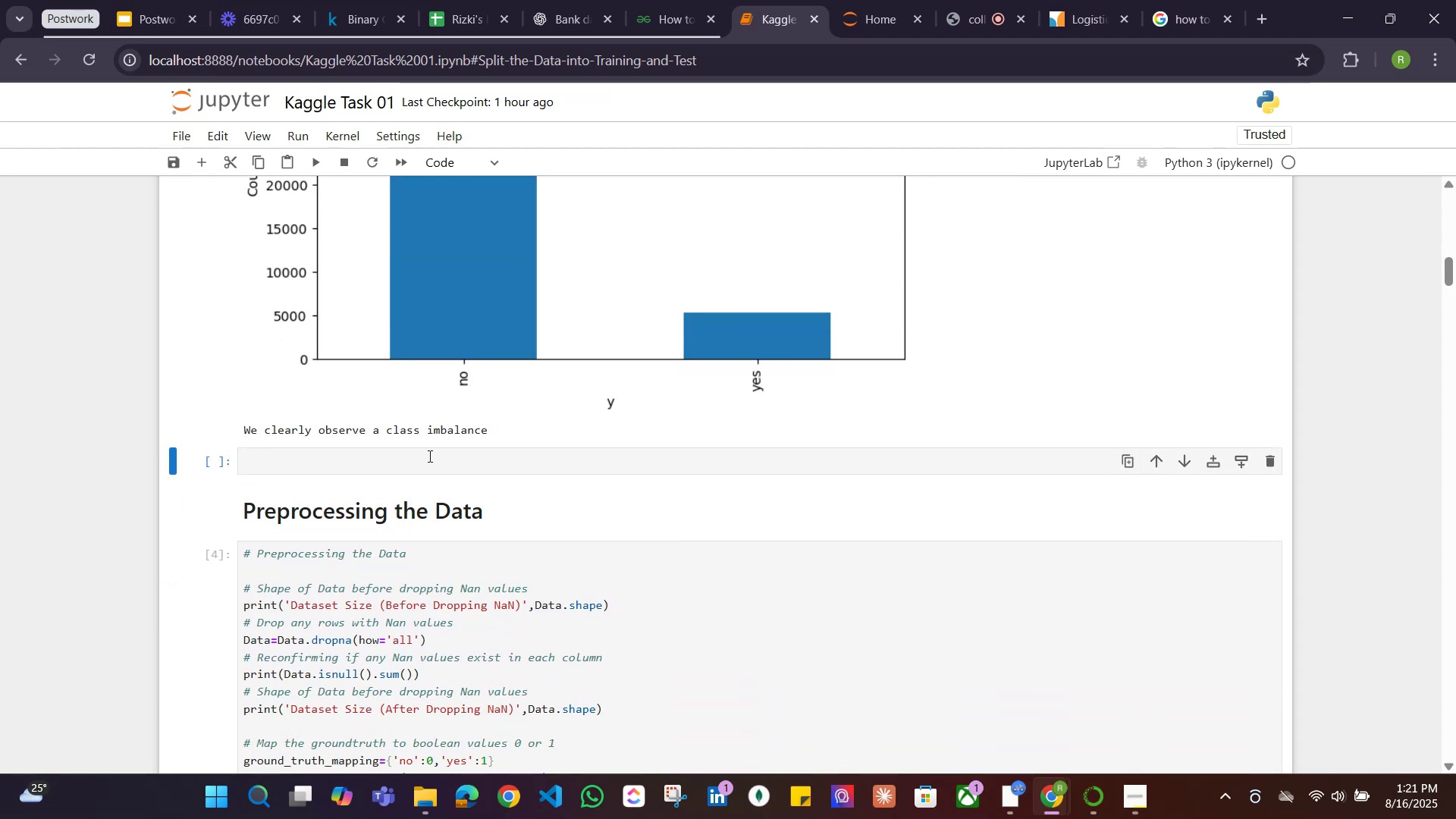 
left_click([428, 456])
 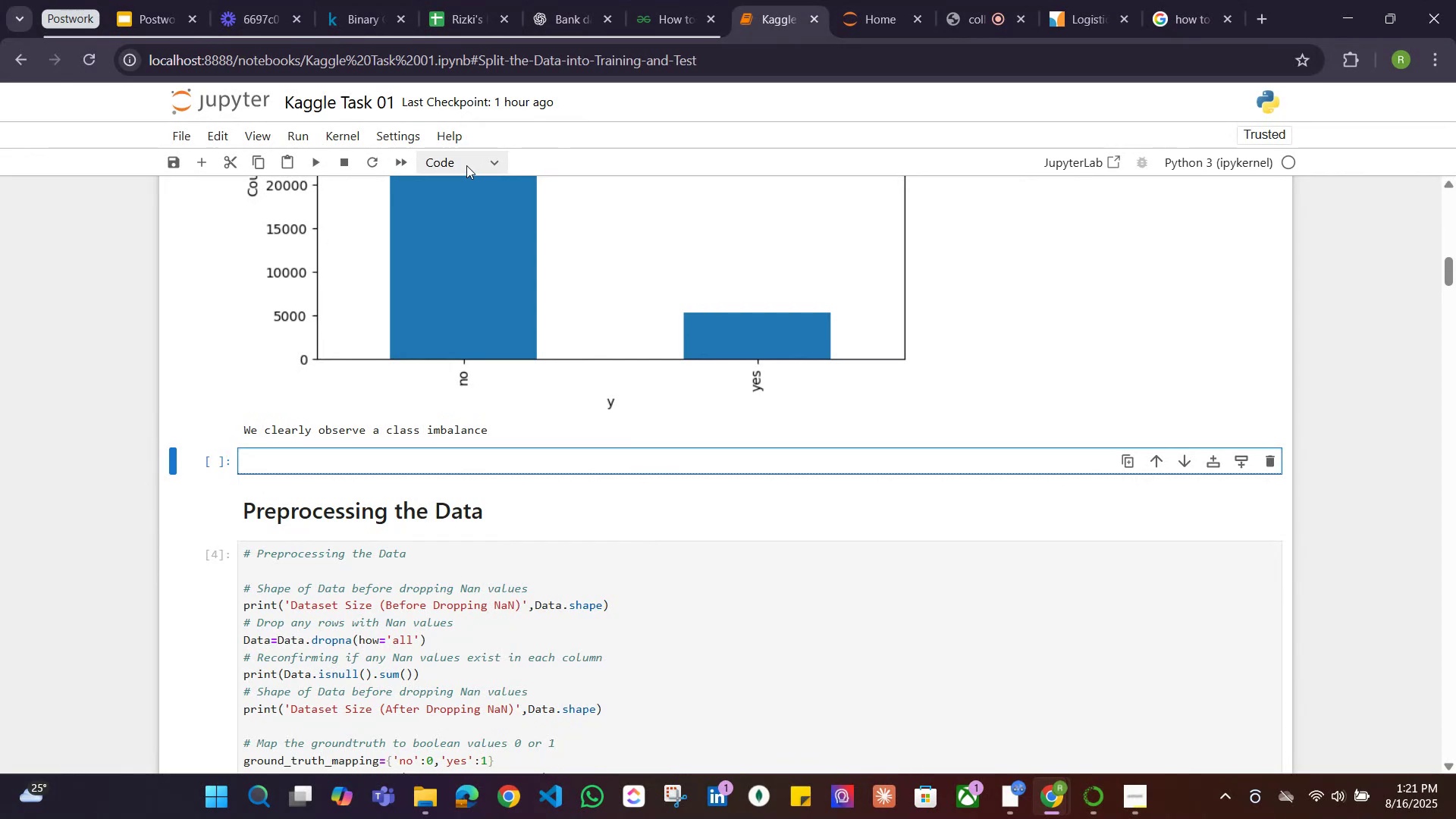 
left_click([466, 165])
 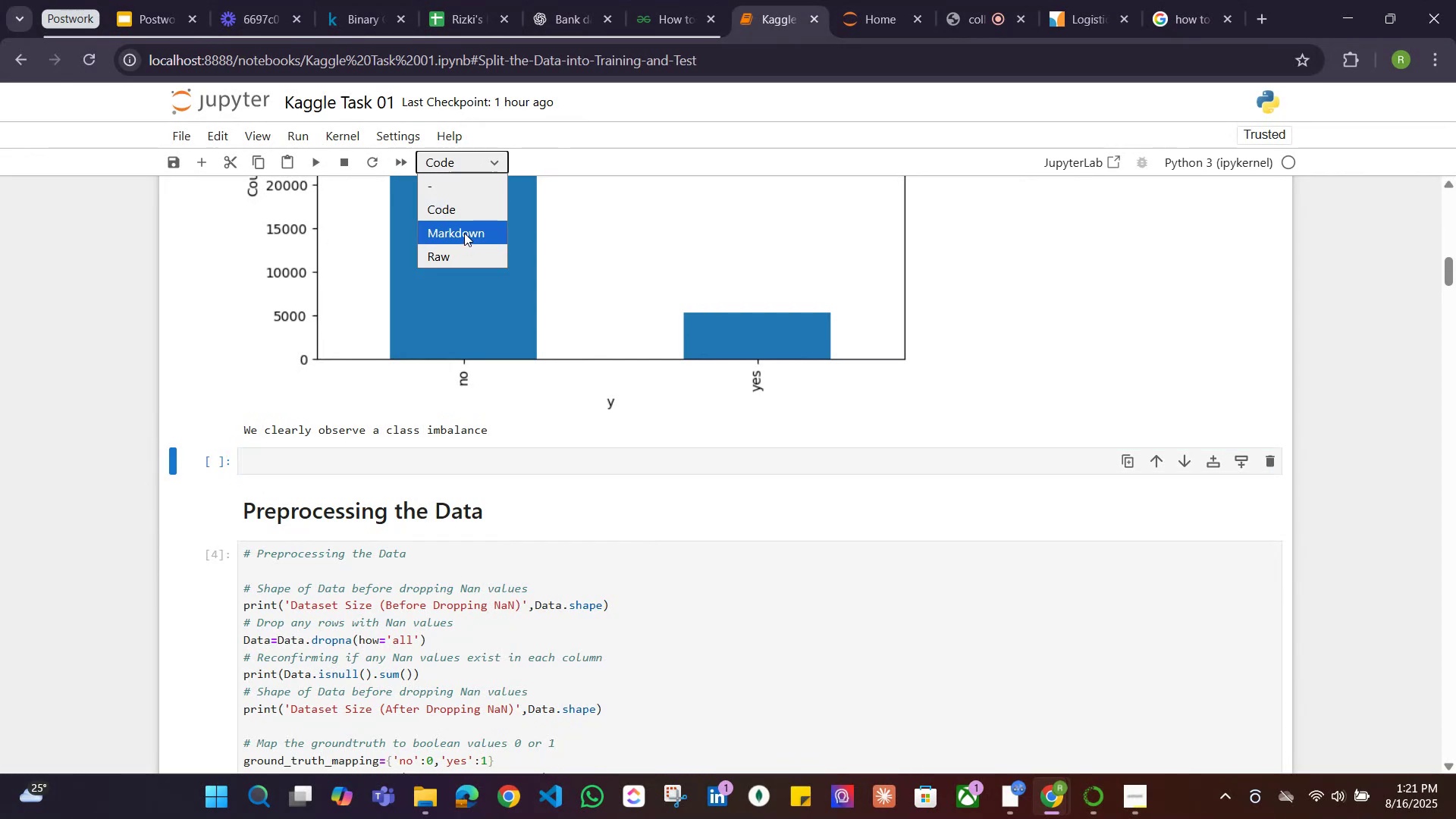 
left_click([464, 233])
 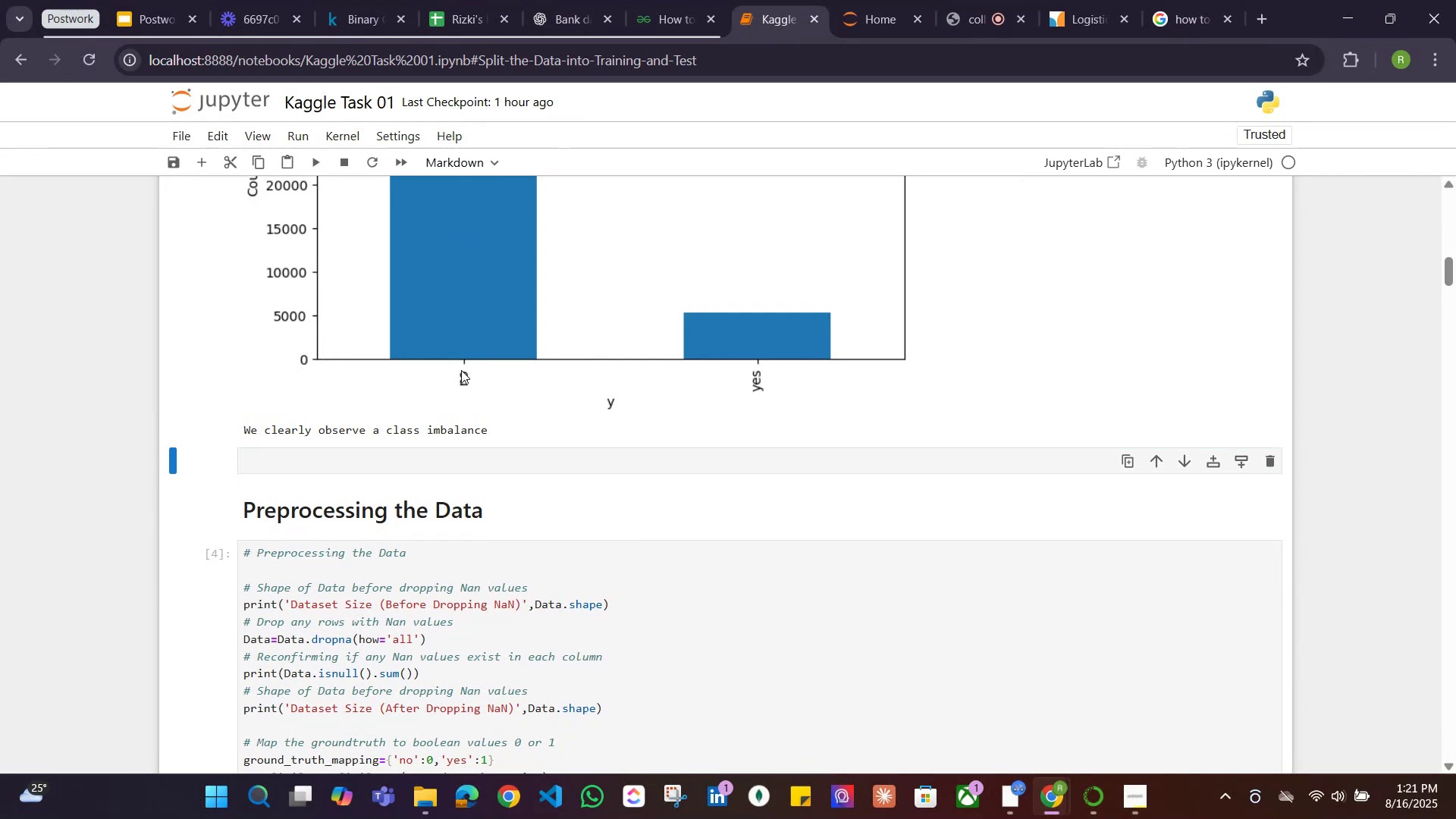 
scroll: coordinate [449, 376], scroll_direction: up, amount: 4.0
 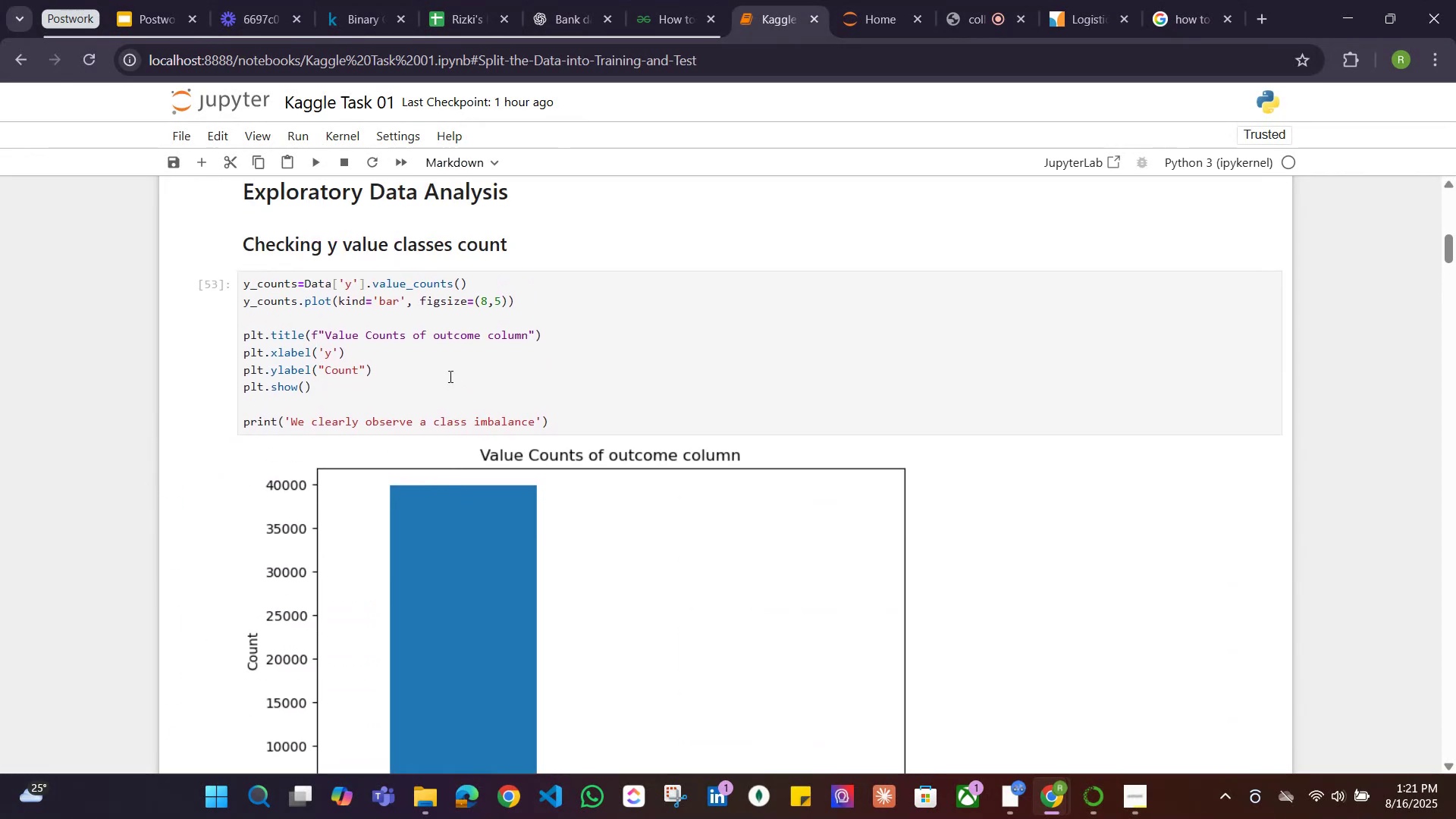 
scroll: coordinate [449, 376], scroll_direction: down, amount: 5.0
 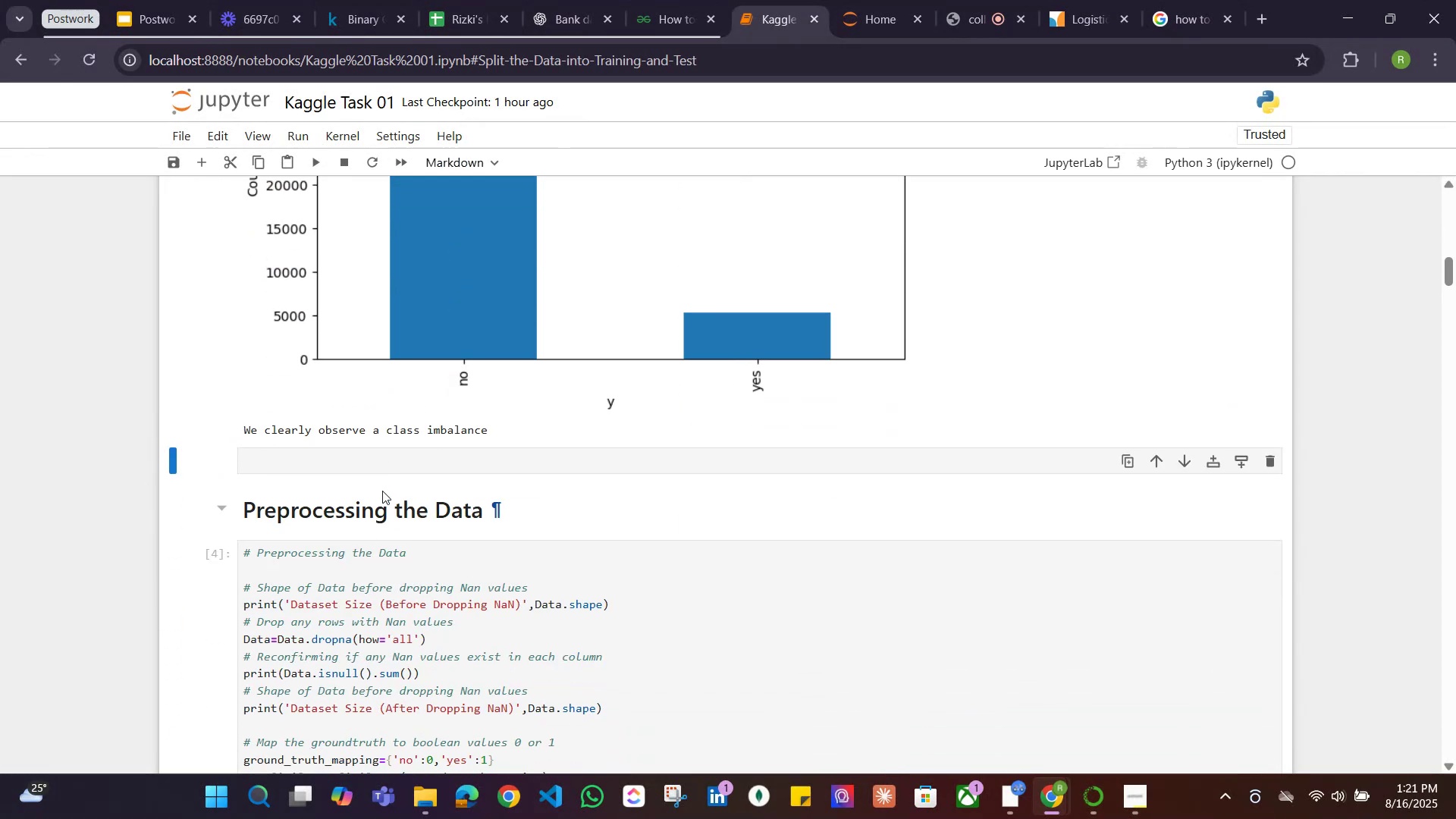 
left_click([394, 459])
 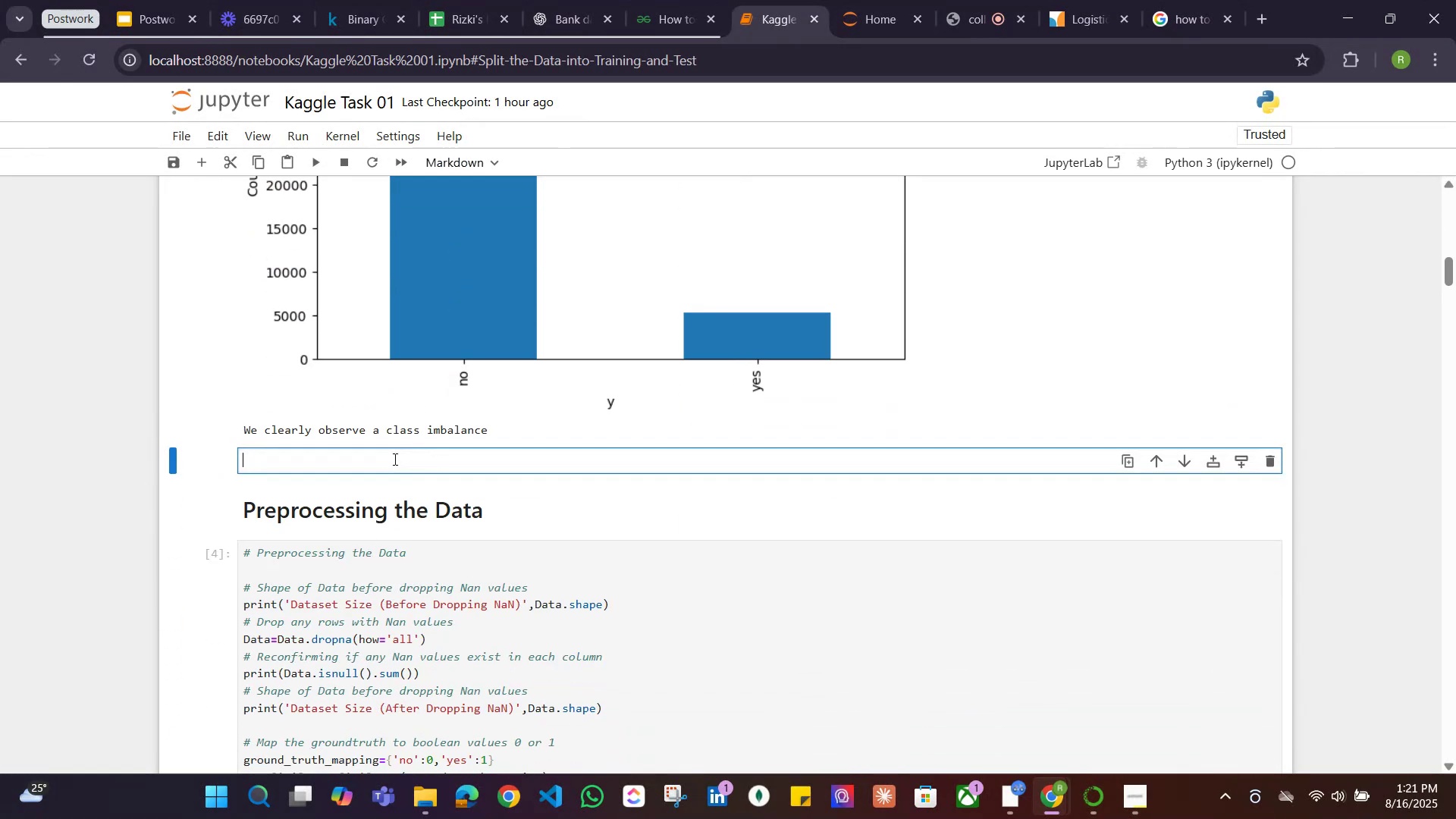 
type(#### Usinf )
key(Backspace)
key(Backspace)
type(g SMOTE T)
key(Backspace)
type(to )
 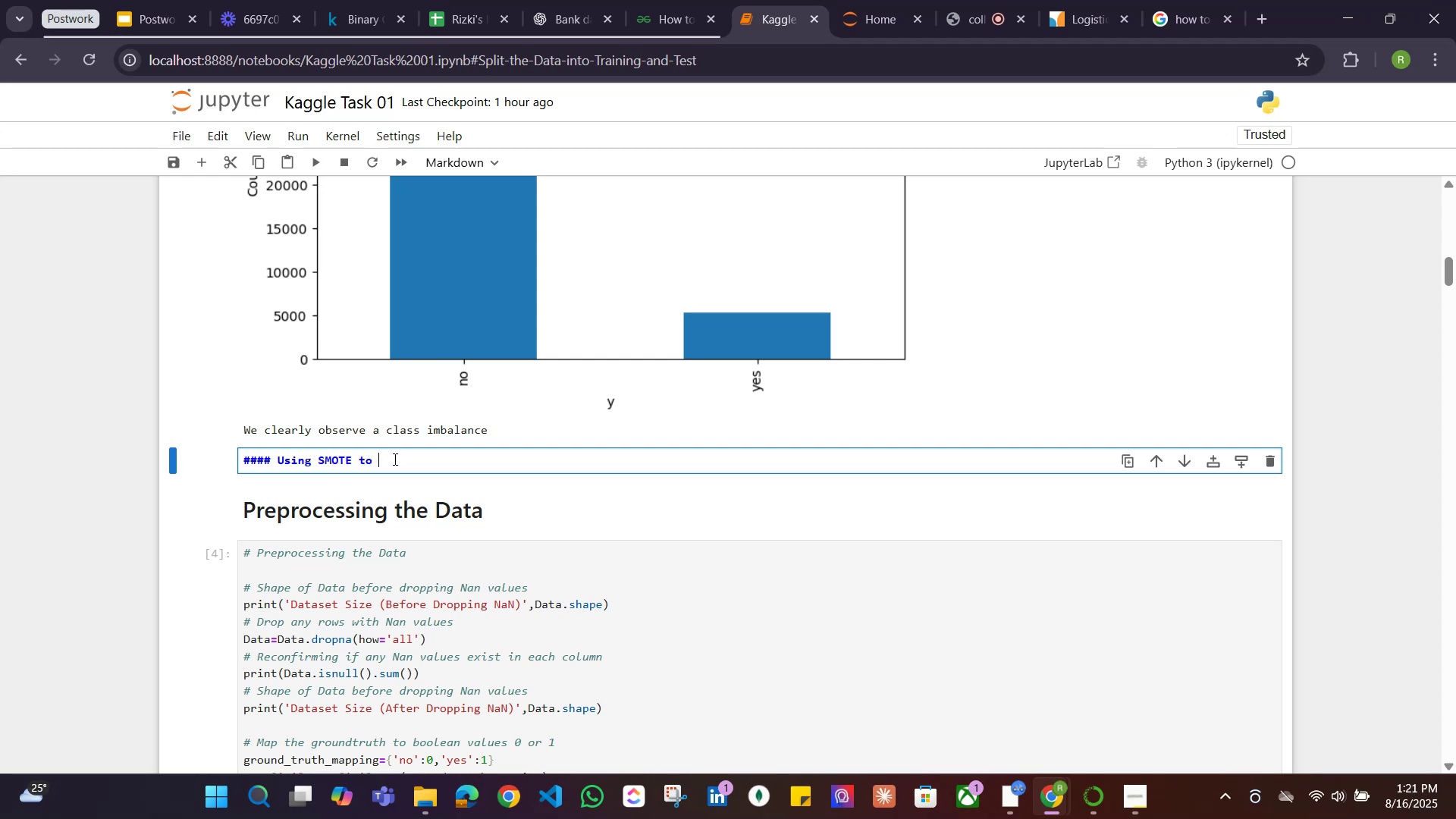 
scroll: coordinate [615, 437], scroll_direction: up, amount: 11.0
 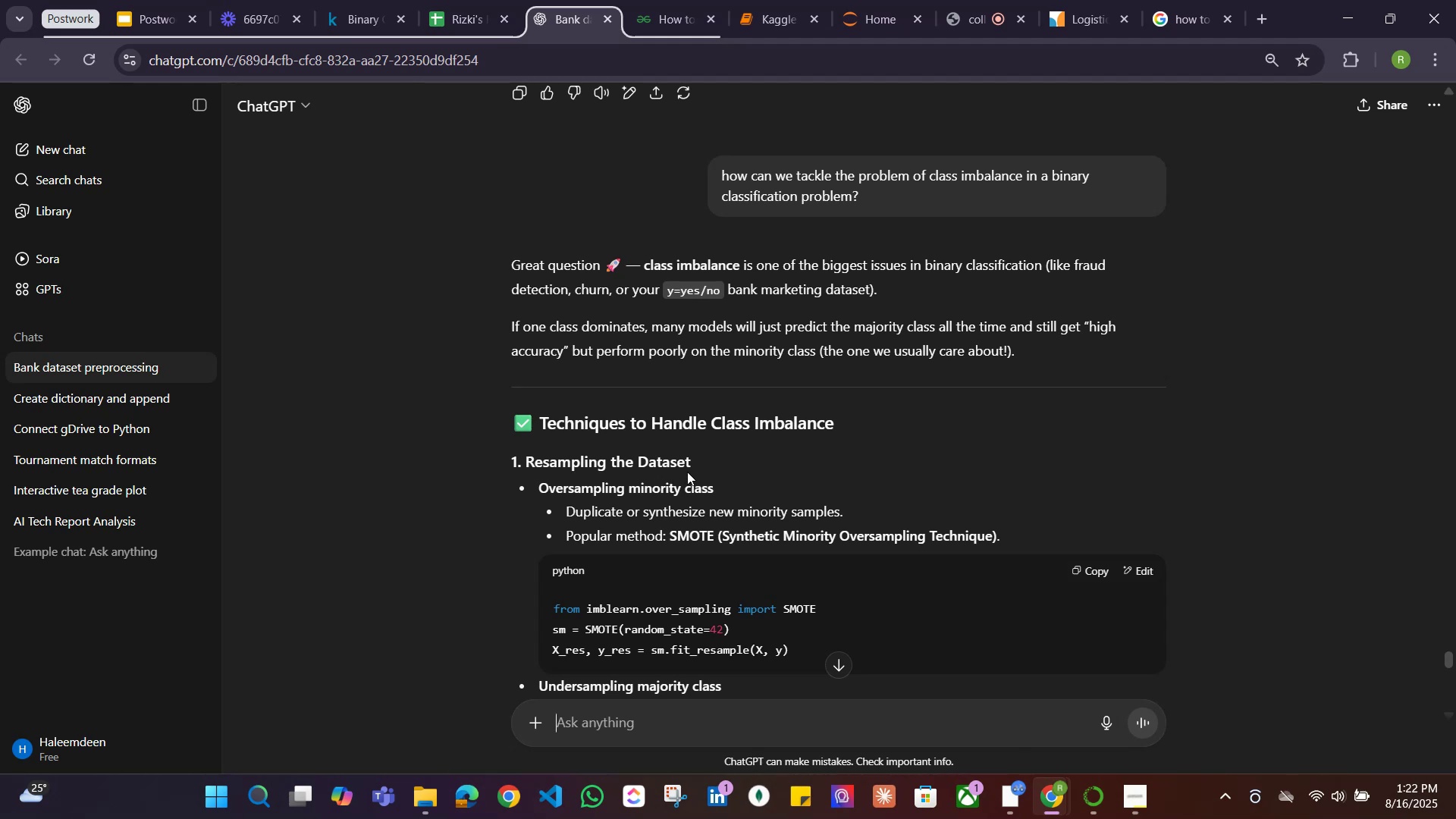 
left_click([749, 8])
 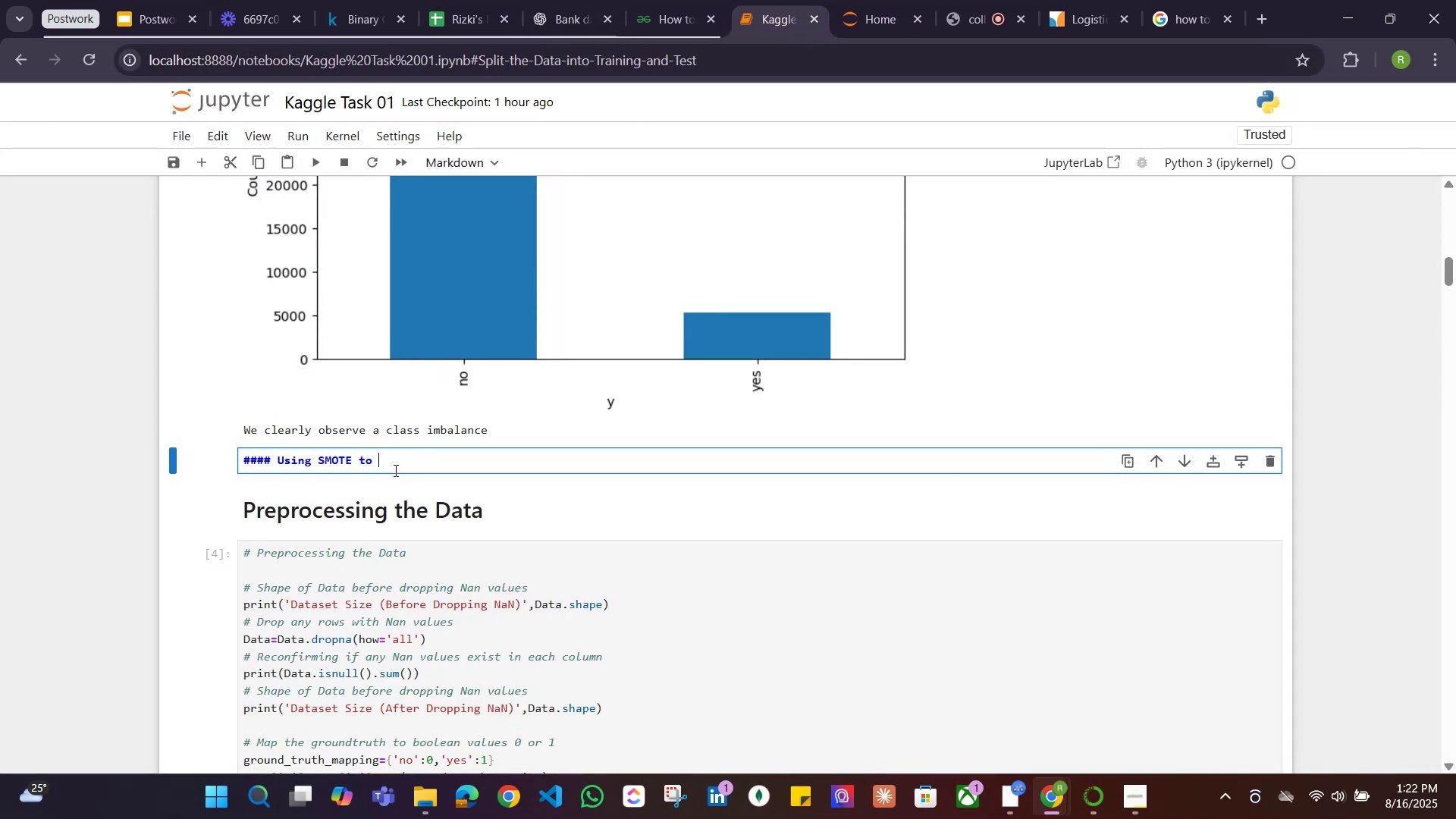 
type(Resample the Dataset)
 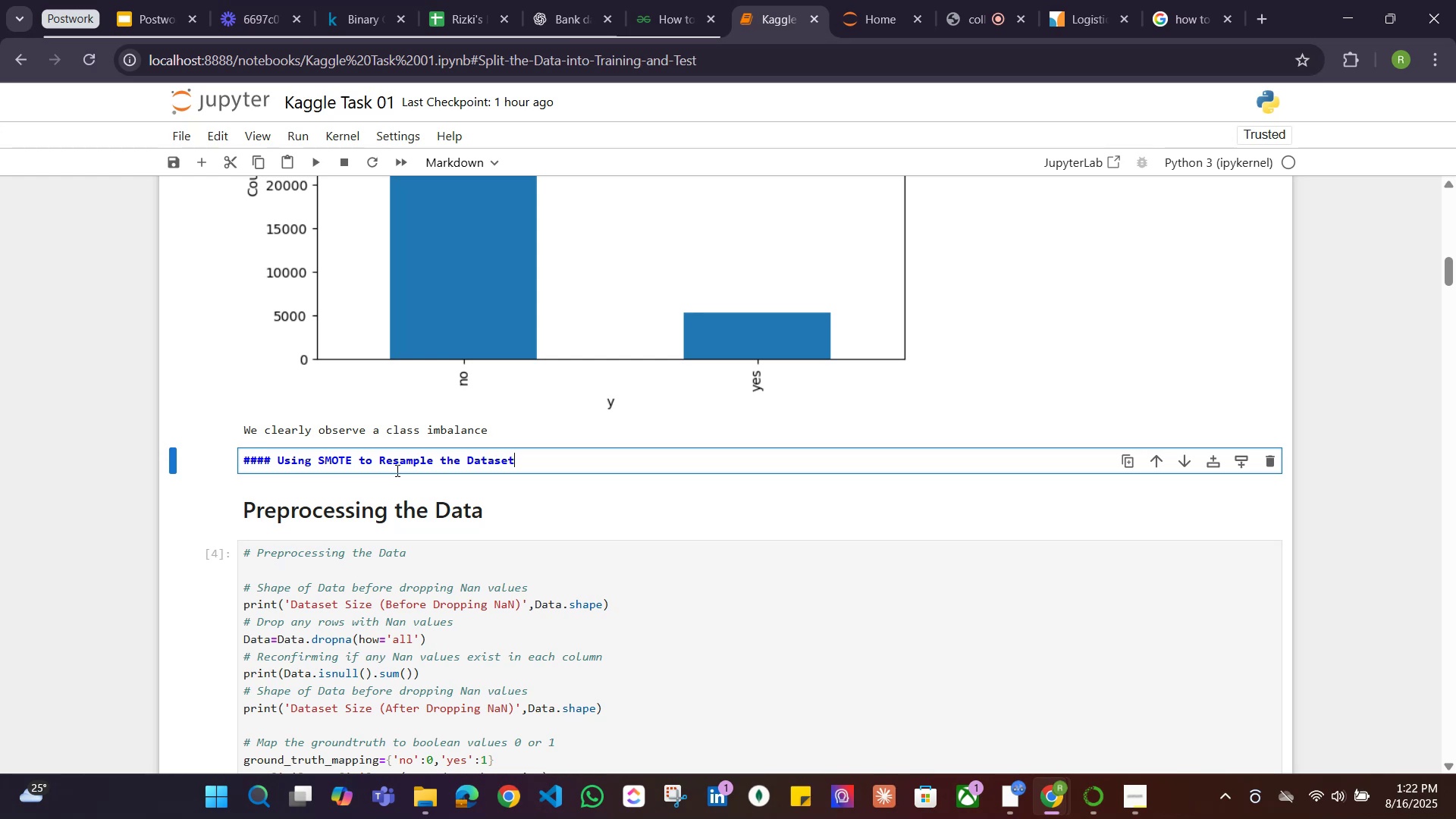 
key(Shift+Enter)
 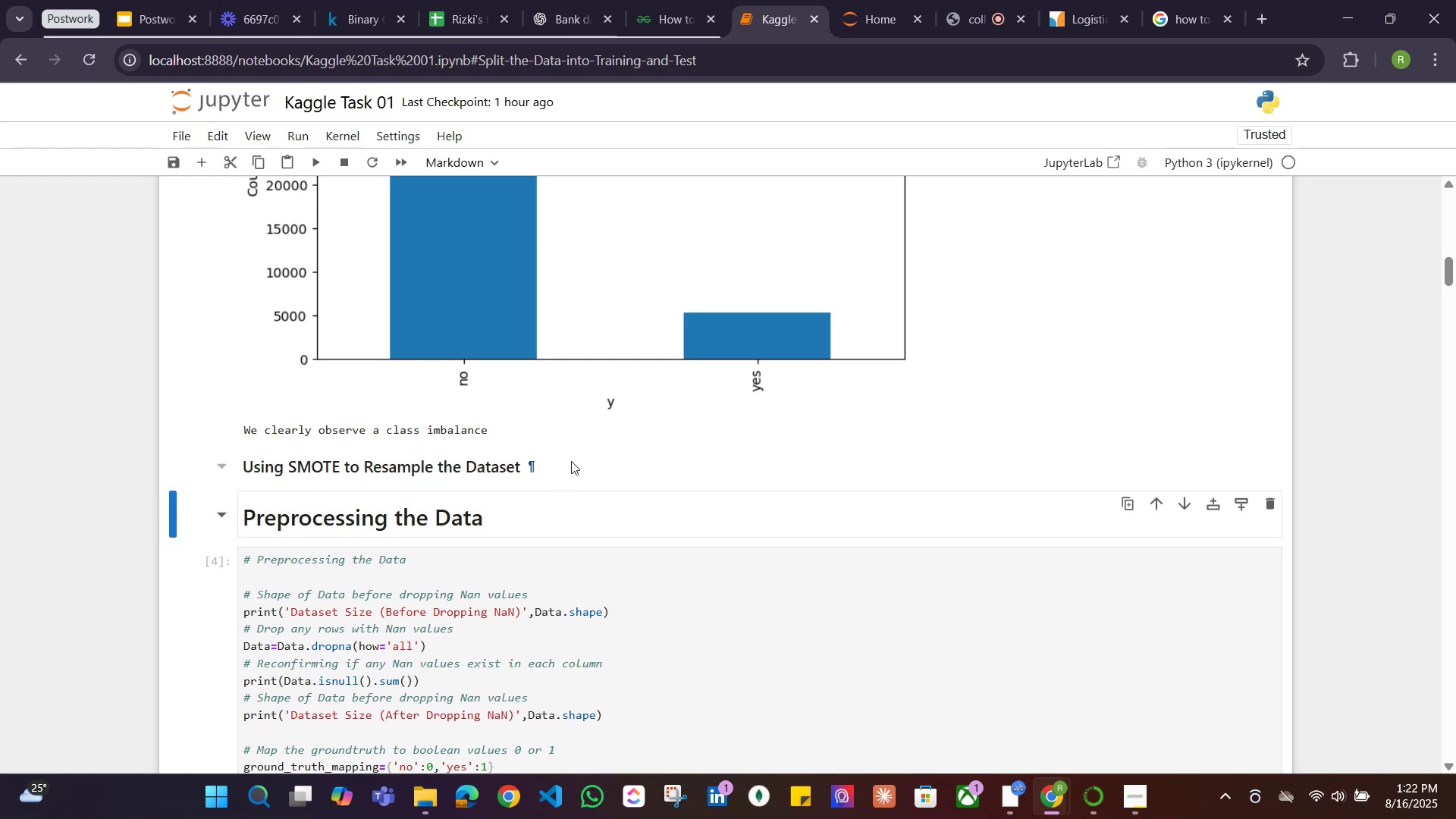 
left_click([571, 469])
 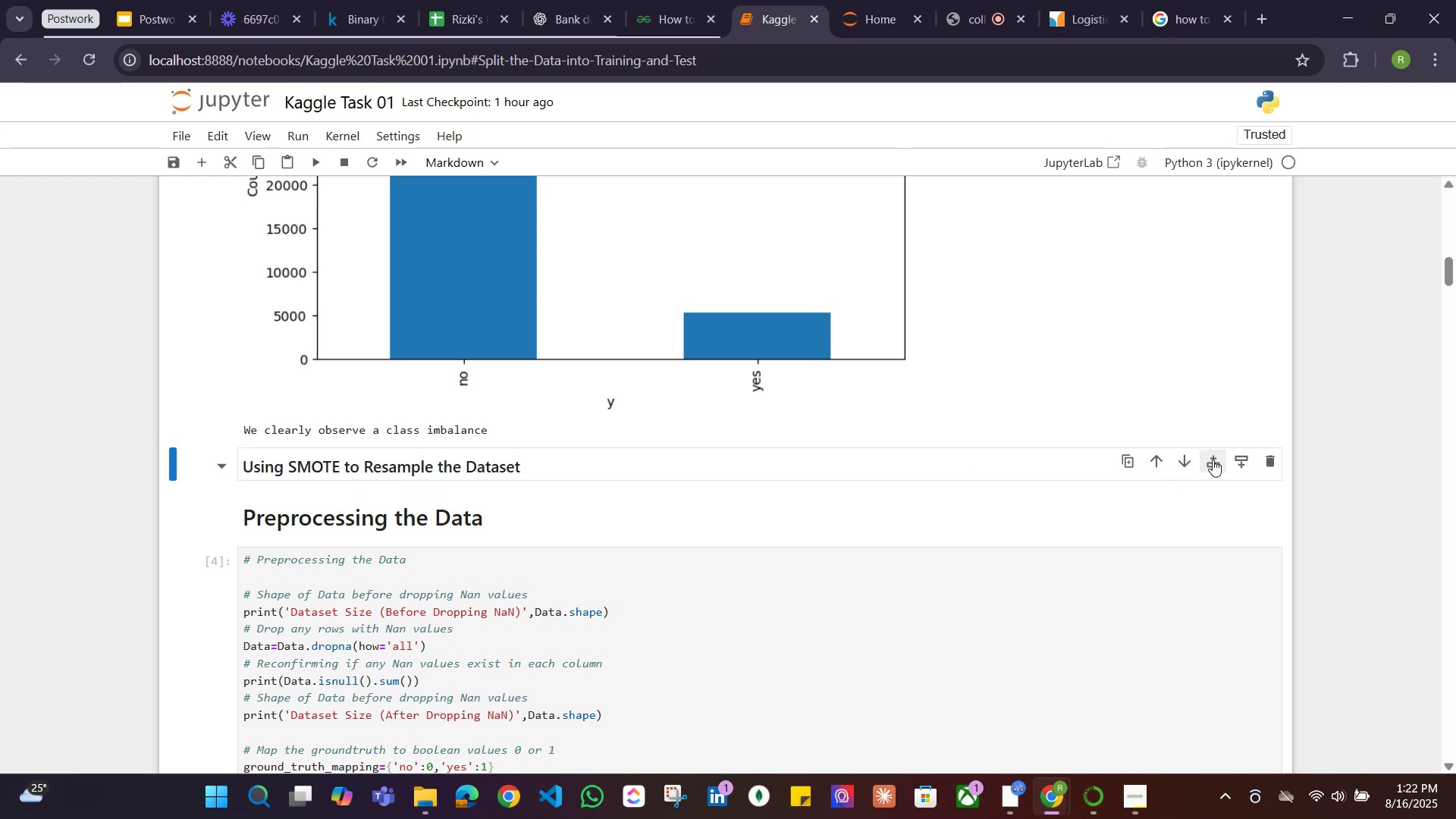 
left_click([1237, 459])
 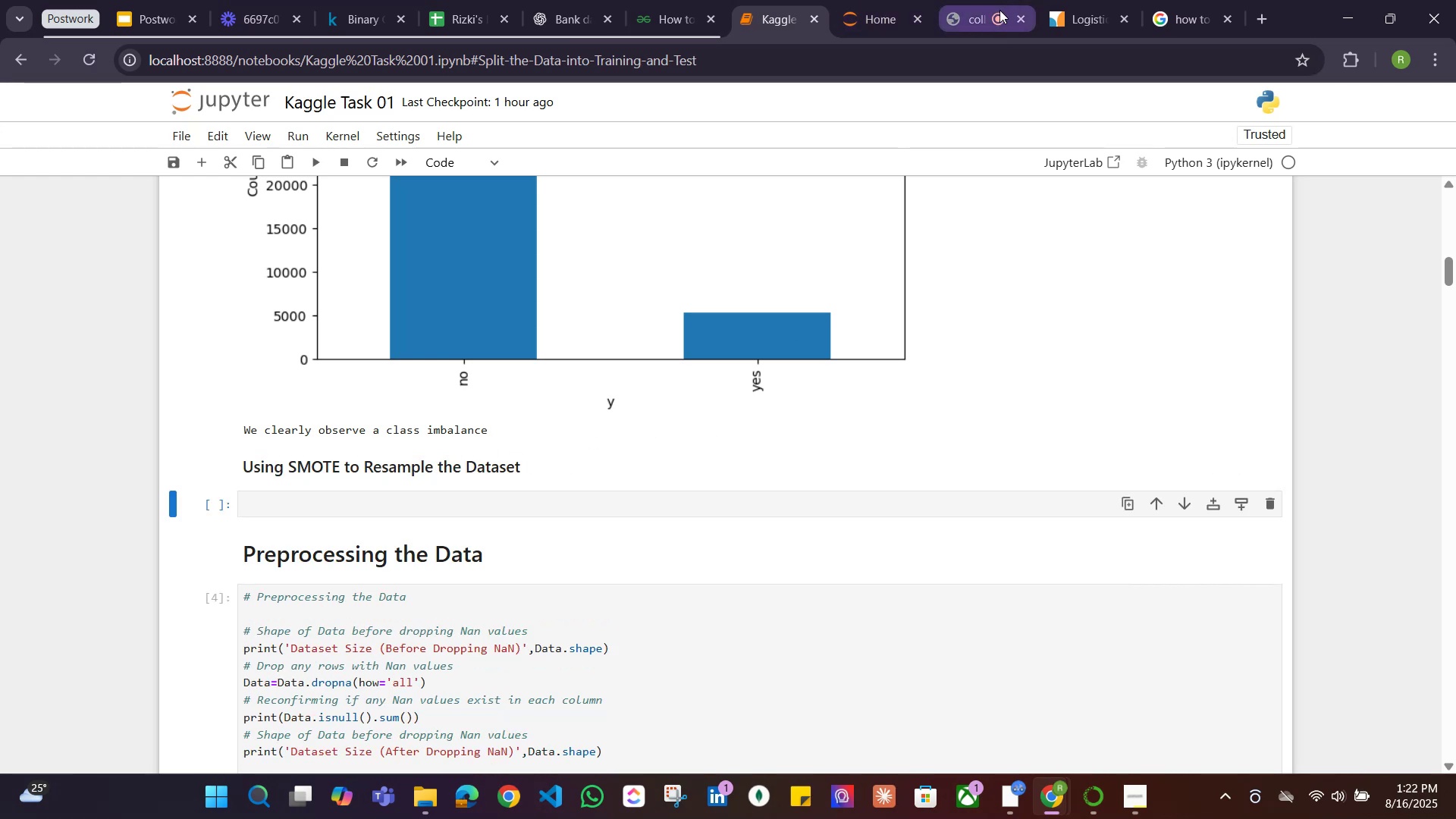 
wait(5.28)
 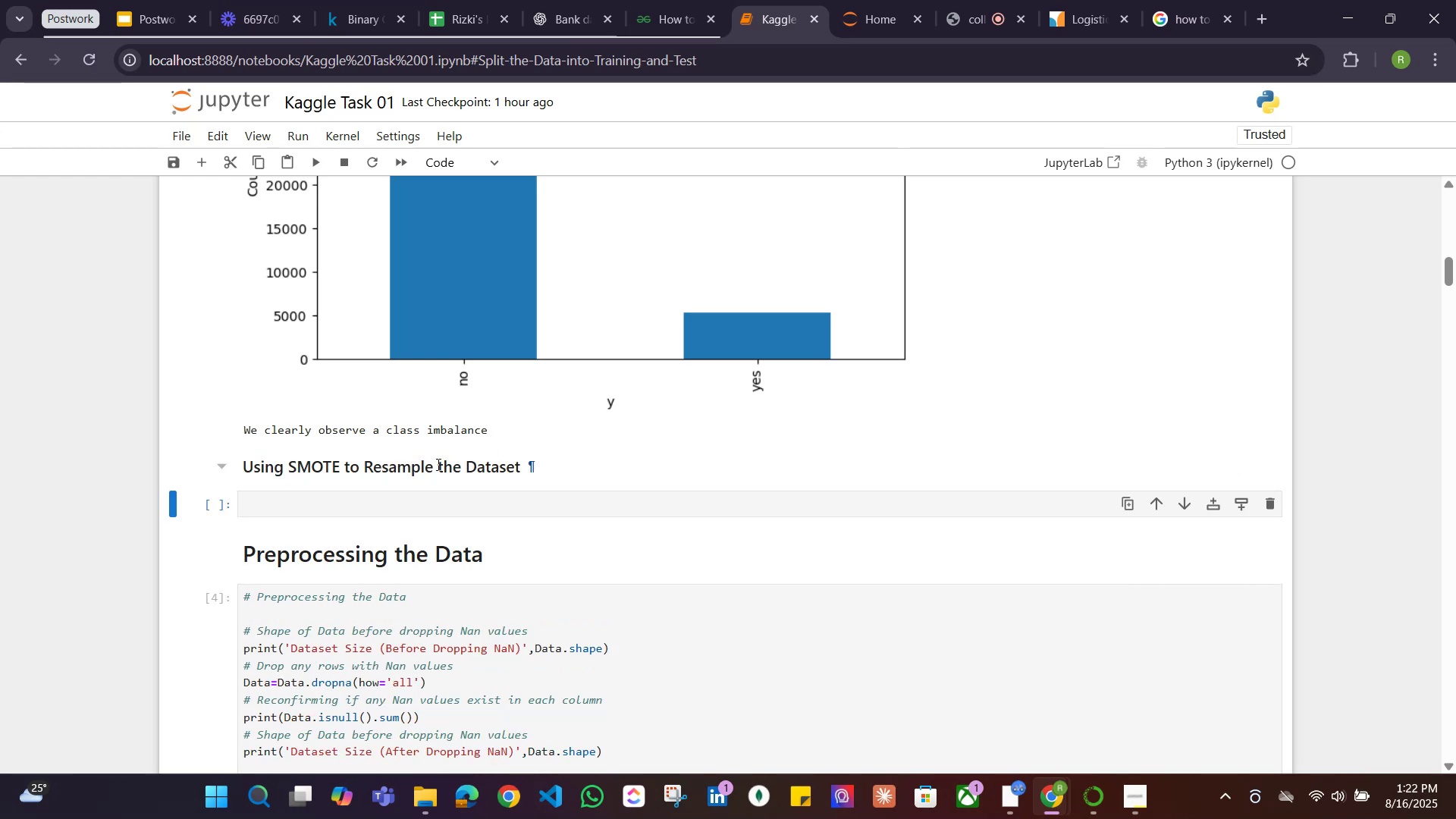 
left_click([563, 16])
 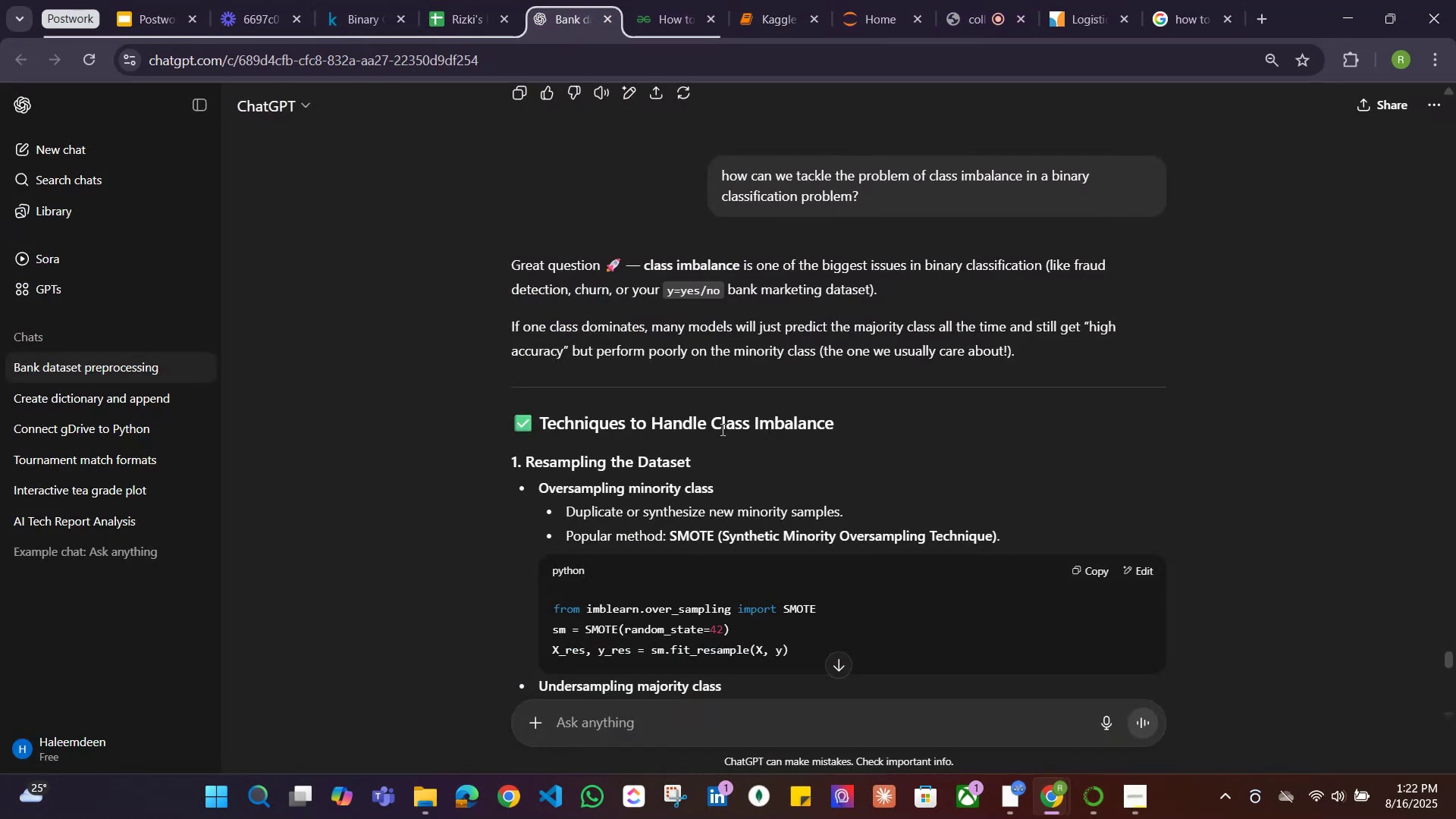 
scroll: coordinate [717, 445], scroll_direction: down, amount: 2.0
 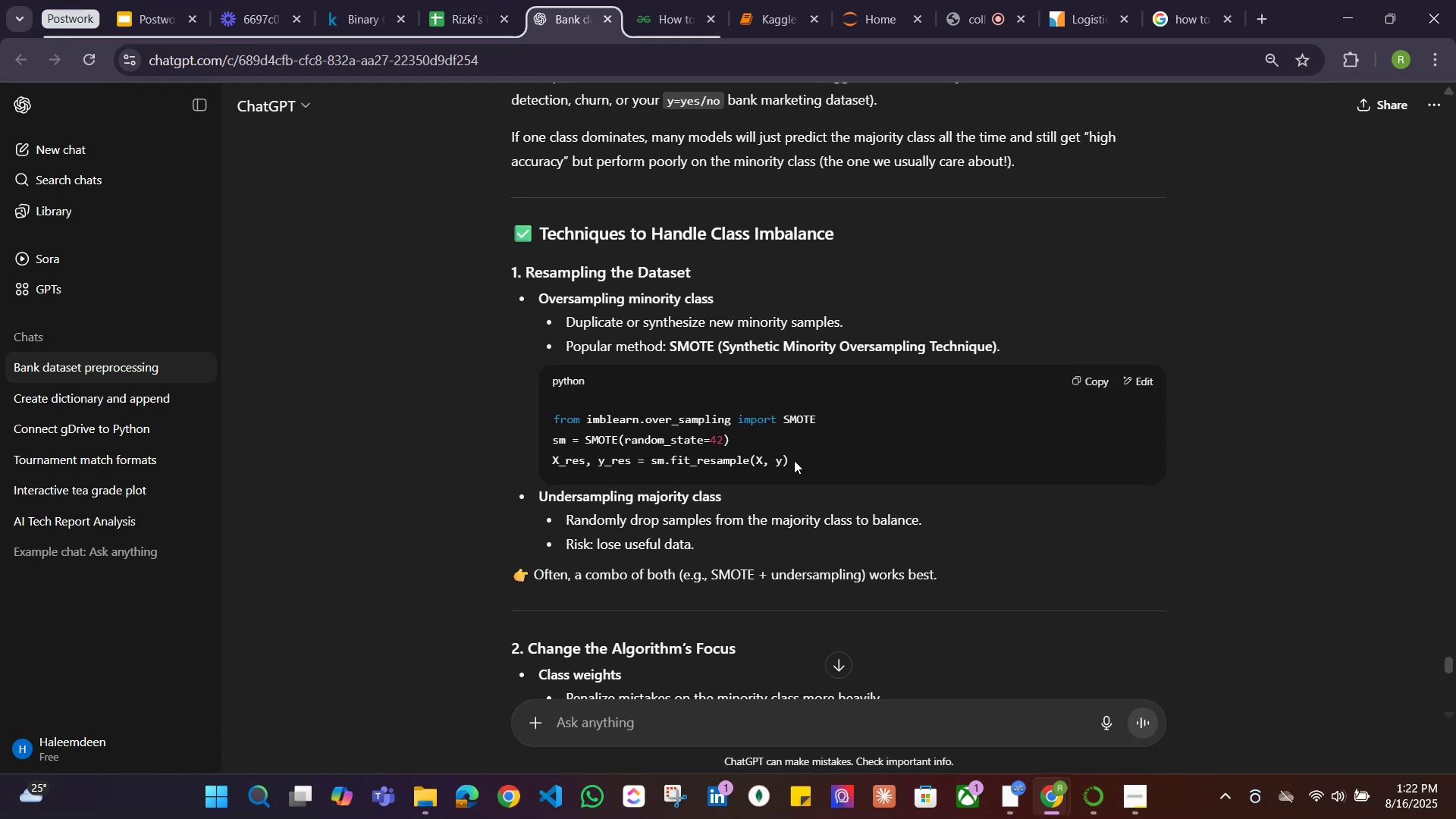 
wait(15.45)
 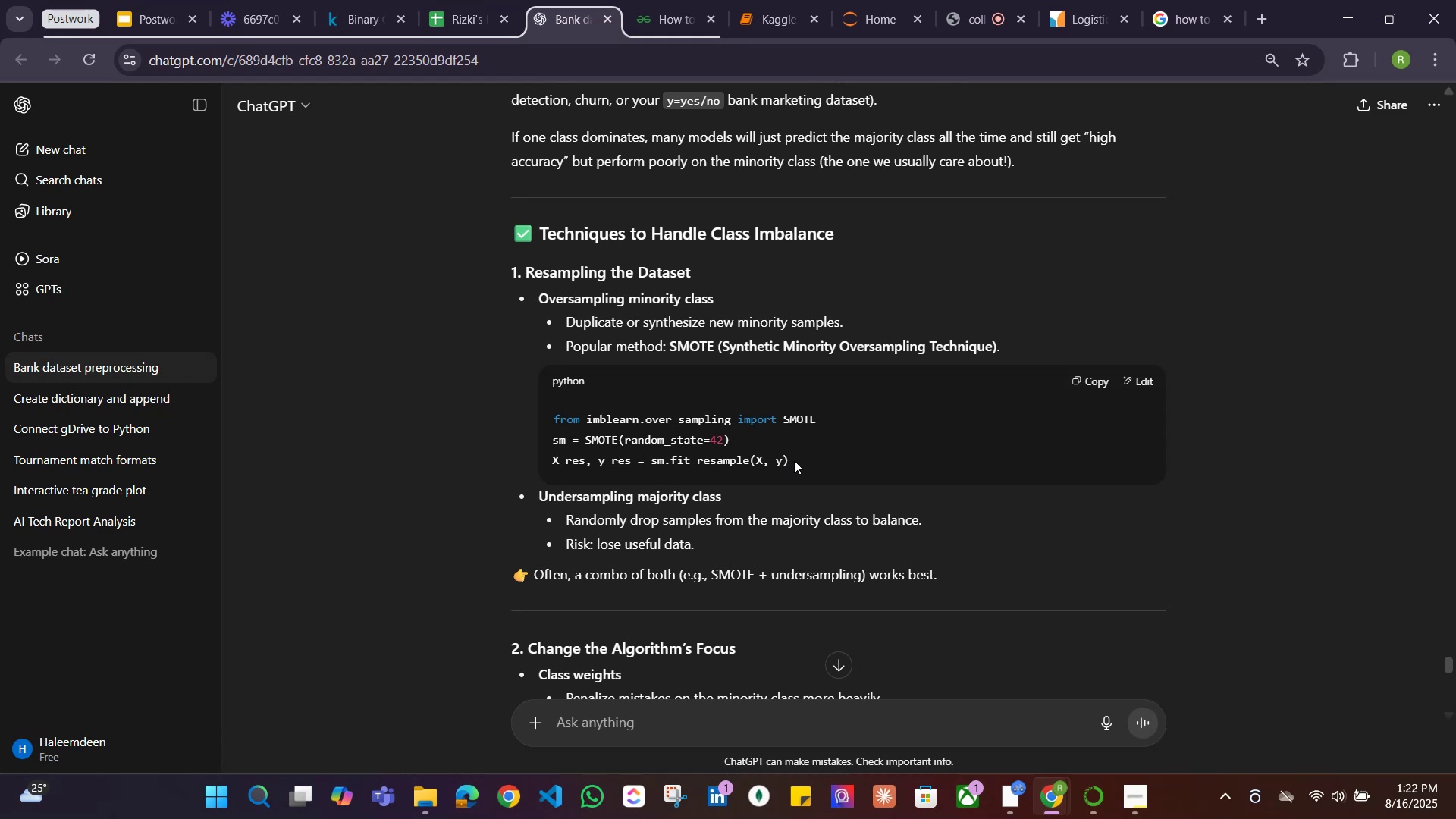 
left_click_drag(start_coordinate=[794, 460], to_coordinate=[544, 419])
 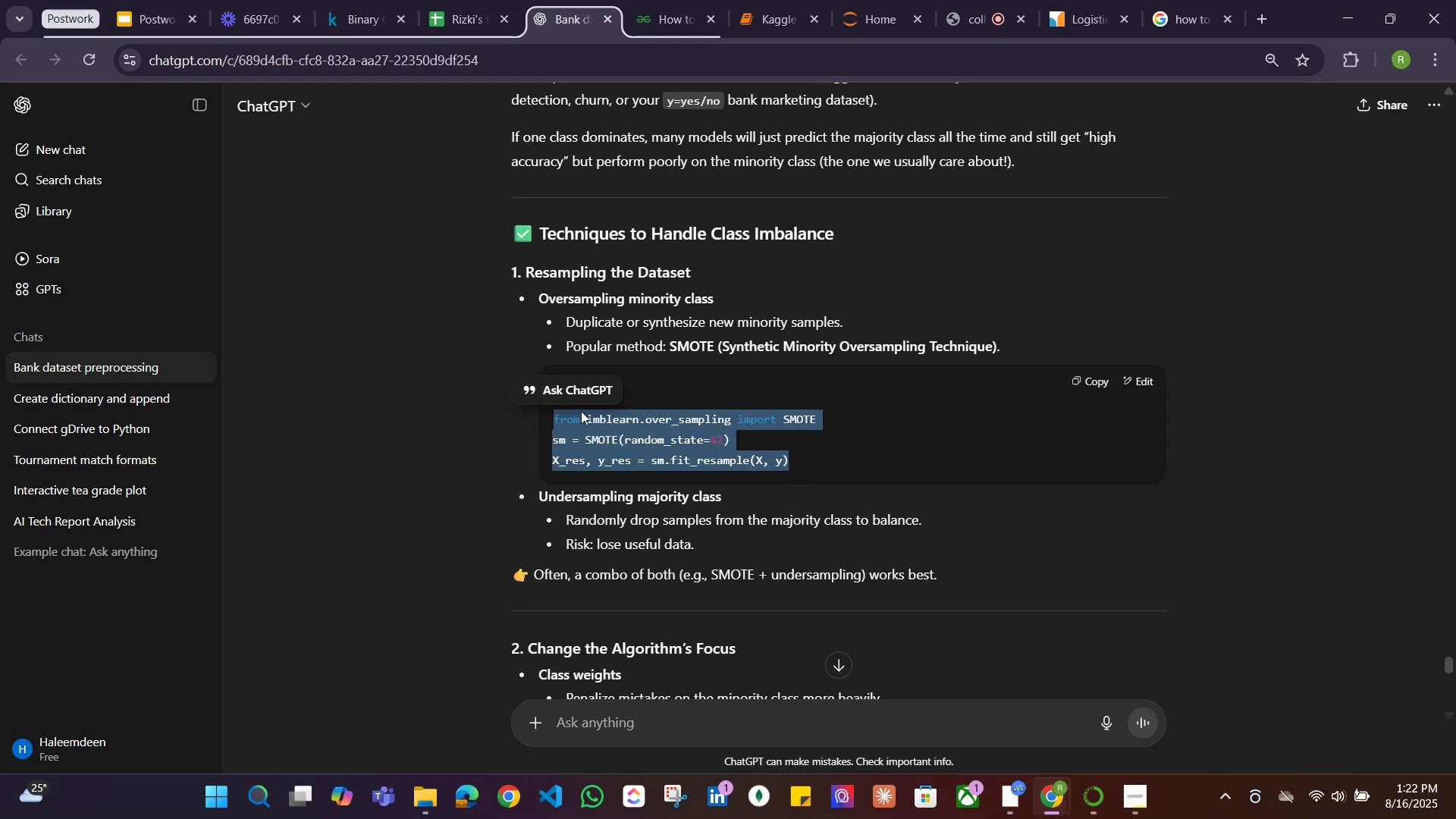 
key(Control+C)
 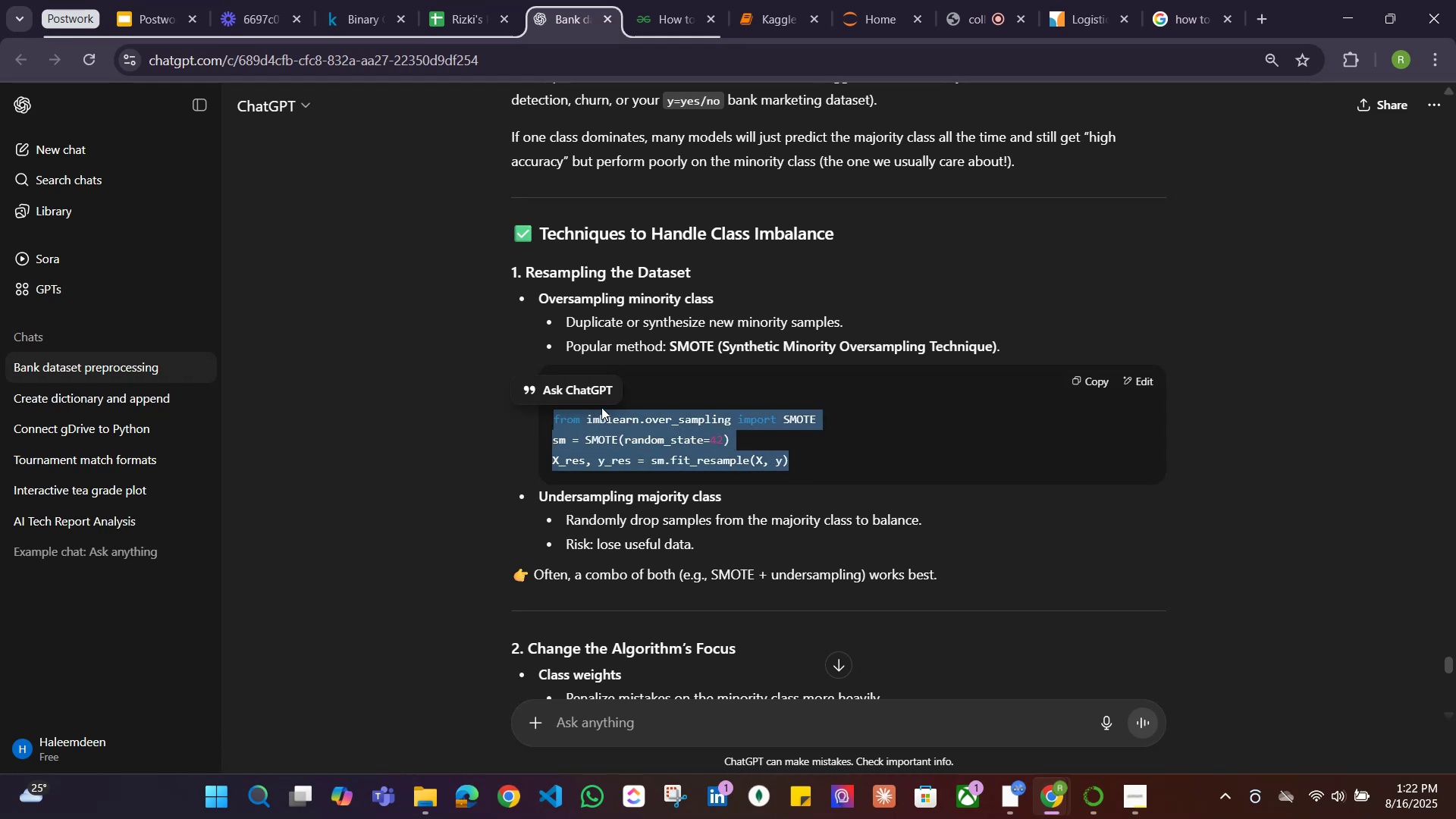 
key(Alt+AltLeft)
 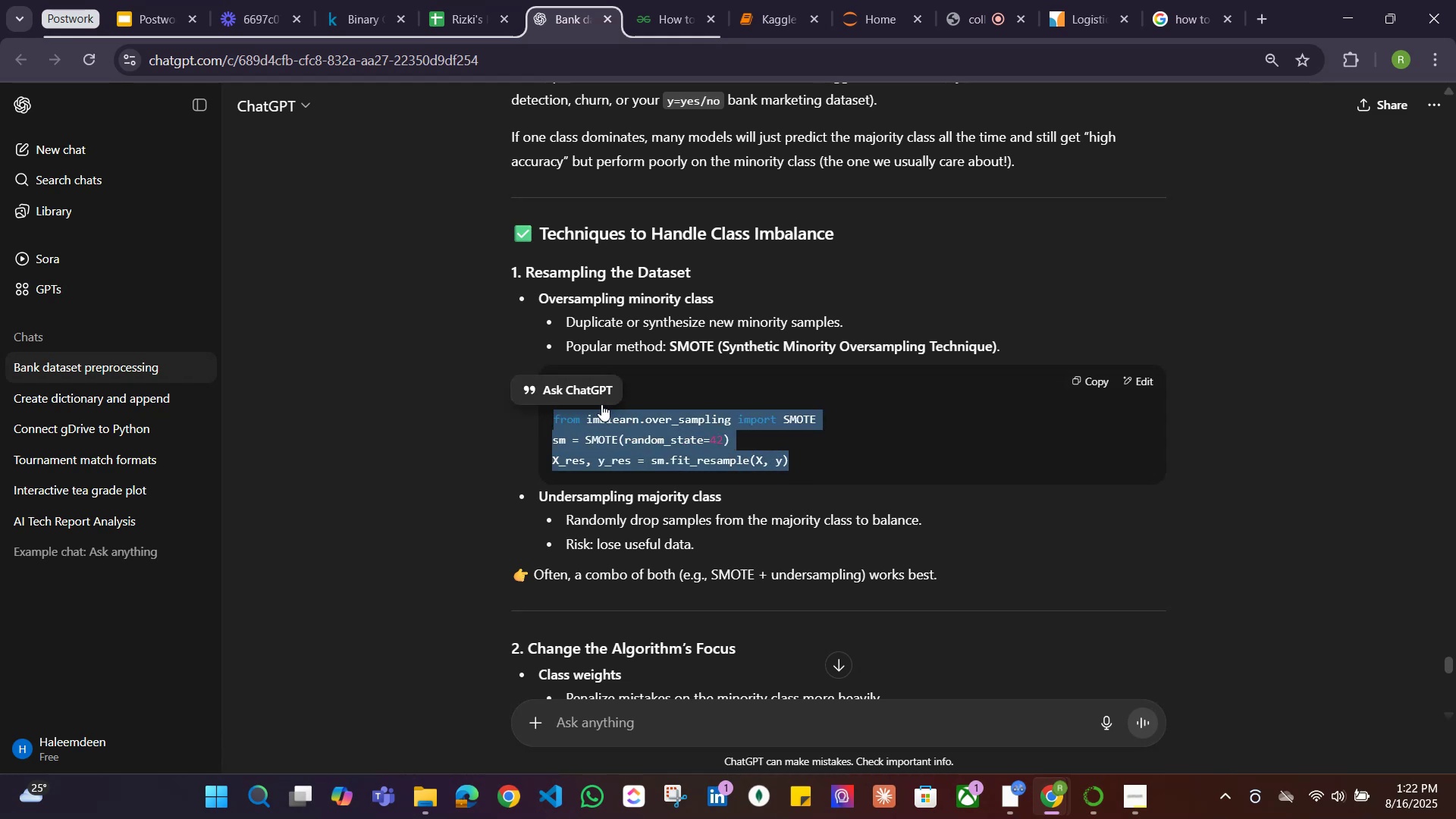 
key(Alt+Tab)
 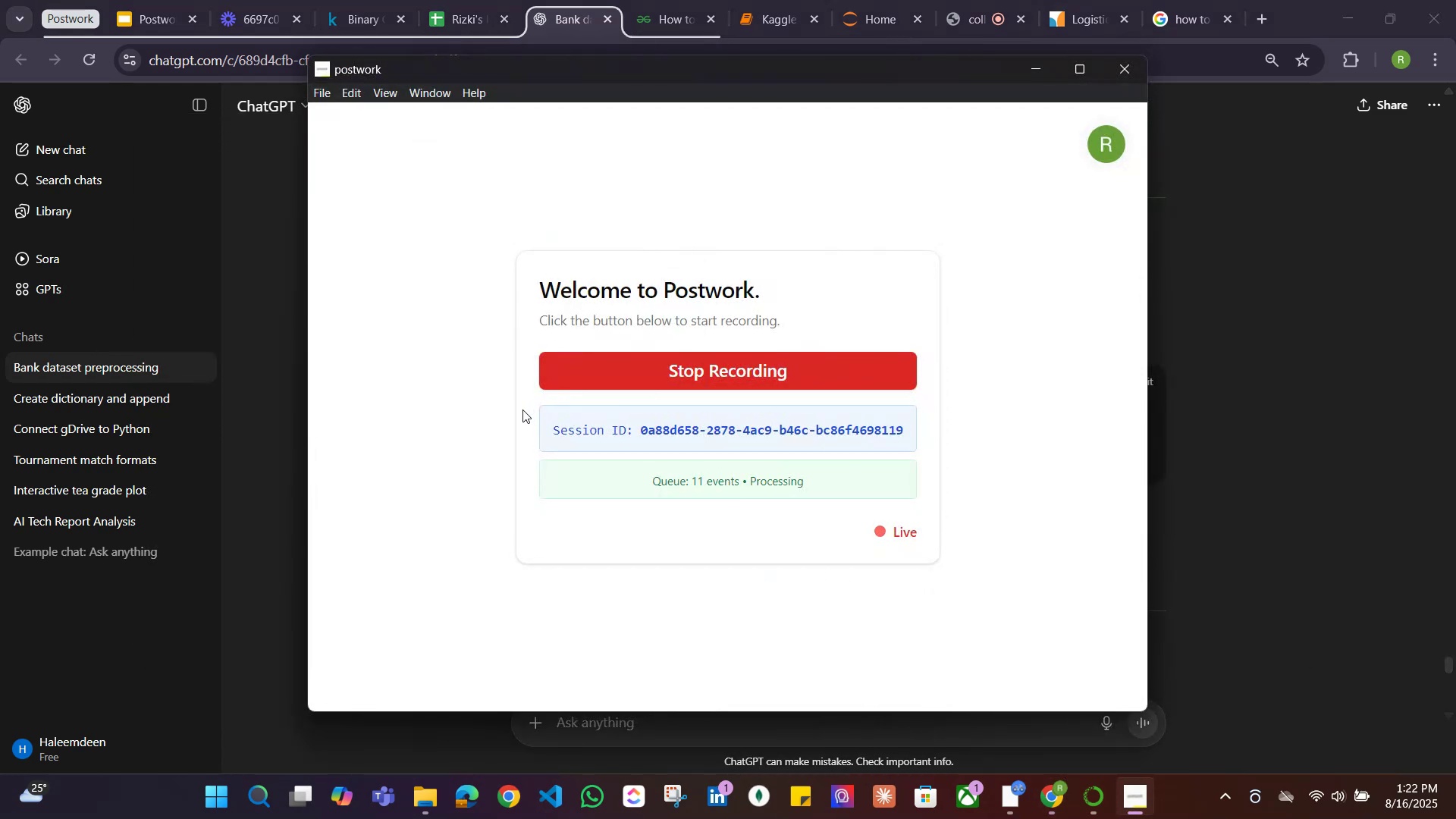 
key(Alt+AltLeft)
 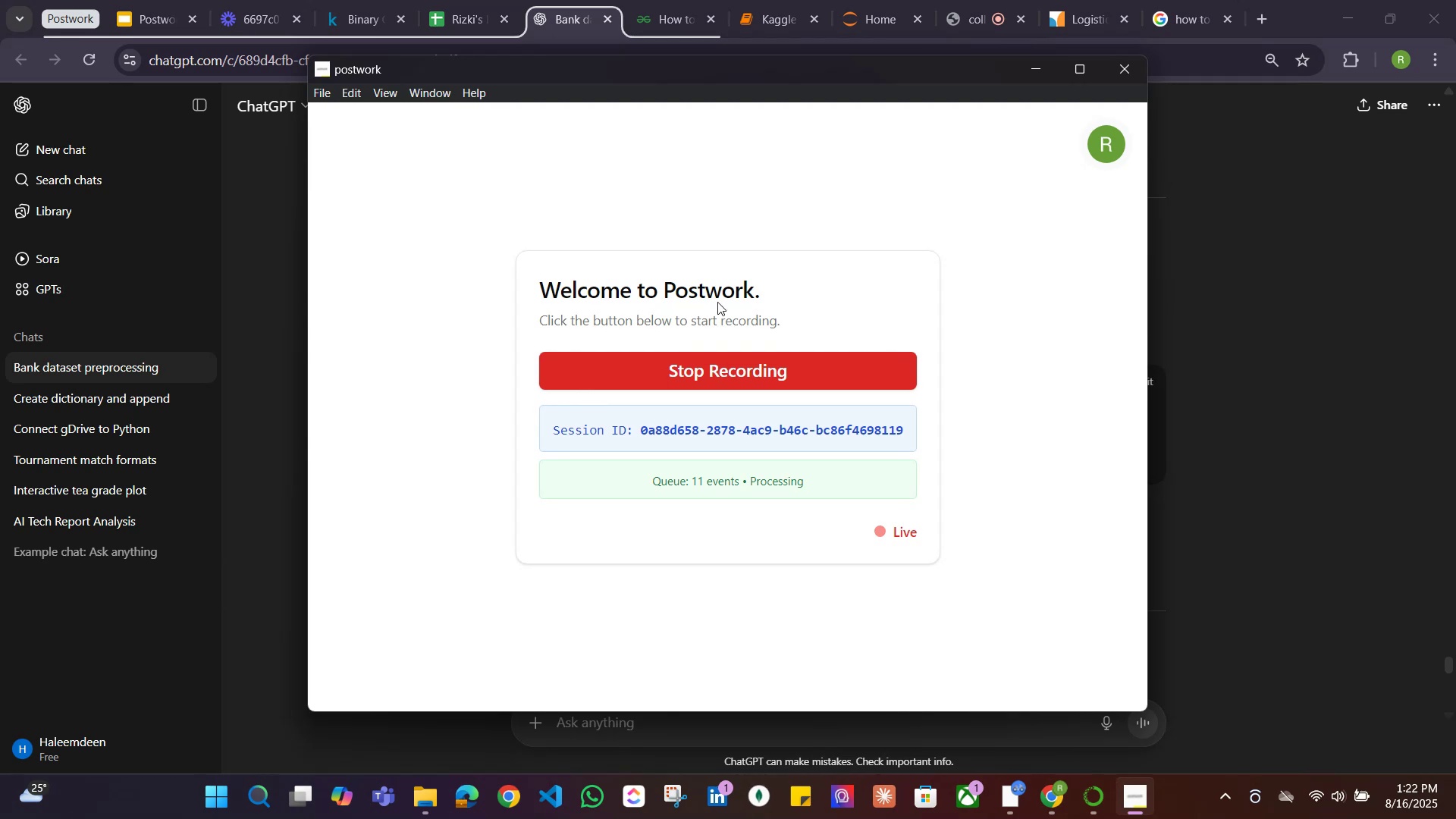 
key(Alt+Tab)
 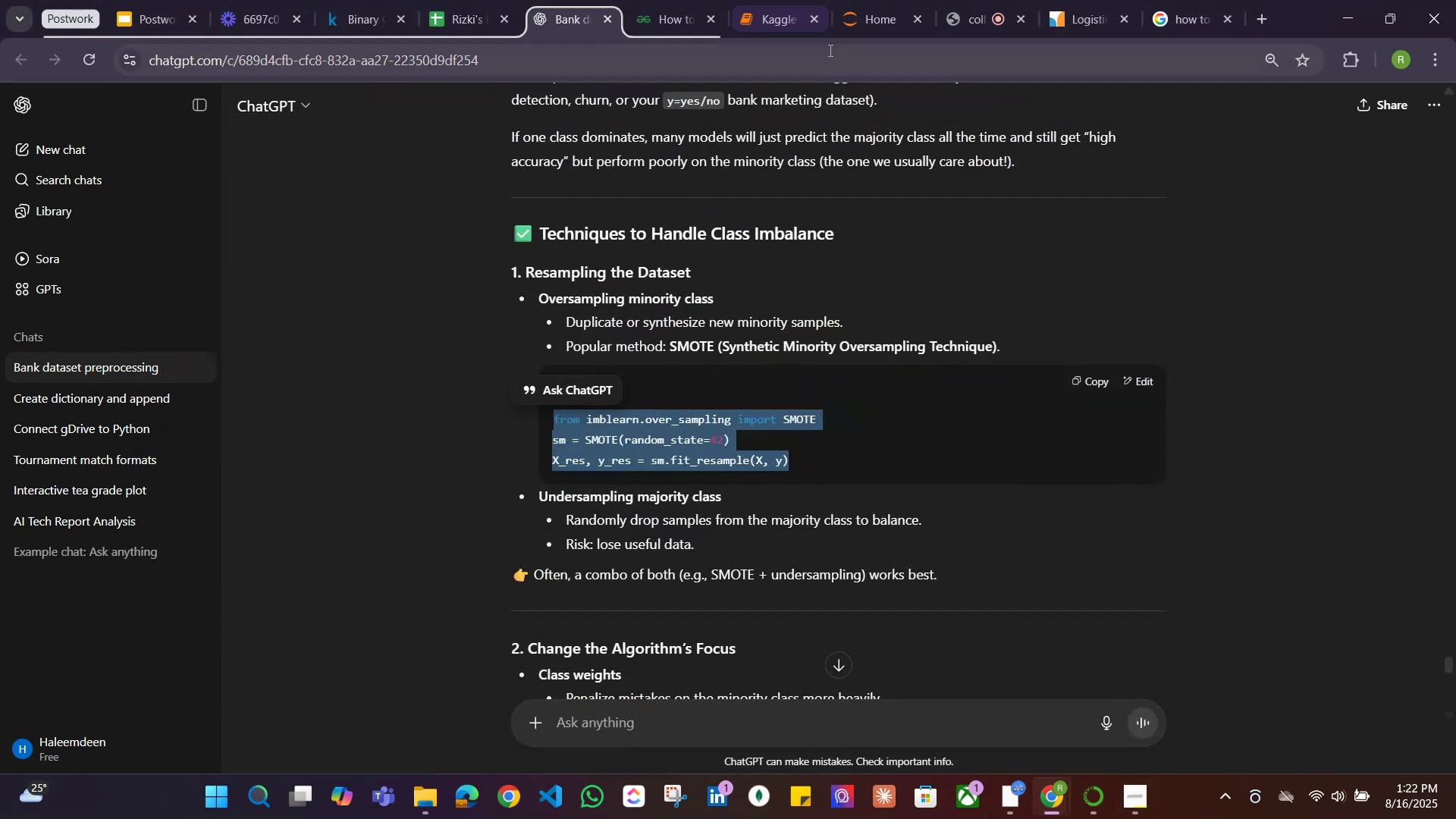 
left_click([775, 5])
 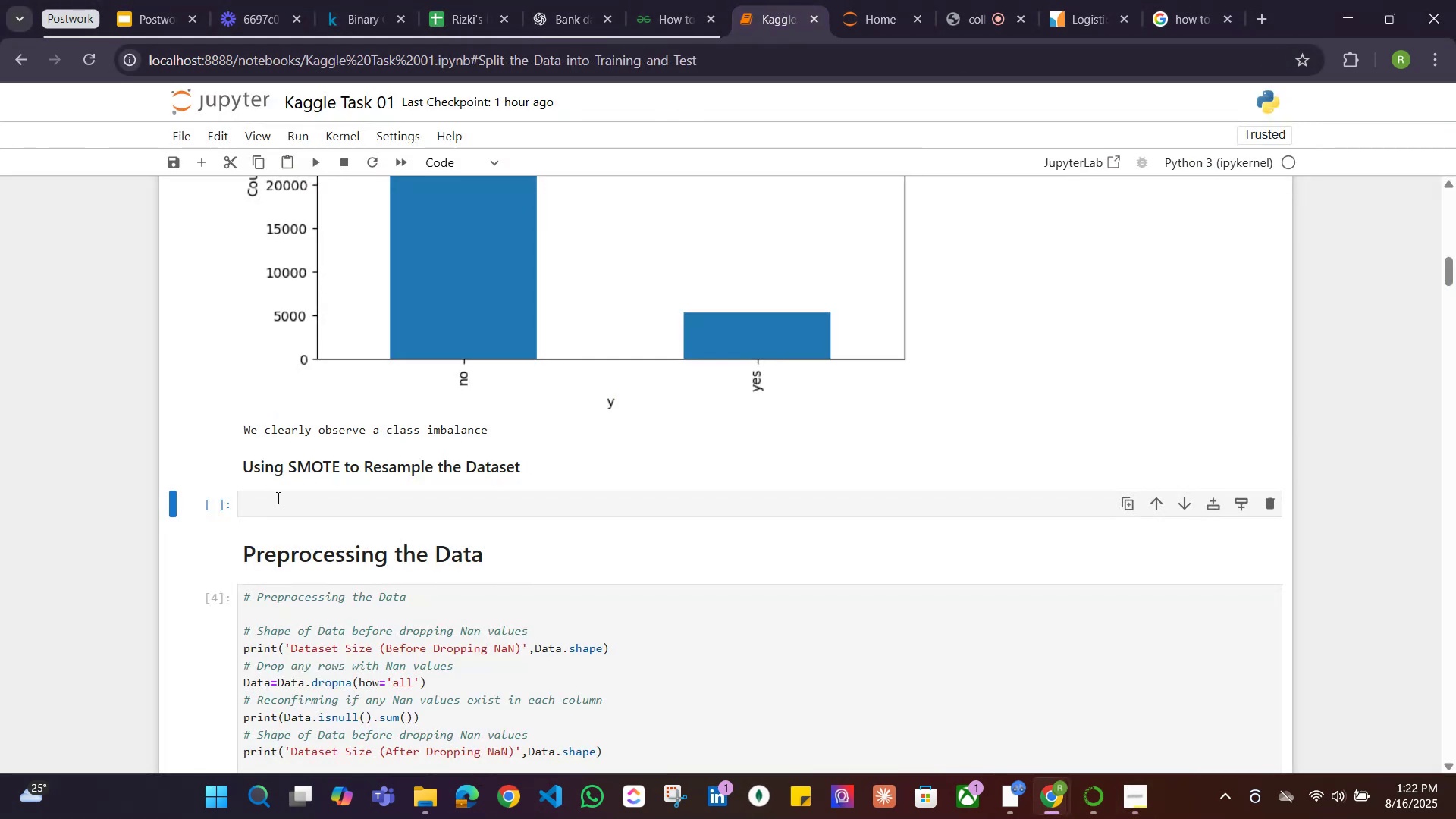 
key(Control+V)
 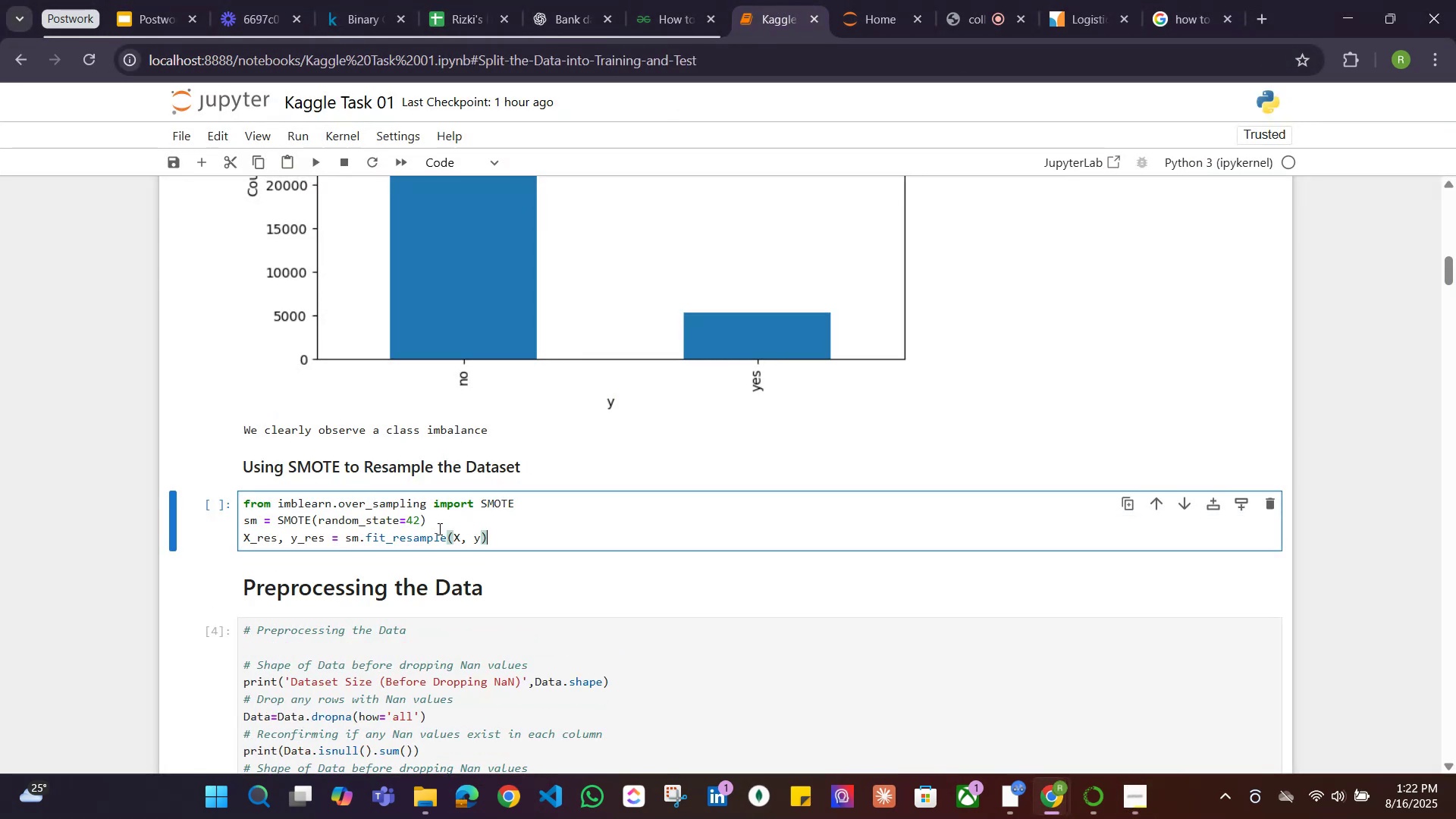 
wait(5.11)
 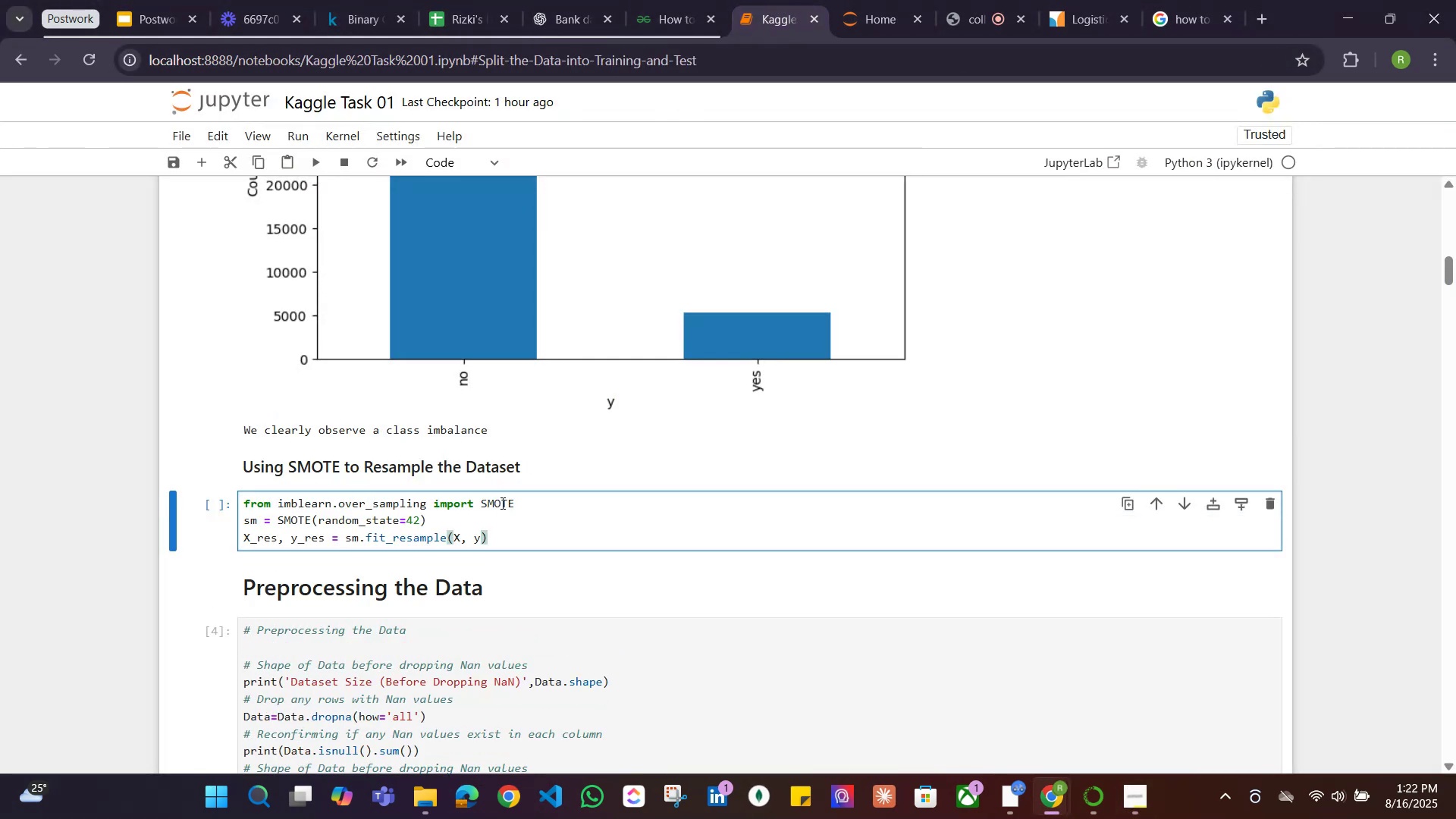 
scroll: coordinate [438, 529], scroll_direction: up, amount: 6.0
 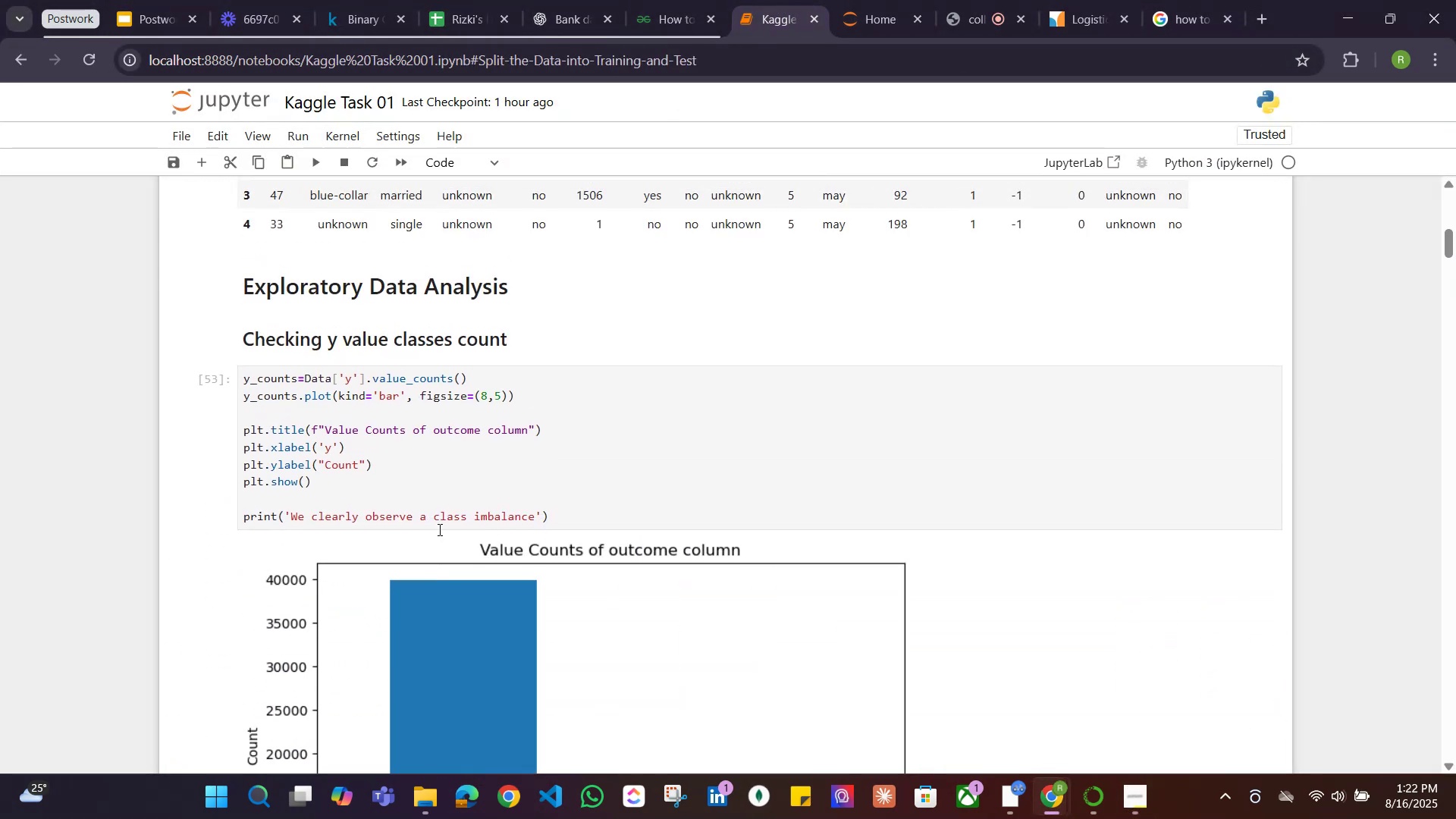 
scroll: coordinate [438, 529], scroll_direction: down, amount: 3.0
 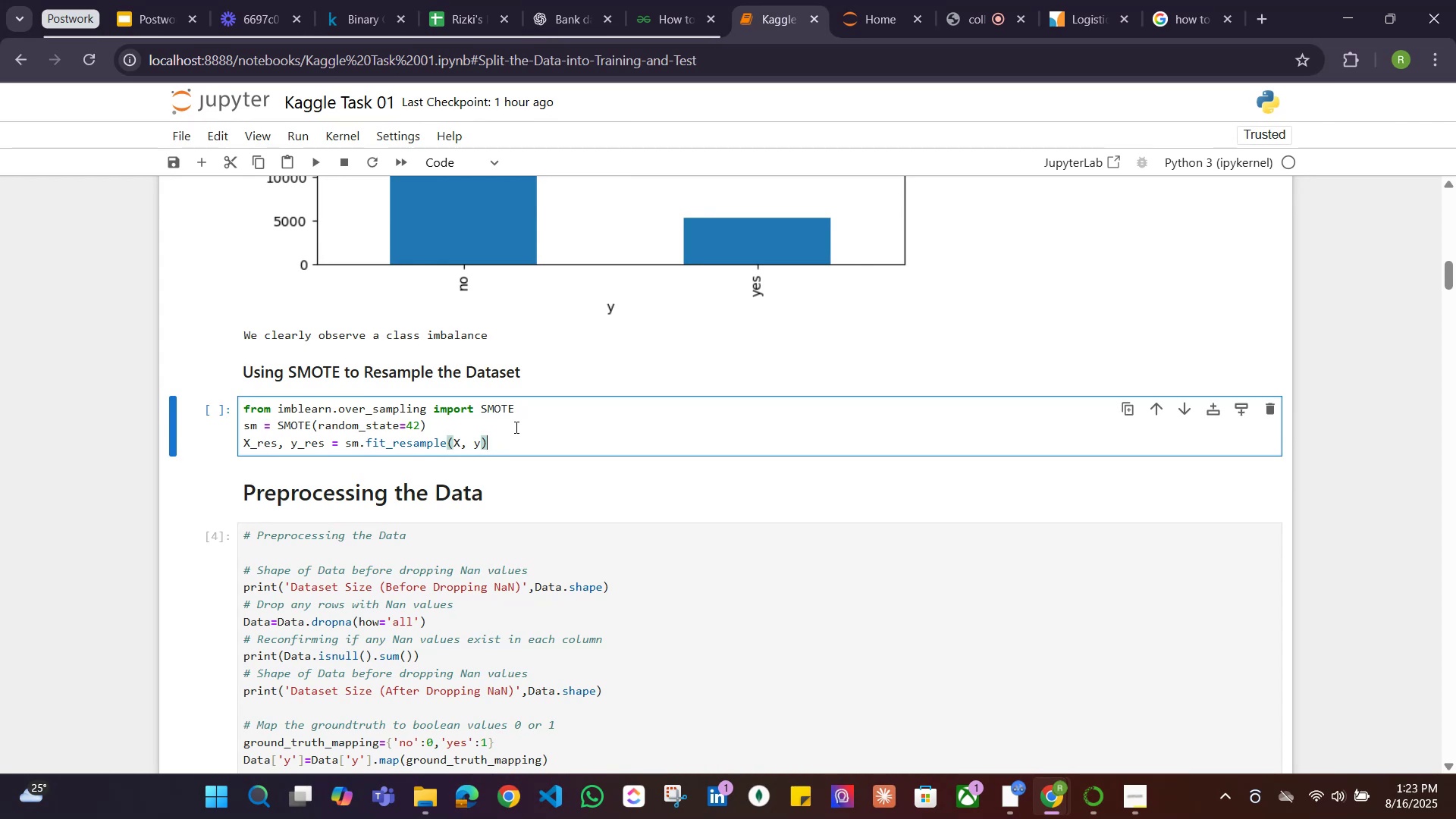 
wait(24.83)
 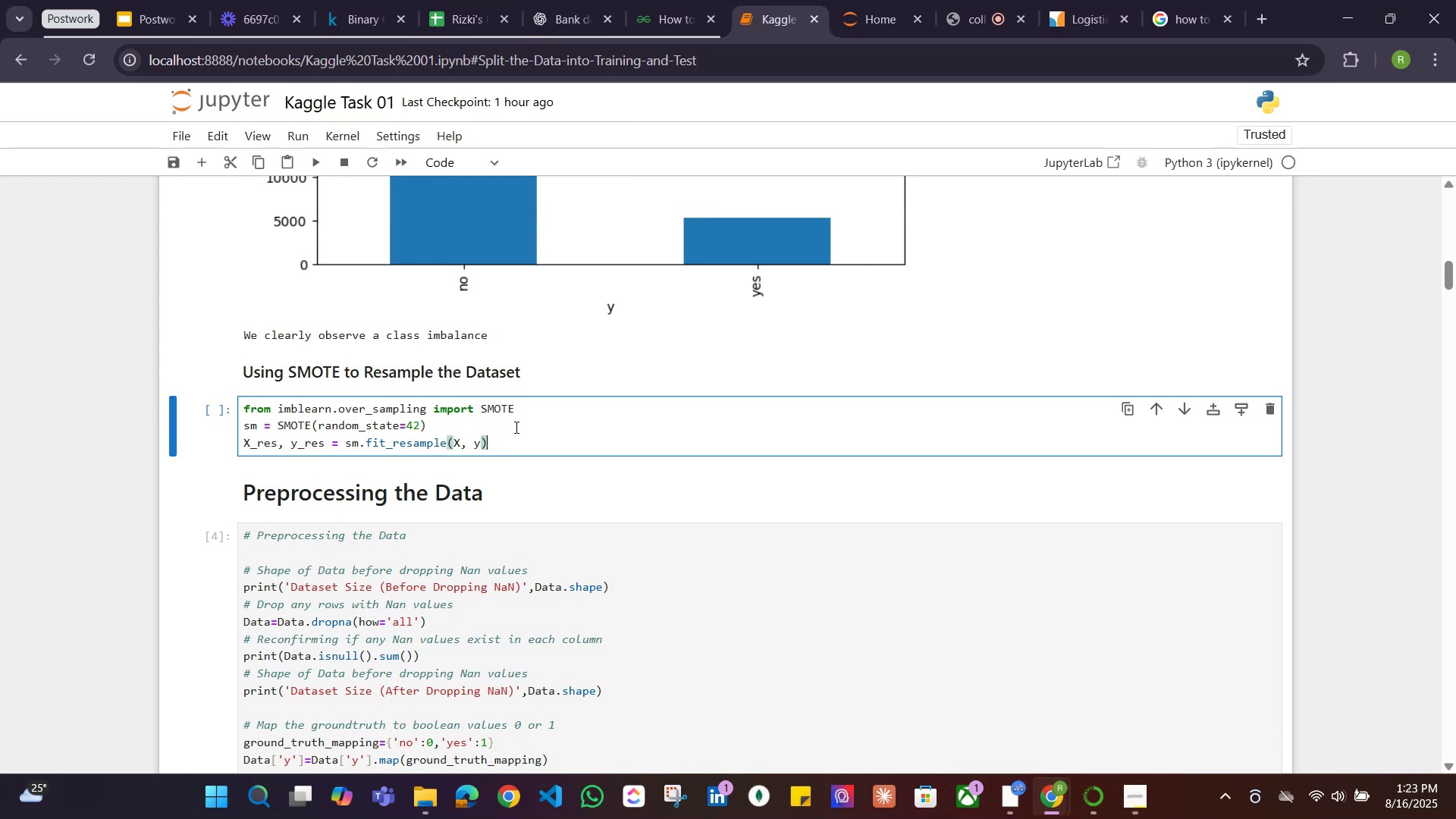 
left_click([544, 0])
 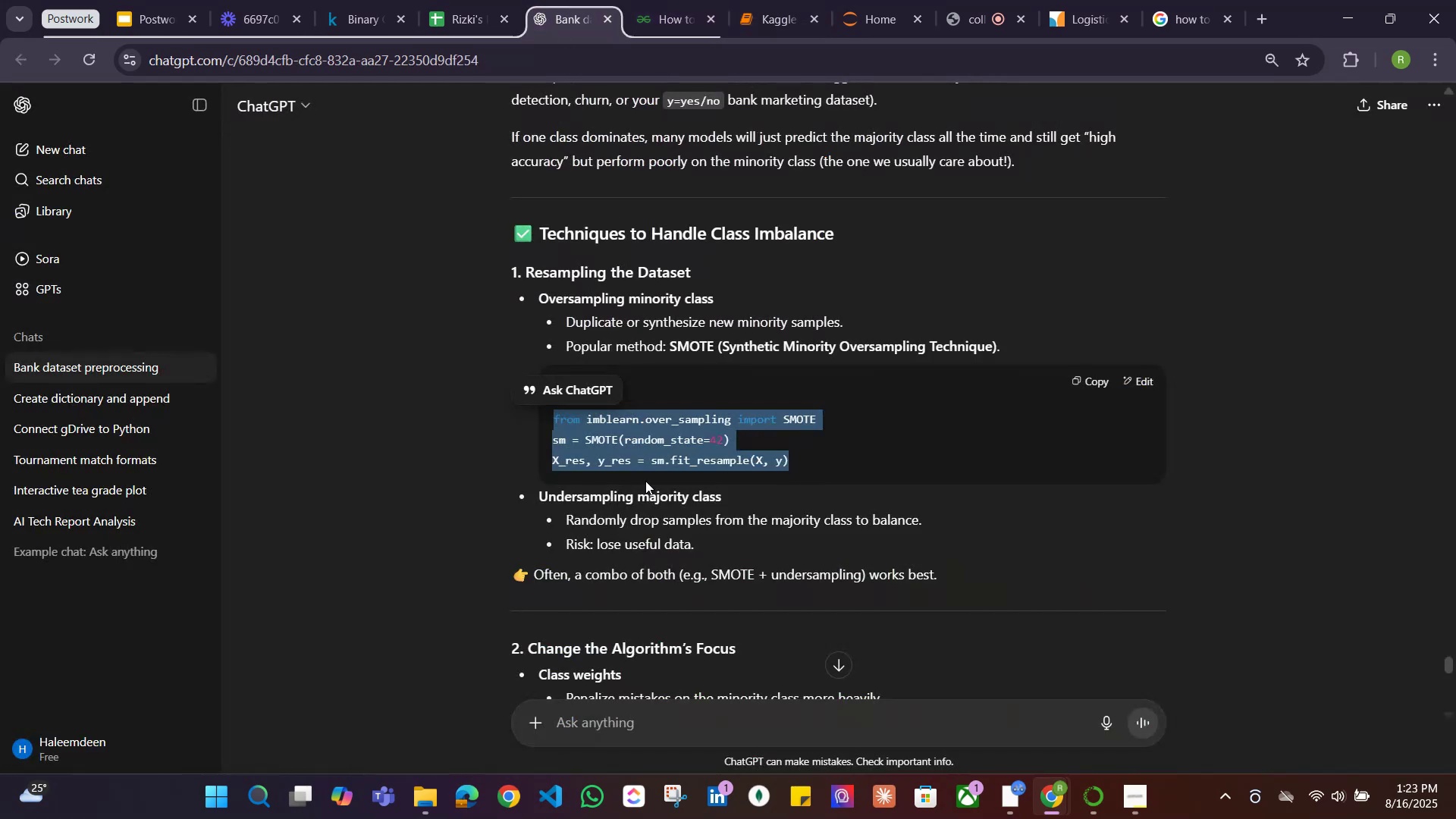 
scroll: coordinate [645, 510], scroll_direction: down, amount: 14.0
 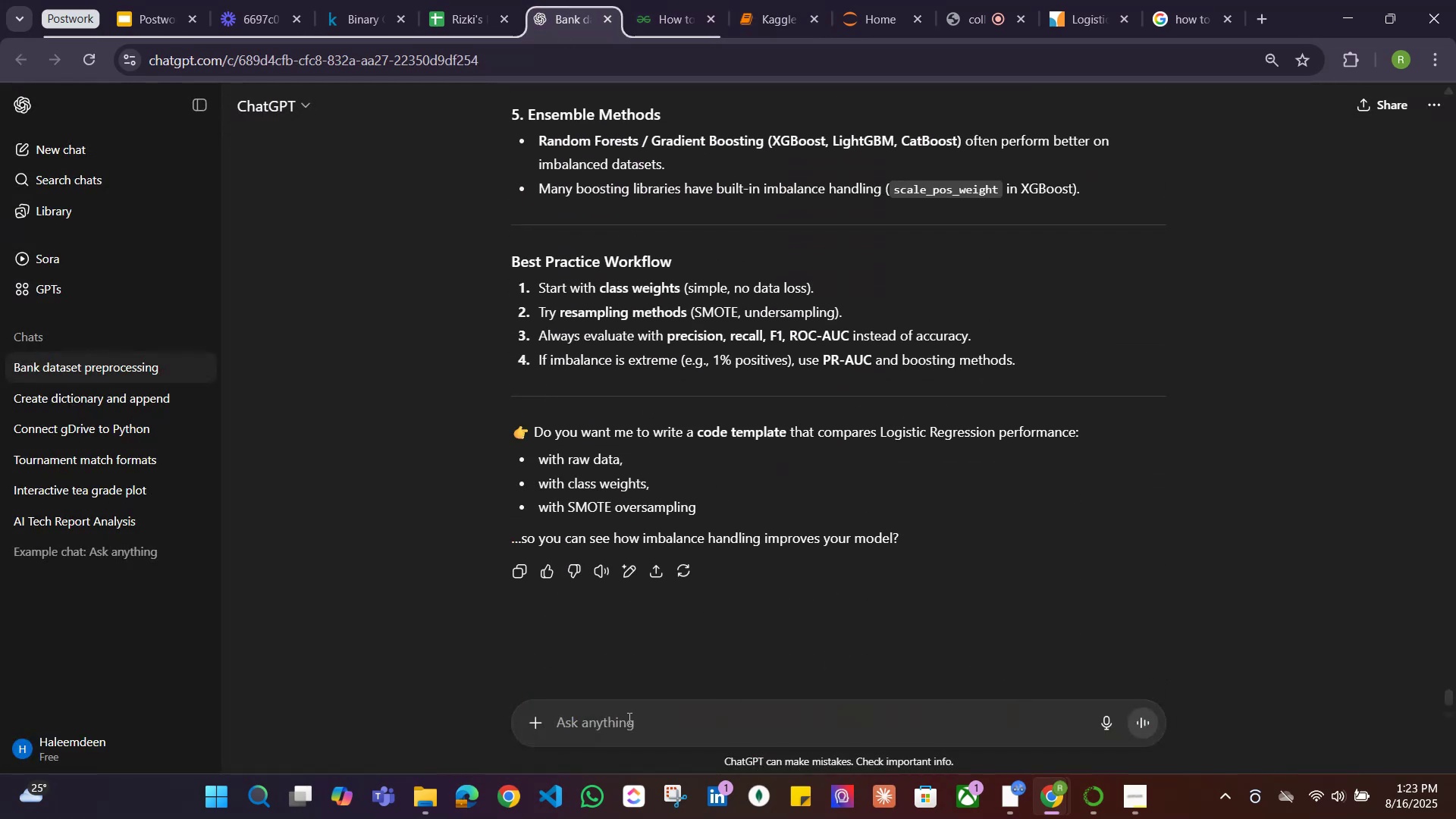 
left_click([628, 717])
 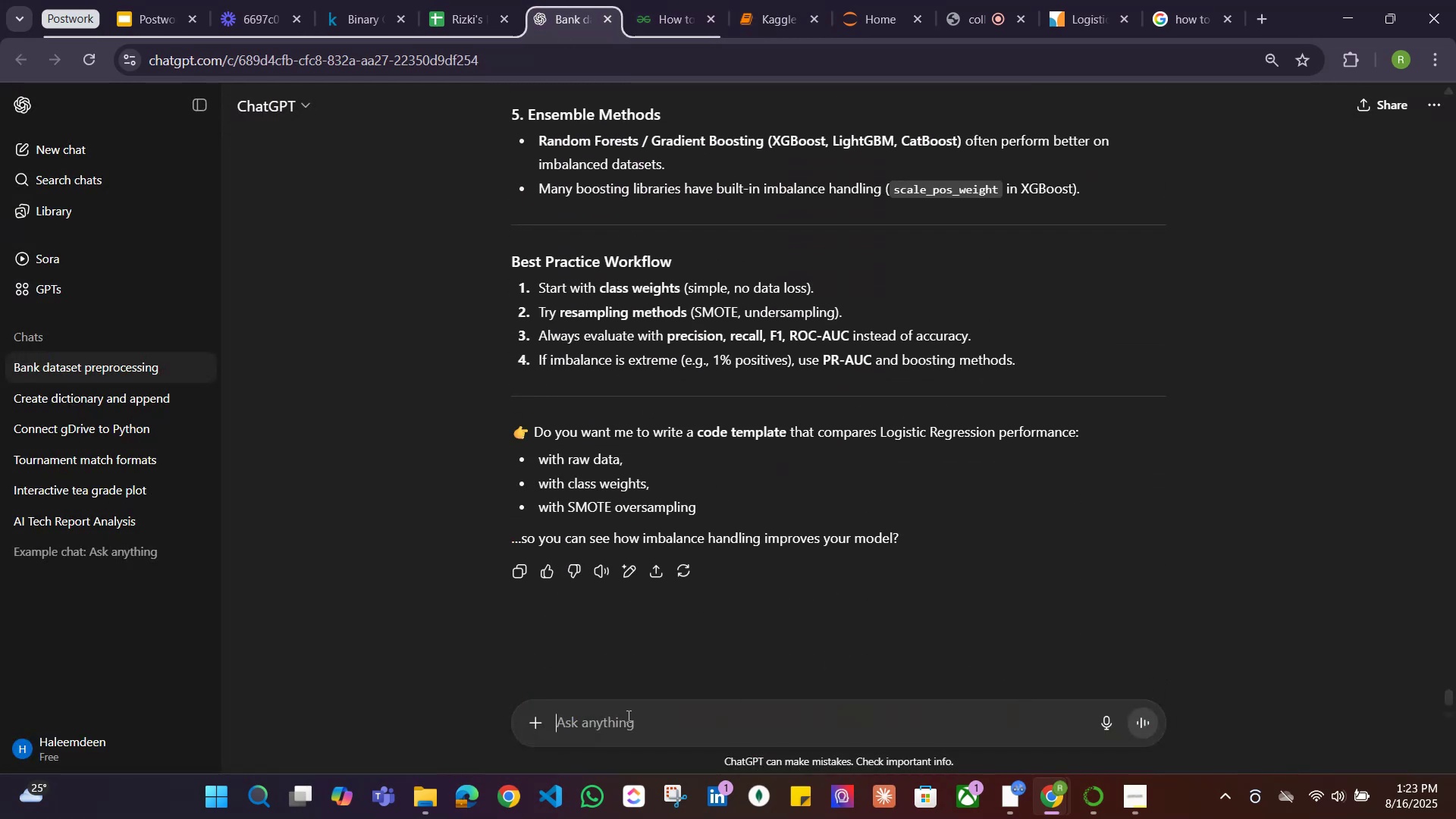 
type(wheni)
key(Backspace)
type( is best to use SMOTE, before or after encoding categorical val)
key(Backspace)
type(riables)
 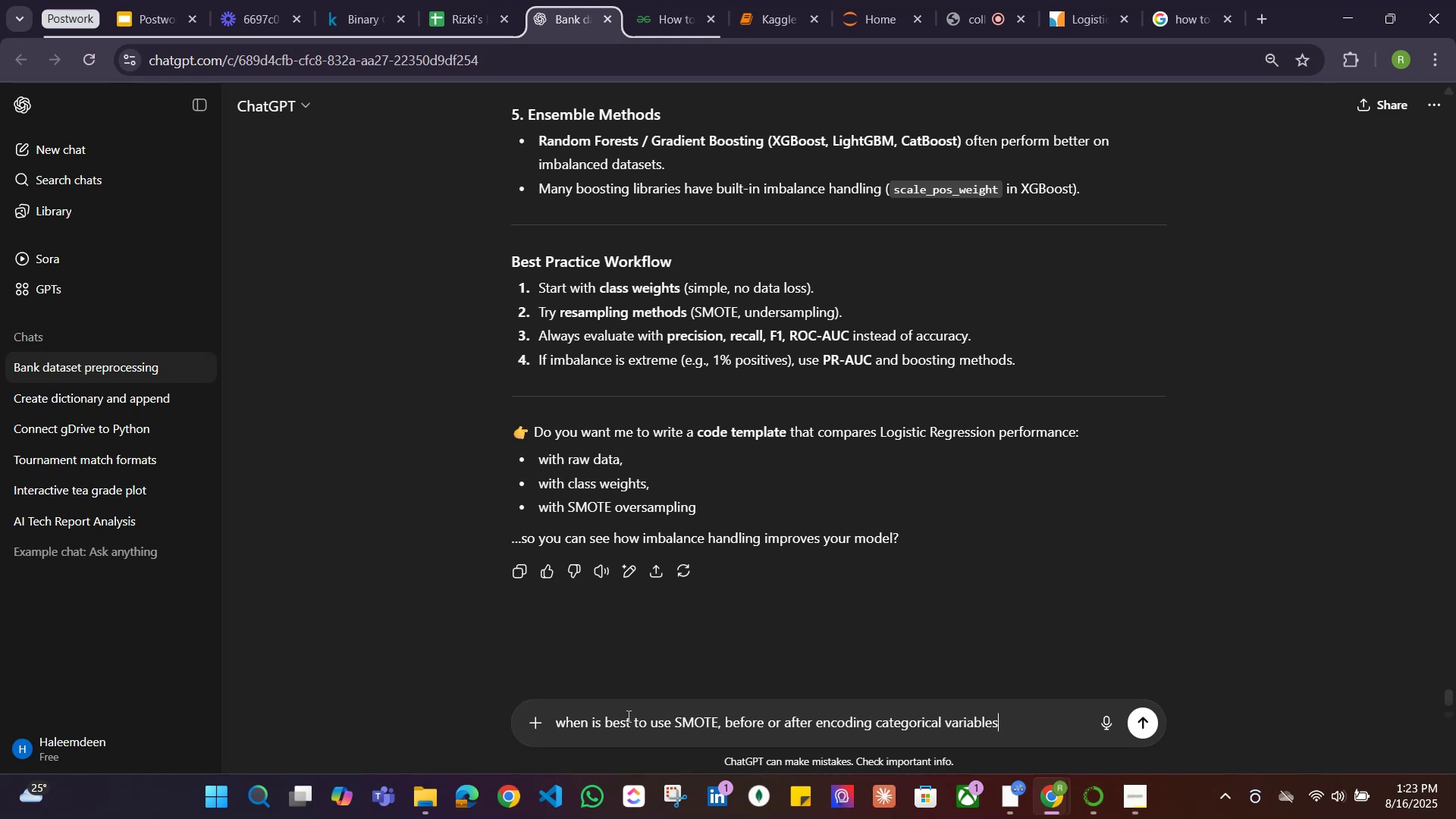 
 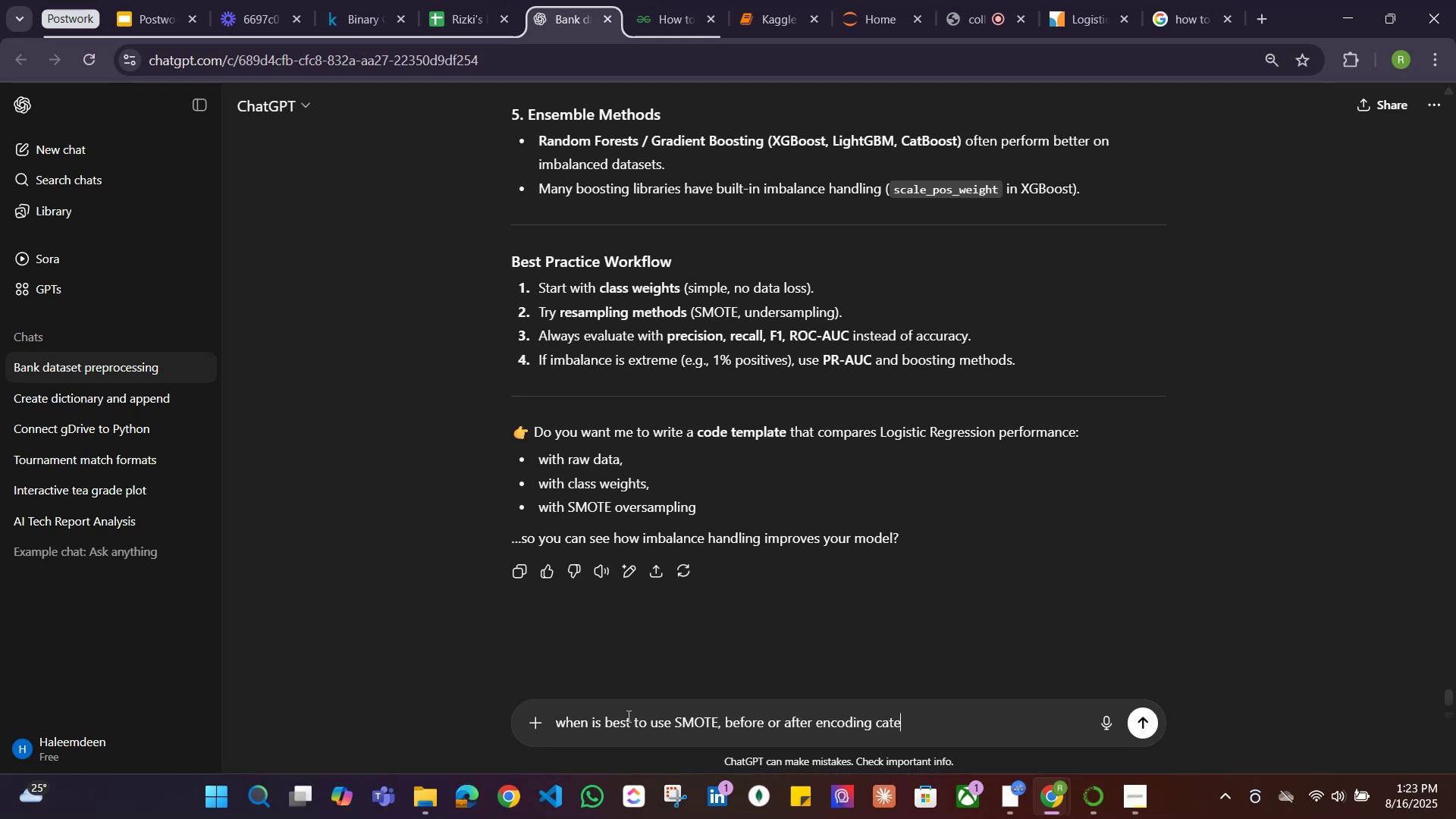 
key(Enter)
 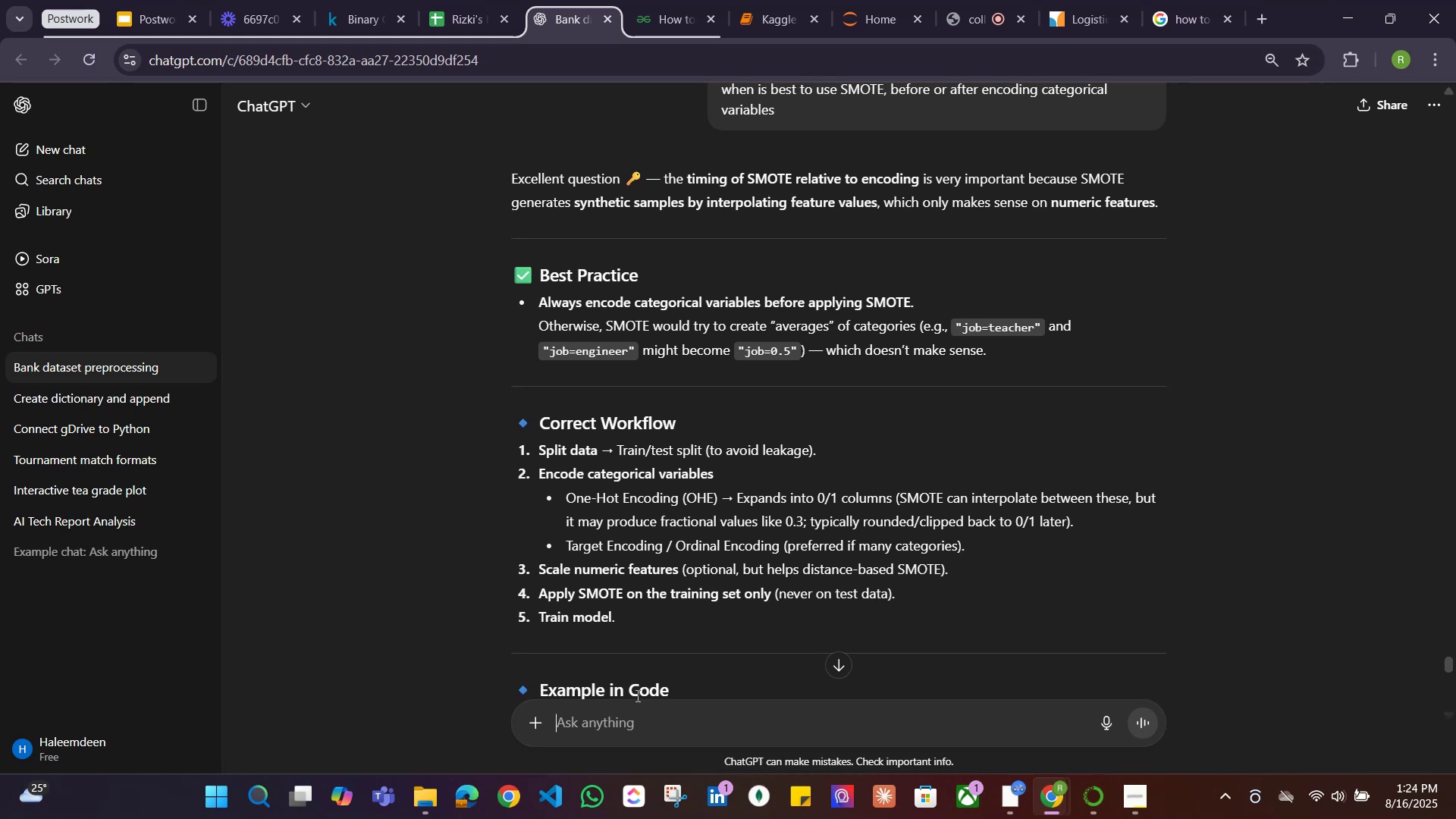 
wait(45.57)
 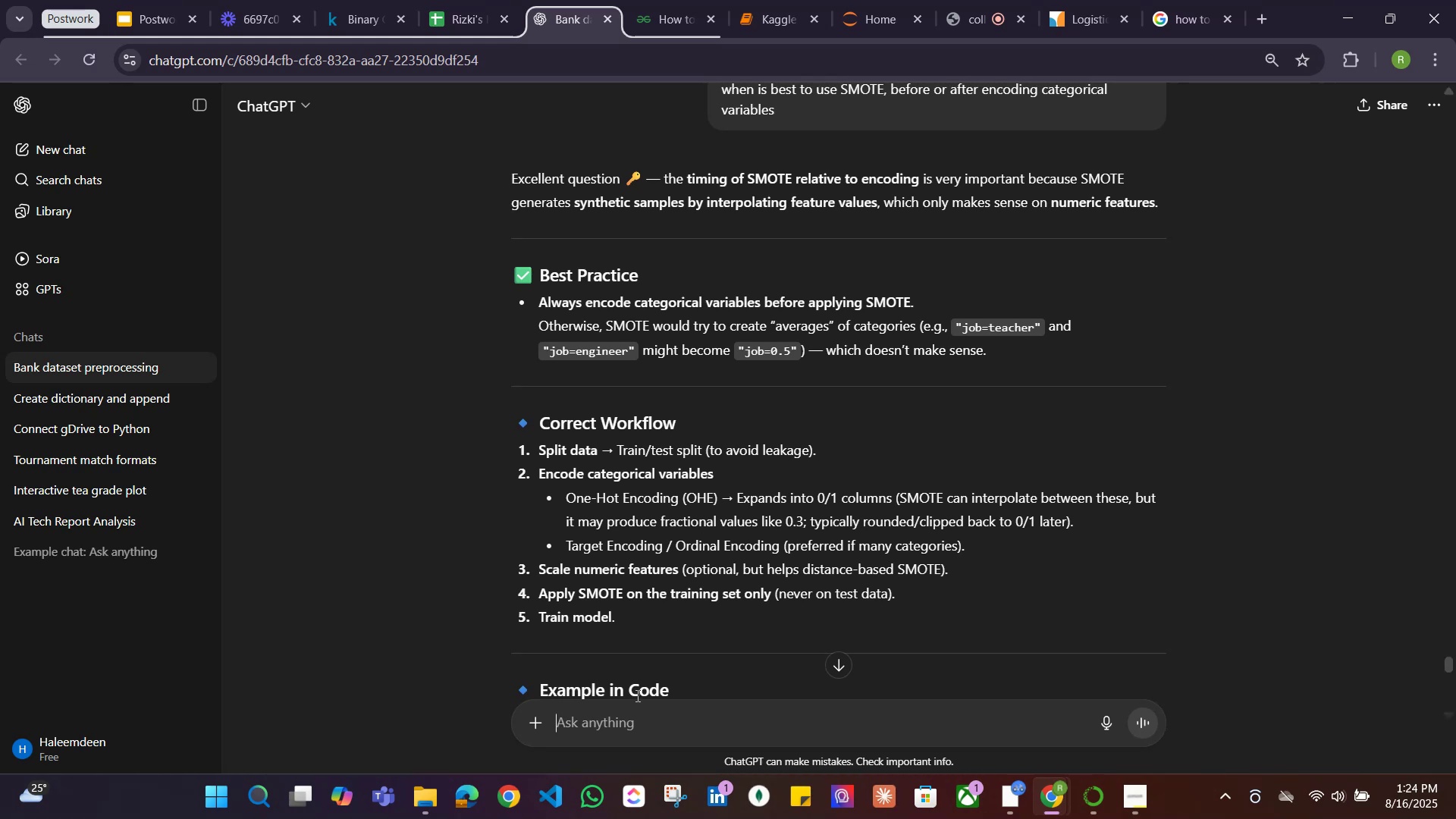 
scroll: coordinate [710, 529], scroll_direction: down, amount: 11.0
 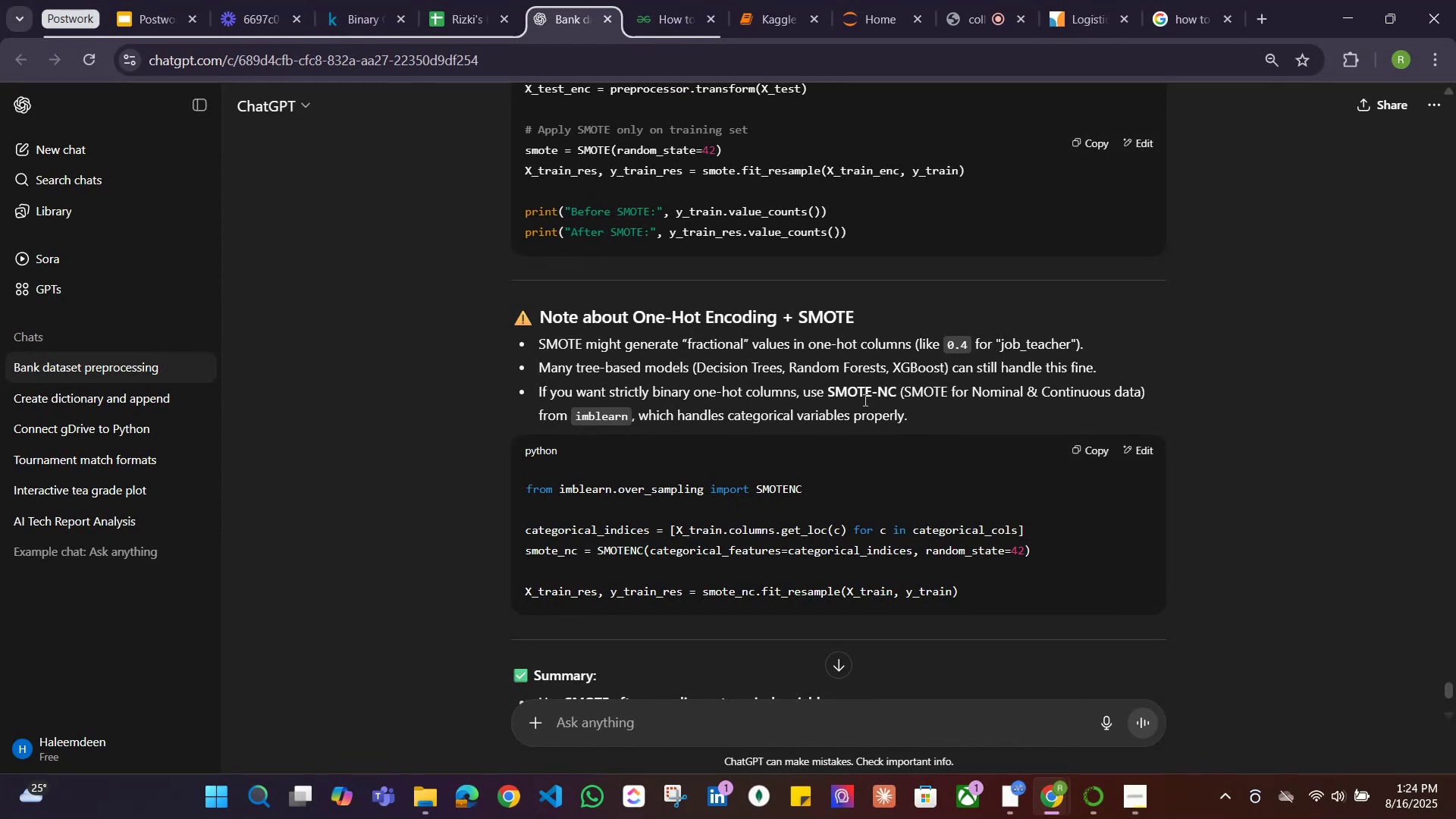 
wait(20.91)
 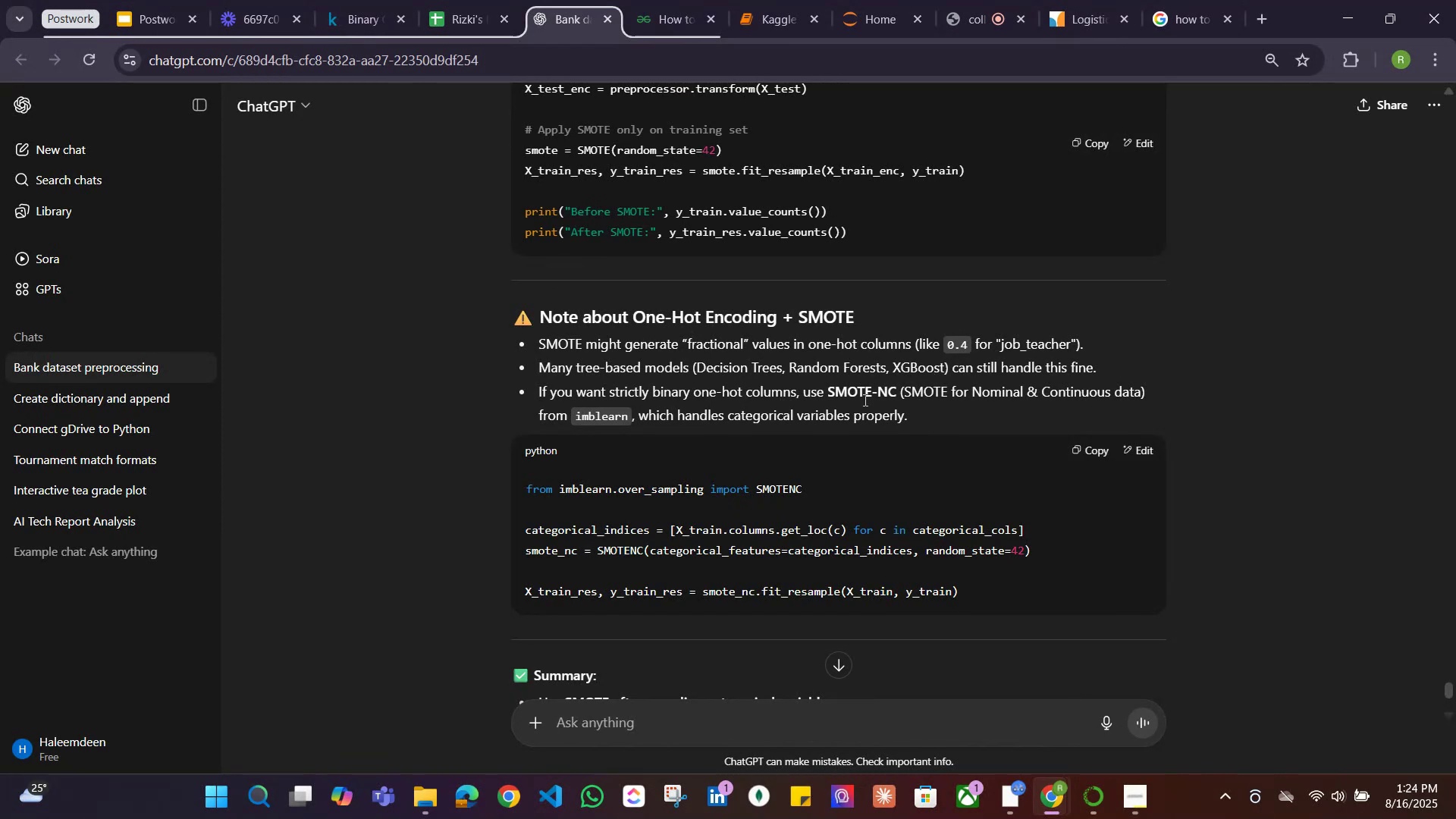 
scroll: coordinate [651, 515], scroll_direction: down, amount: 1.0
 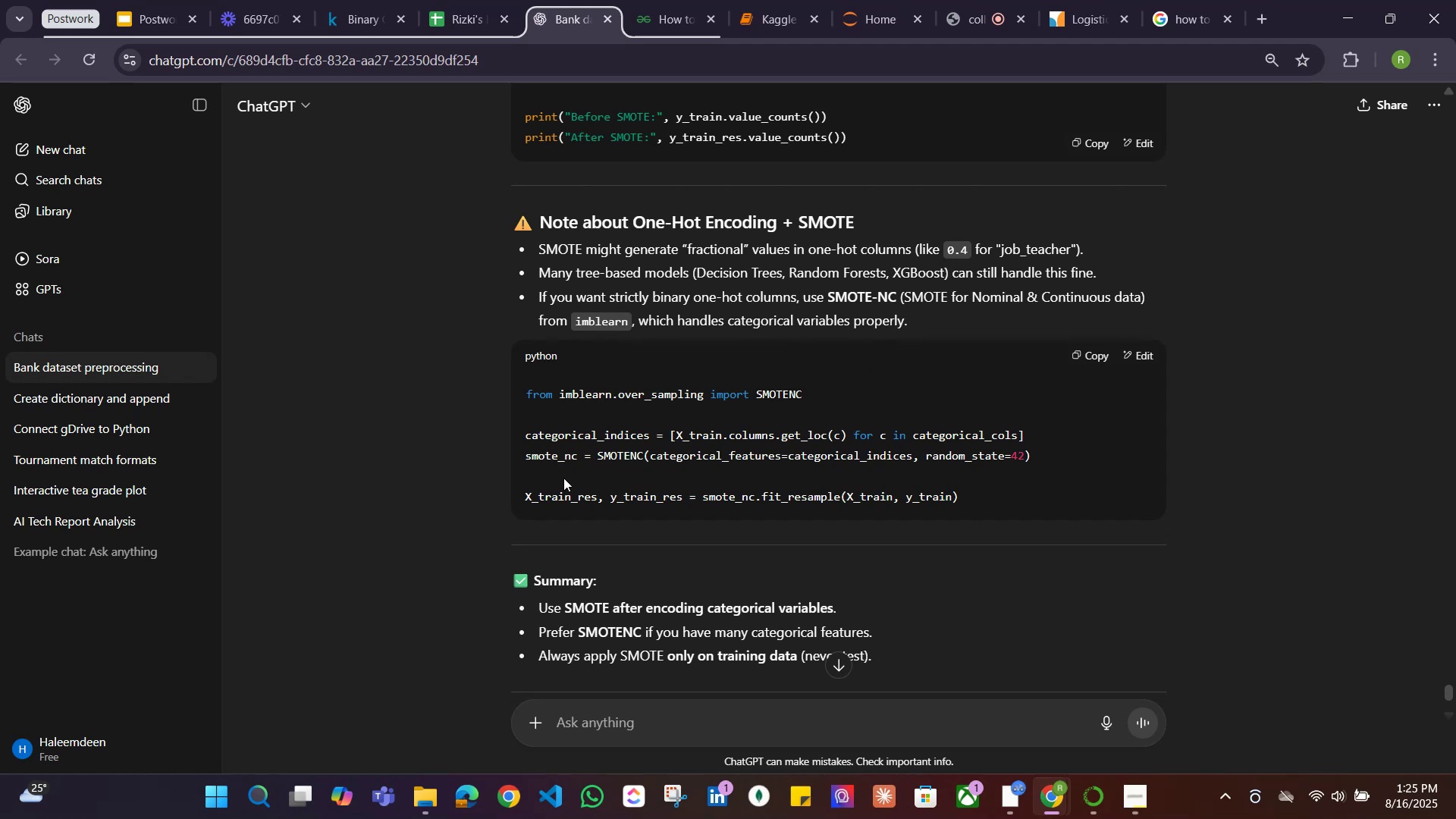 
wait(14.19)
 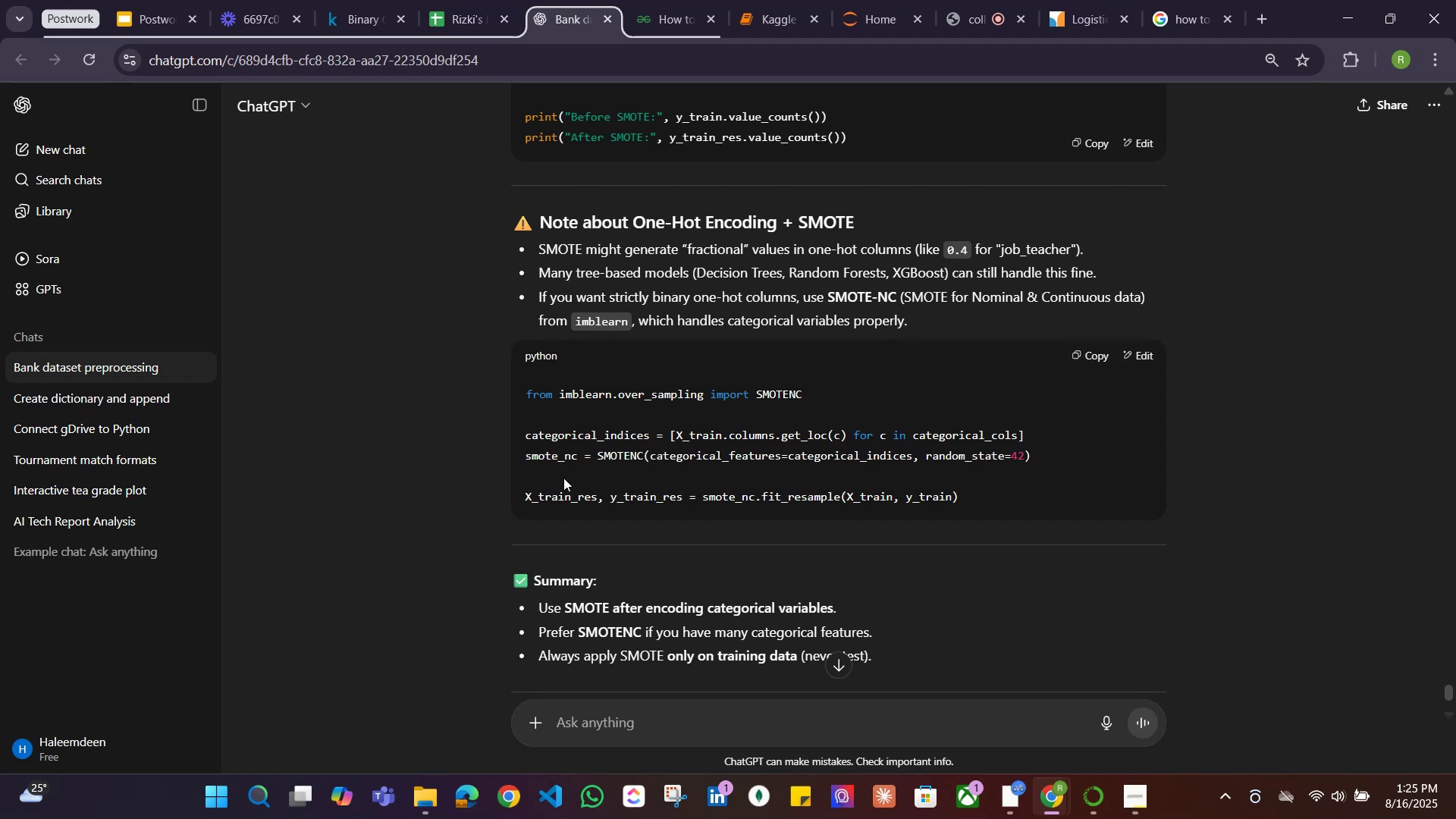 
scroll: coordinate [563, 477], scroll_direction: down, amount: 1.0
 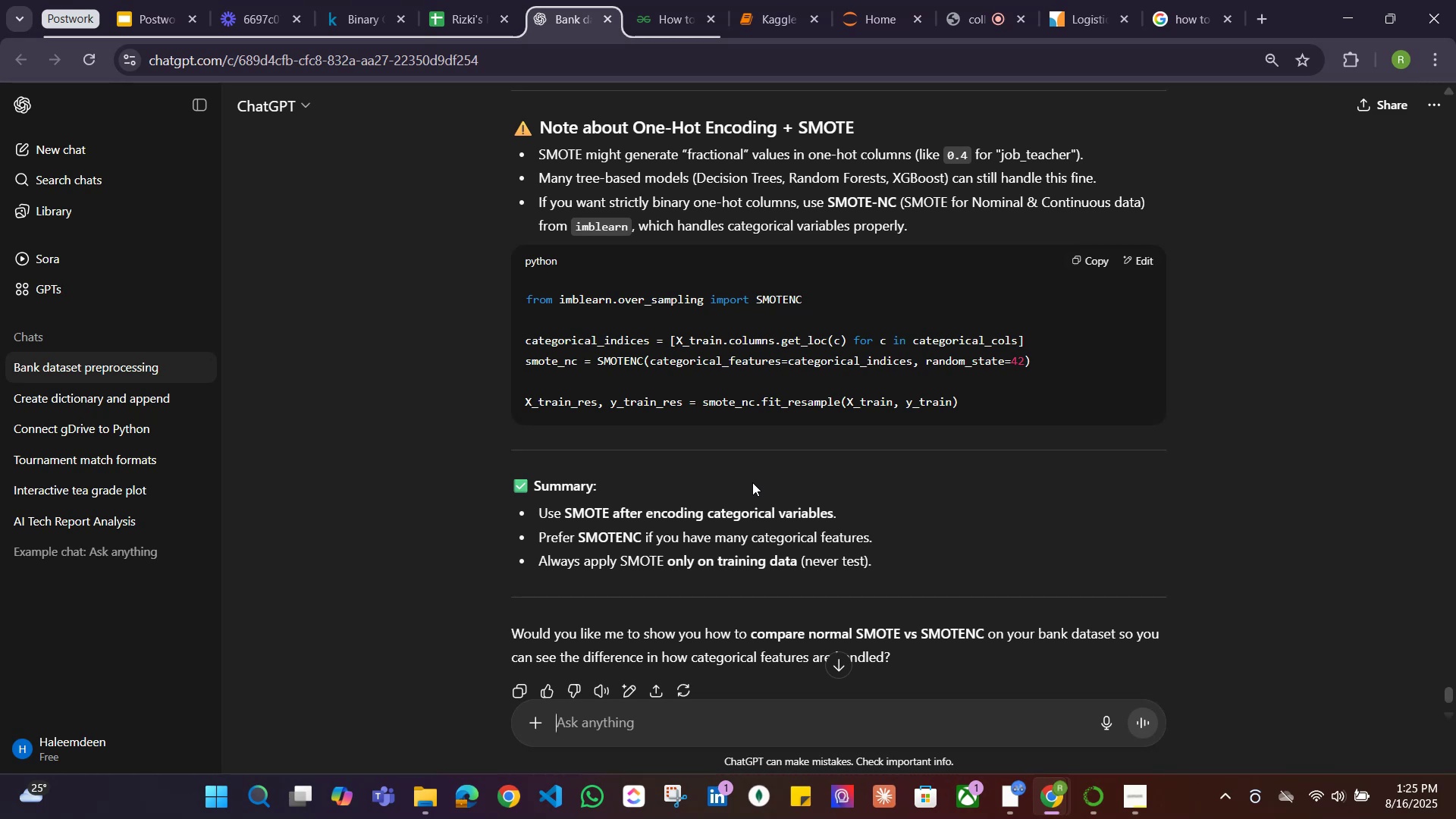 
wait(12.31)
 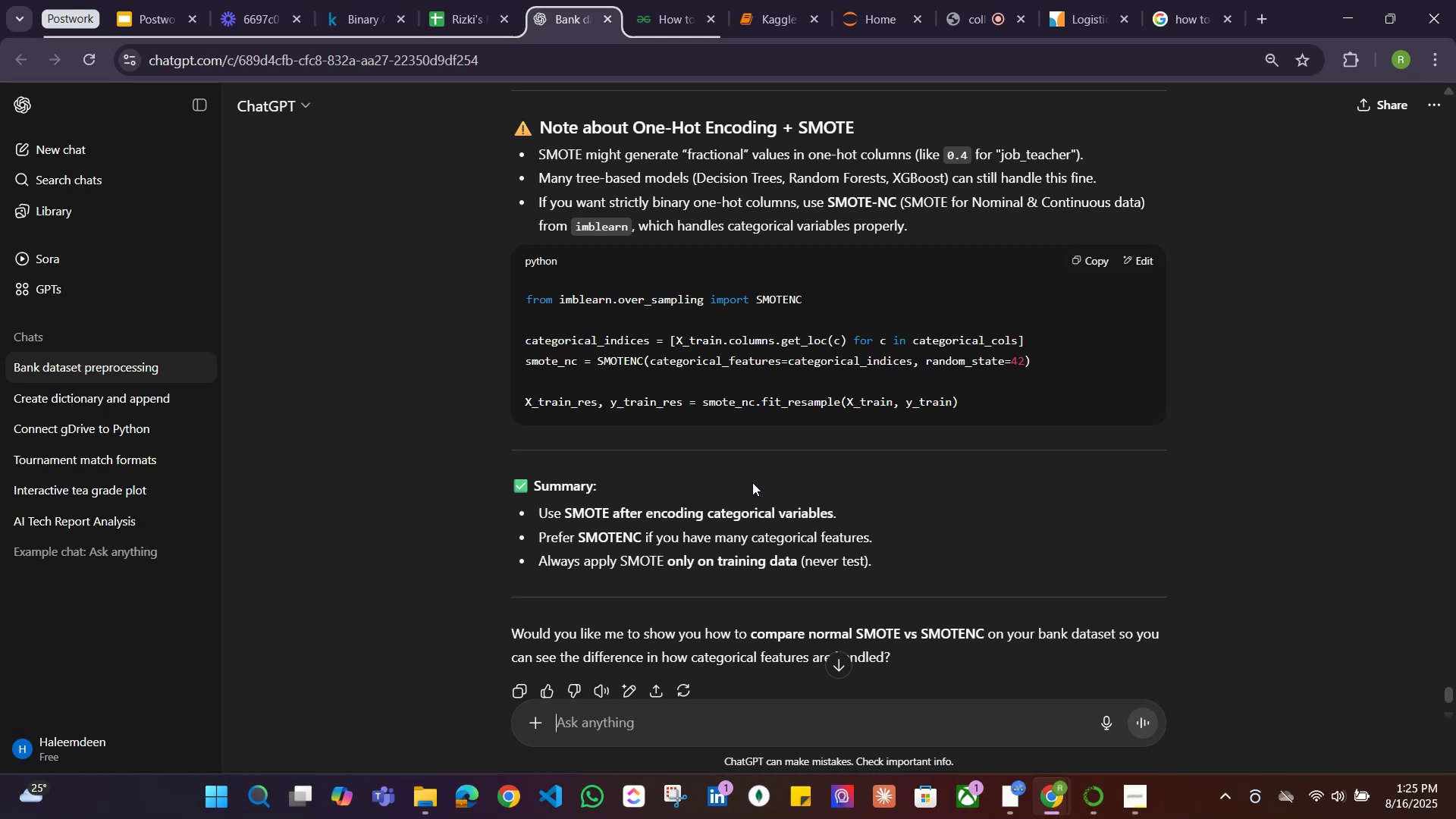 
scroll: coordinate [752, 482], scroll_direction: down, amount: 3.0
 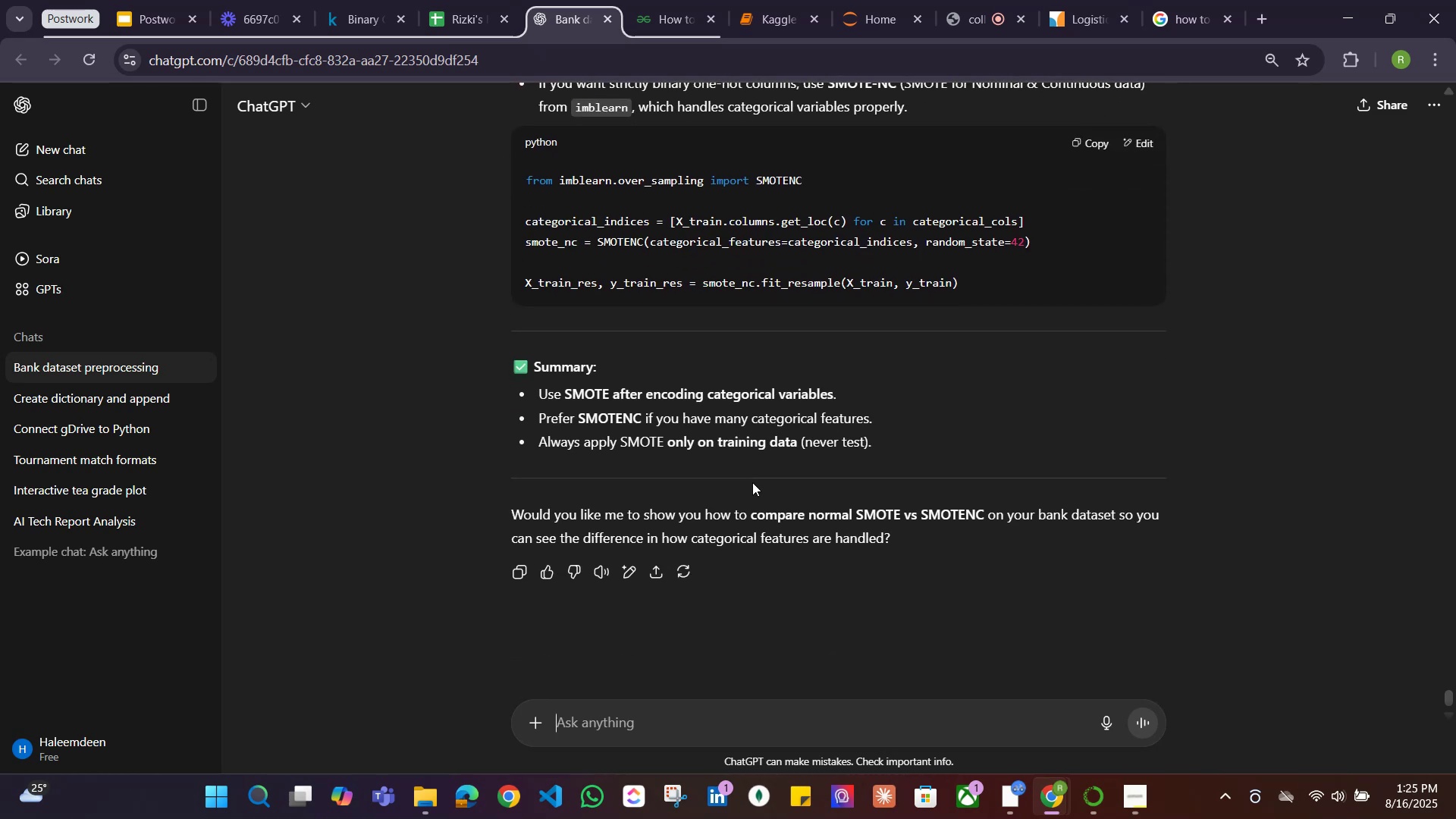 
scroll: coordinate [758, 479], scroll_direction: up, amount: 2.0
 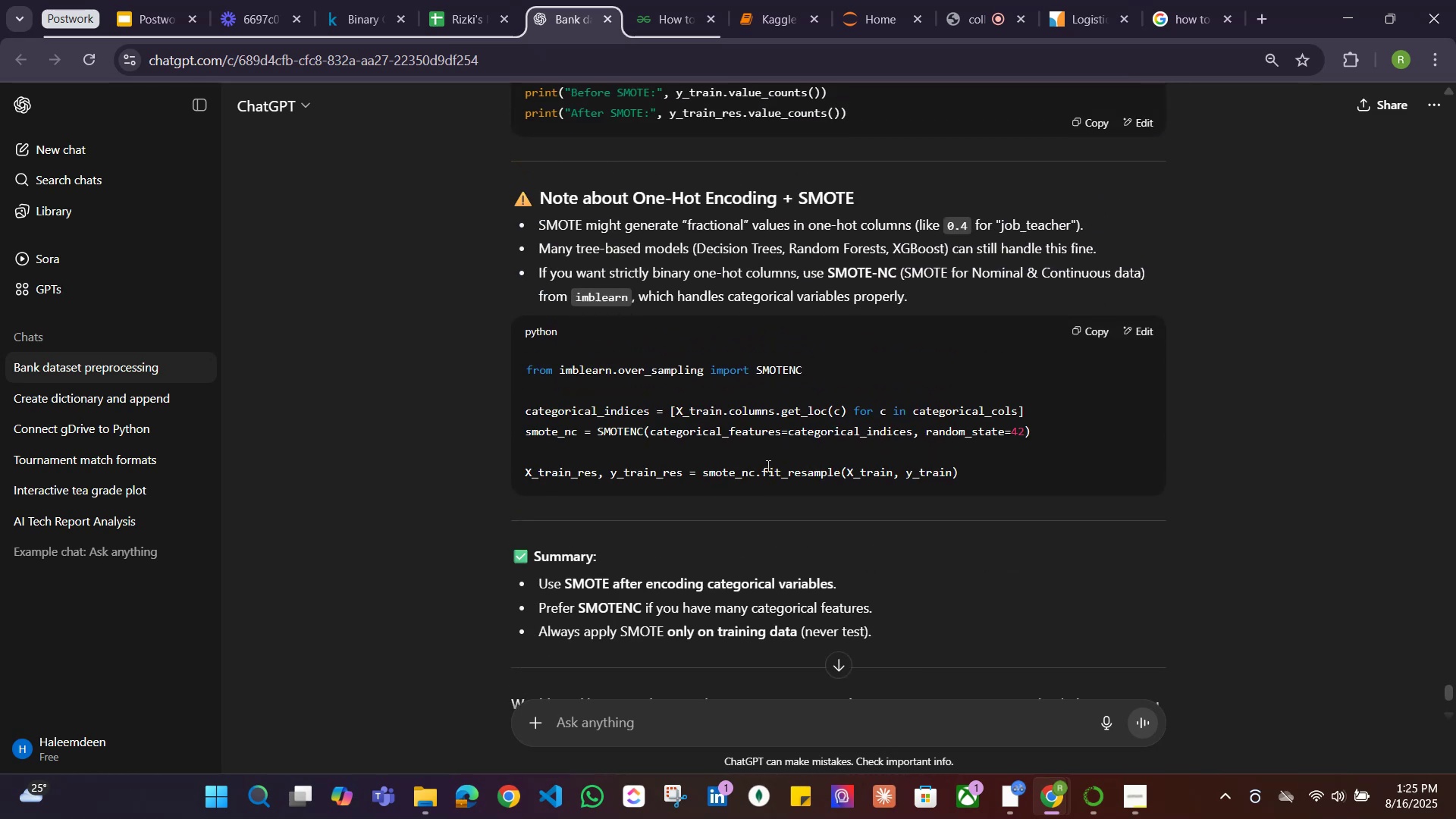 
wait(5.79)
 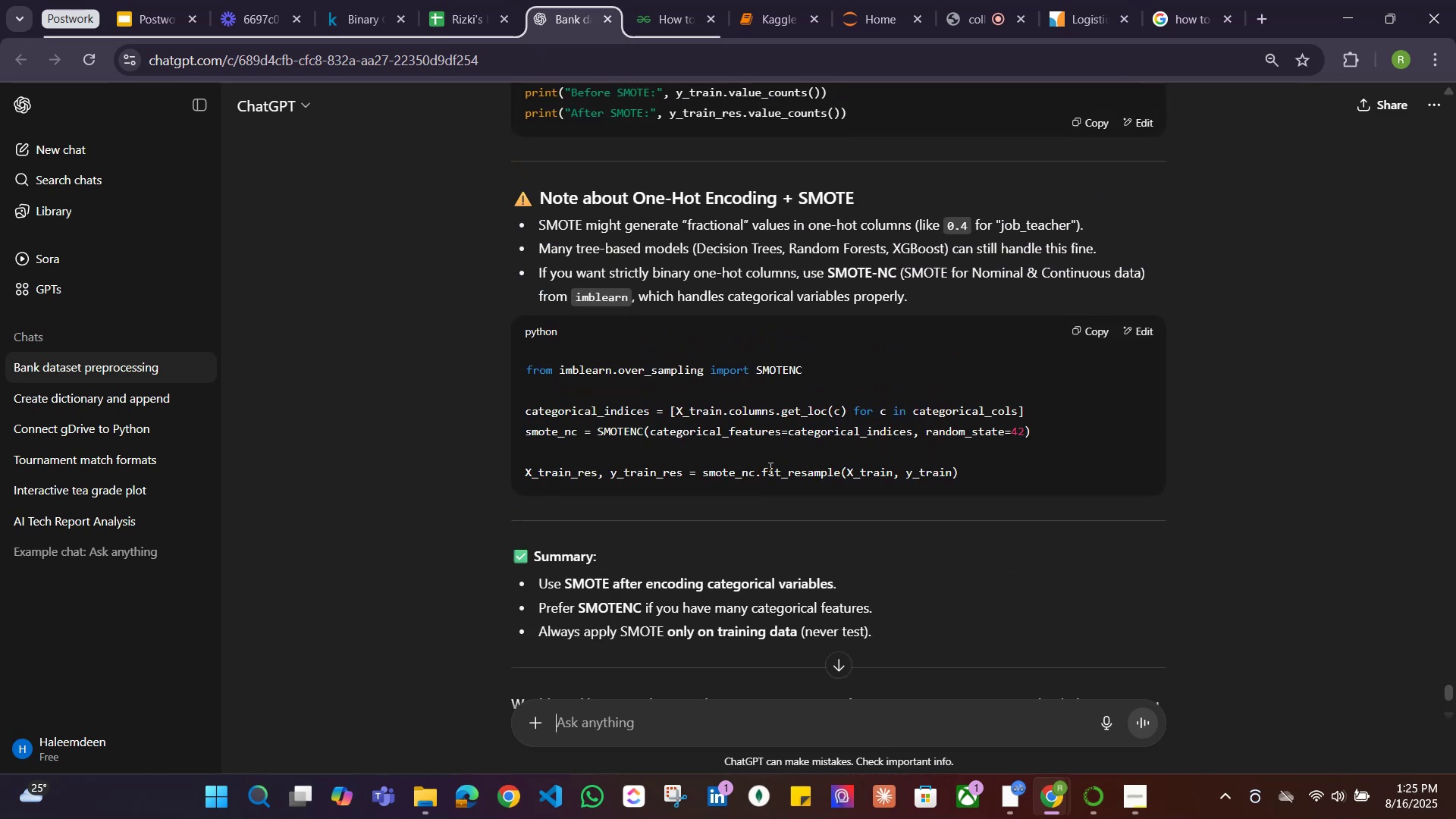 
scroll: coordinate [672, 594], scroll_direction: none, amount: 0.0
 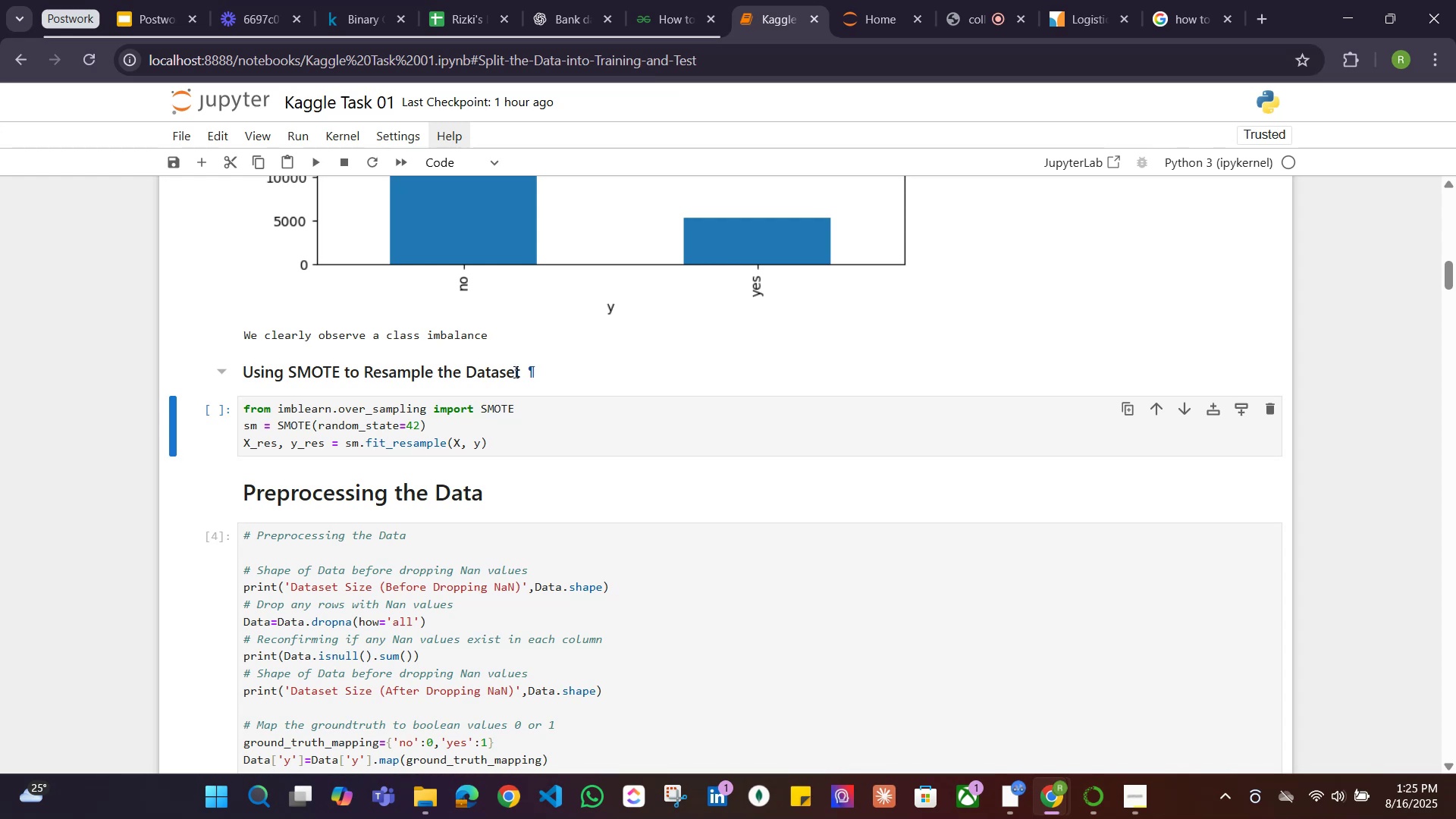 
left_click([605, 437])
 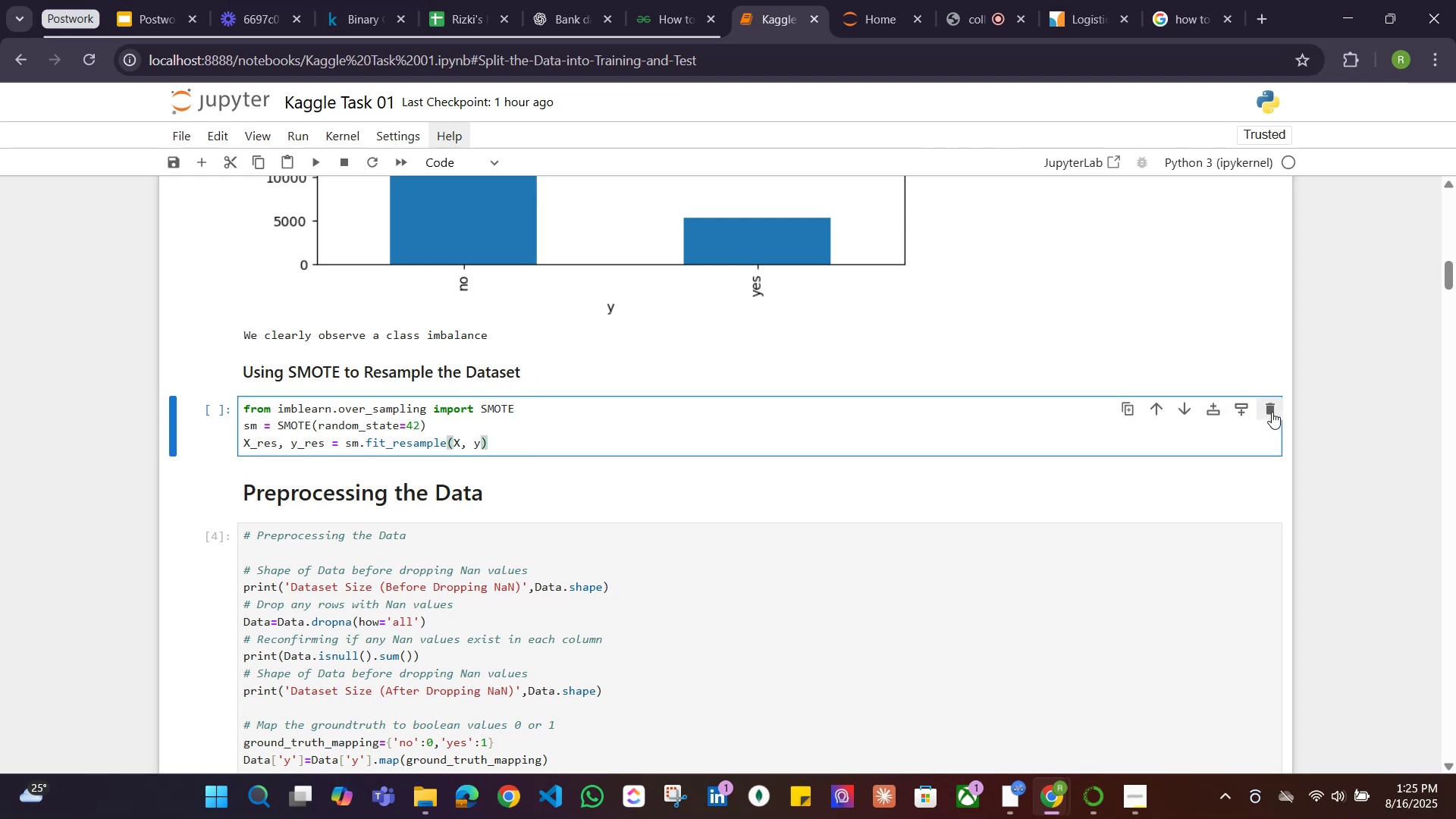 
left_click([1272, 410])
 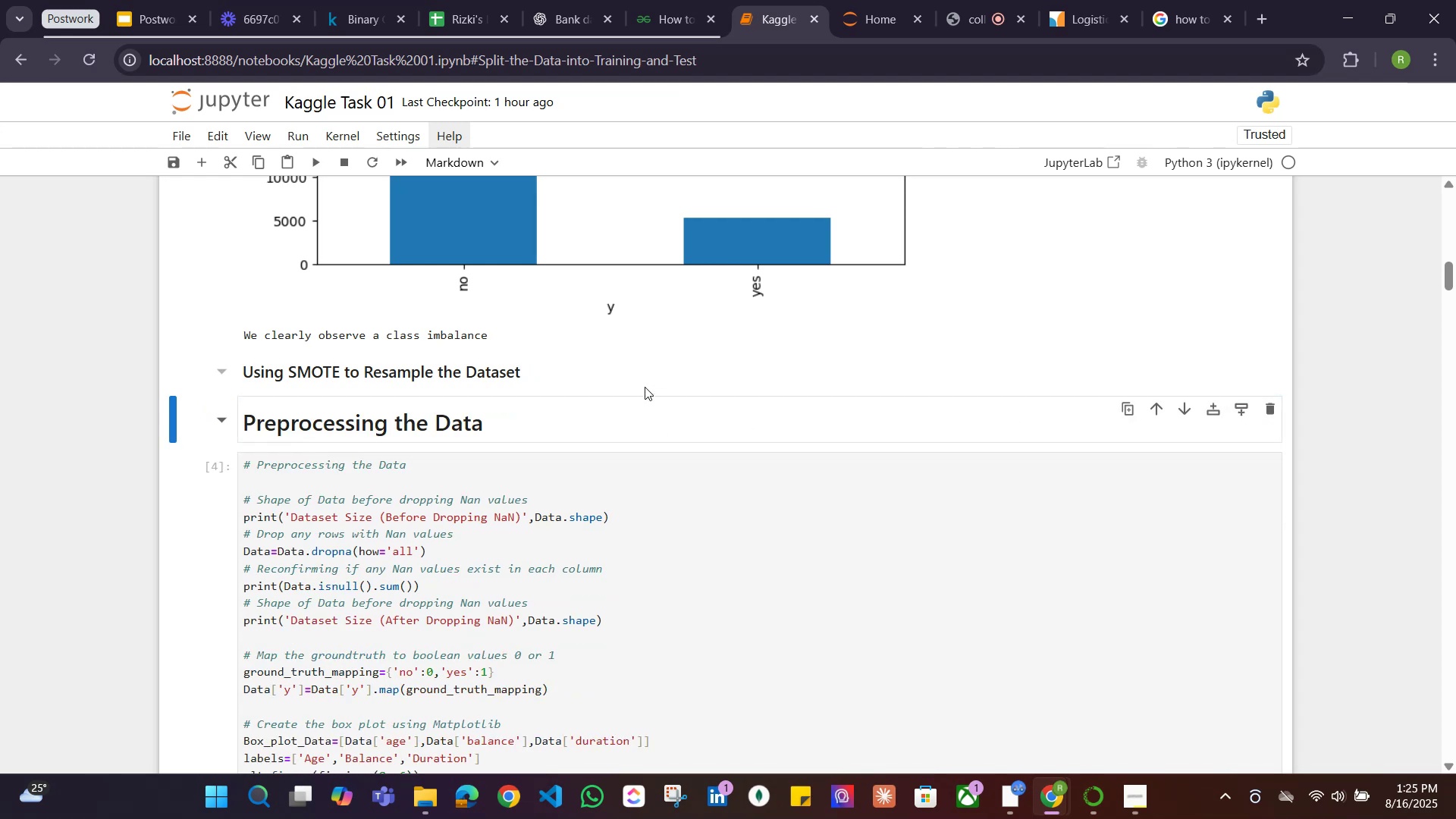 
left_click([634, 377])
 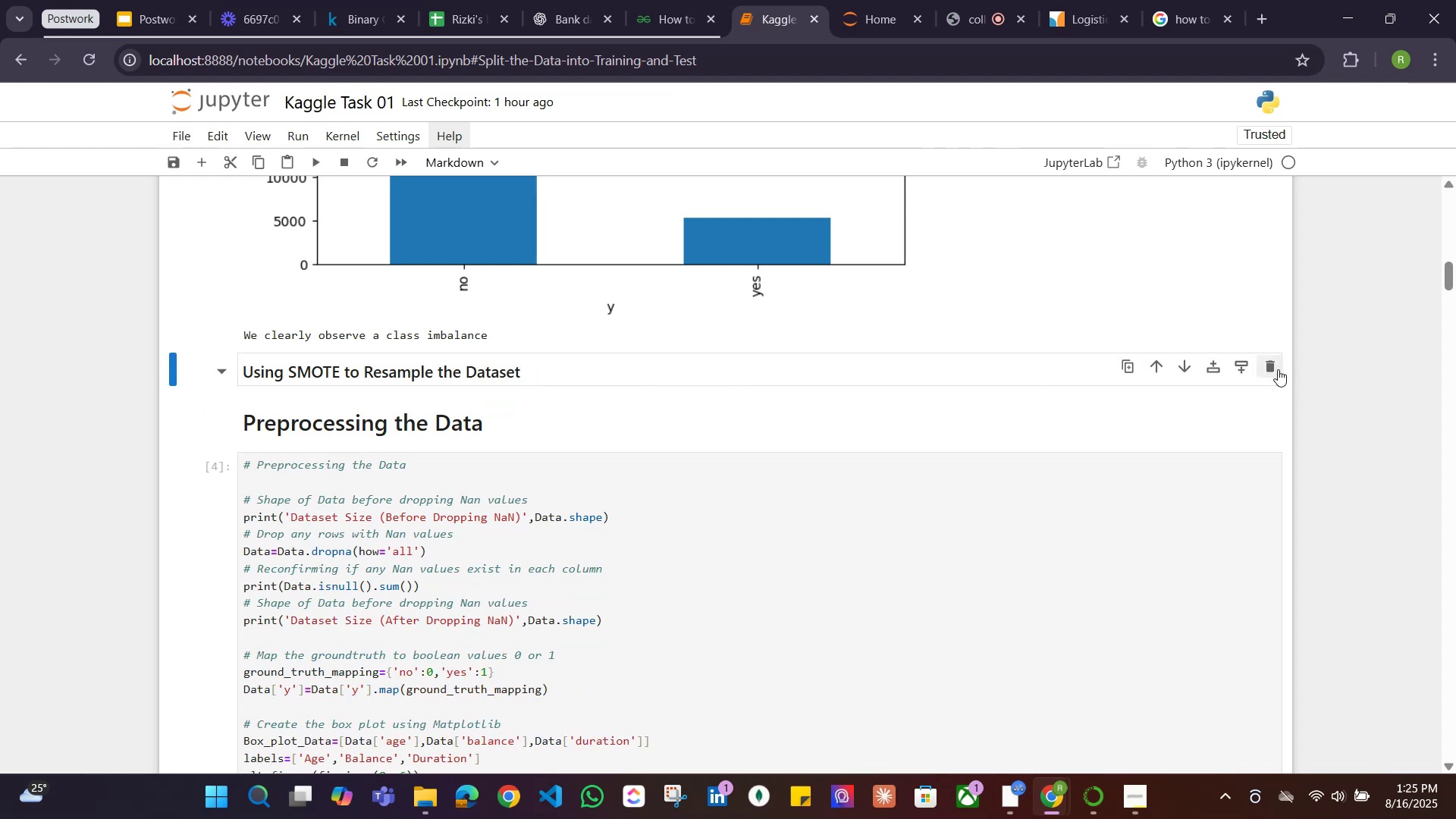 
left_click([1263, 368])
 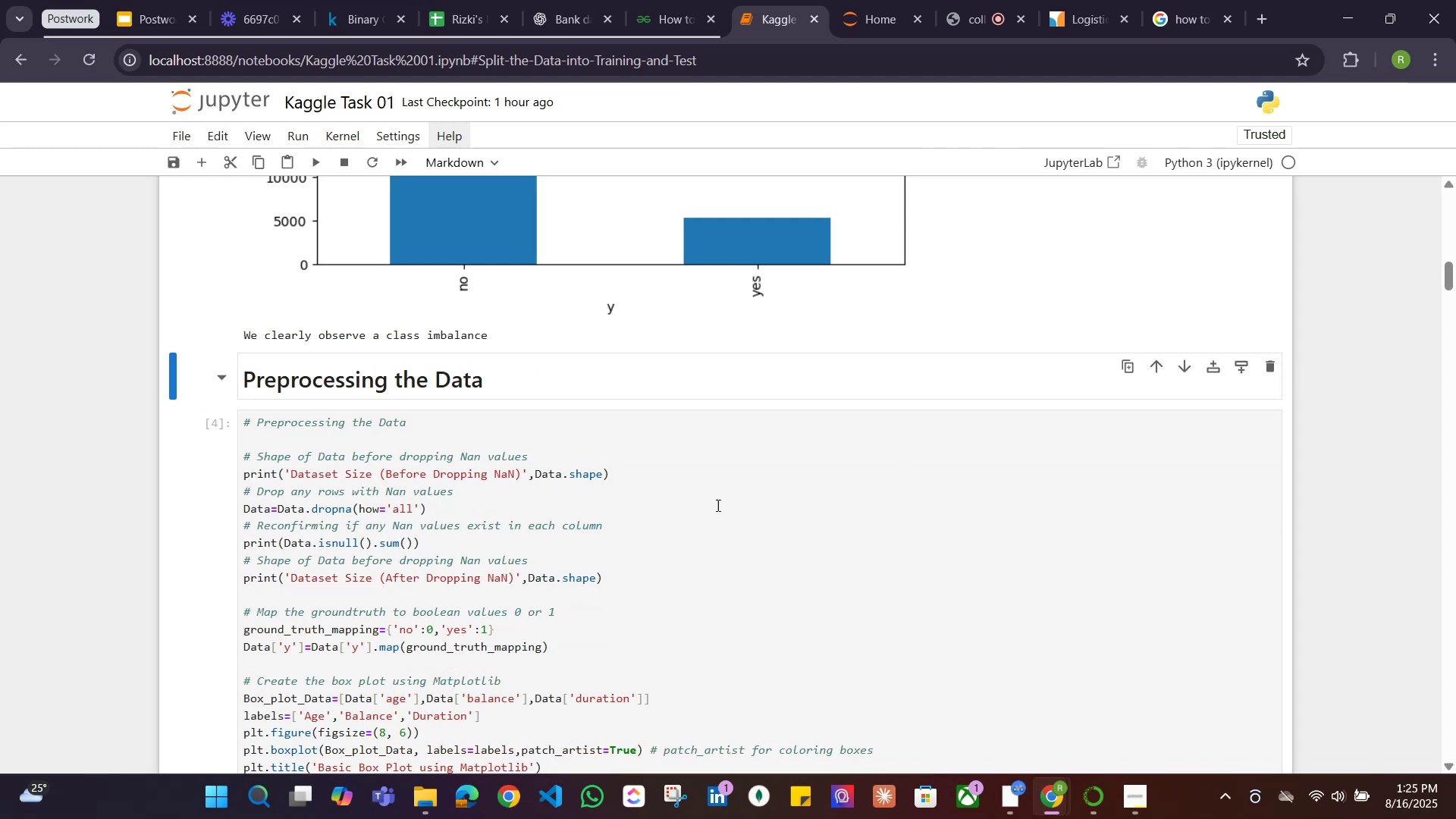 
scroll: coordinate [540, 519], scroll_direction: up, amount: 8.0
 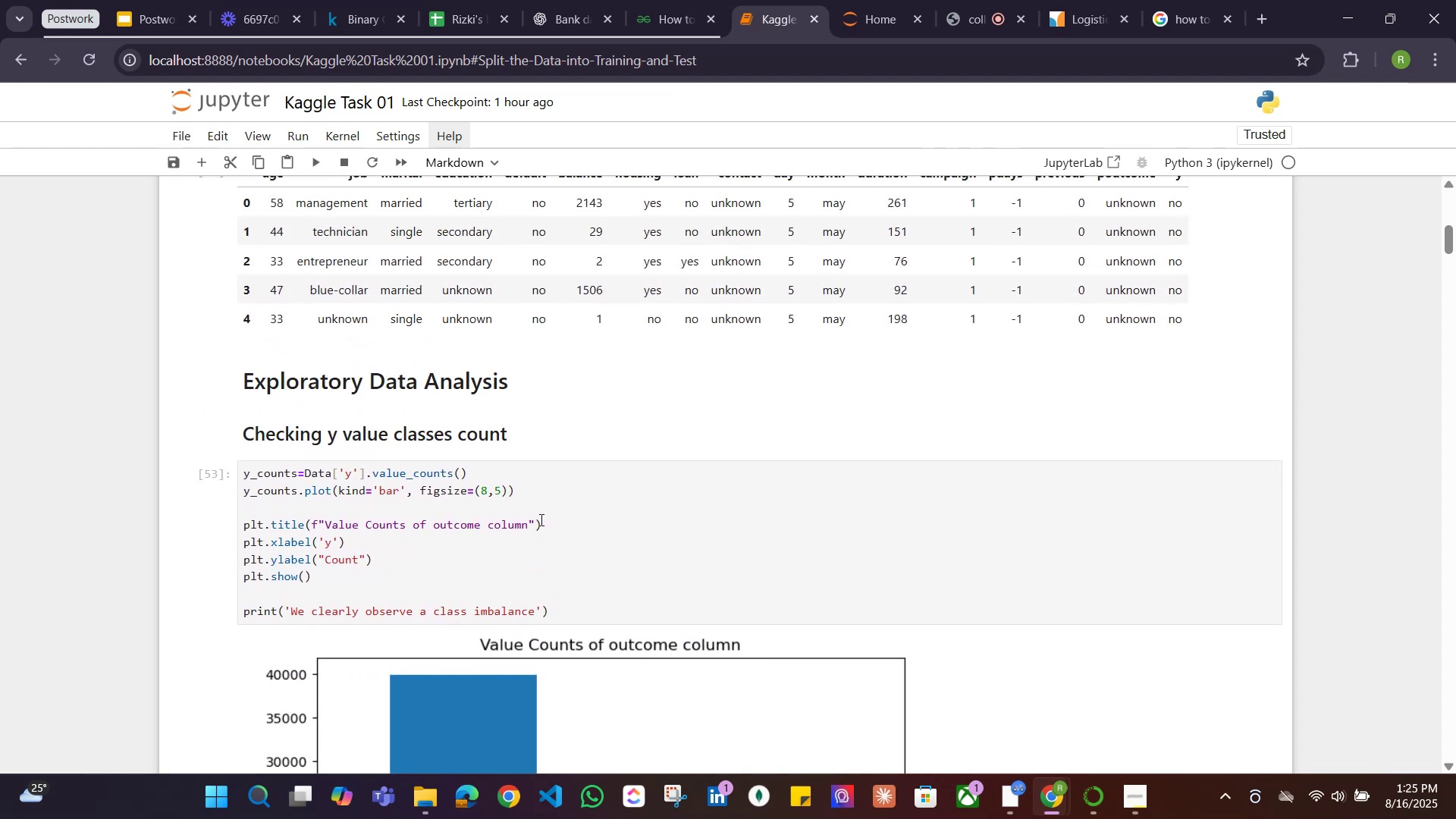 
scroll: coordinate [516, 530], scroll_direction: down, amount: 95.0
 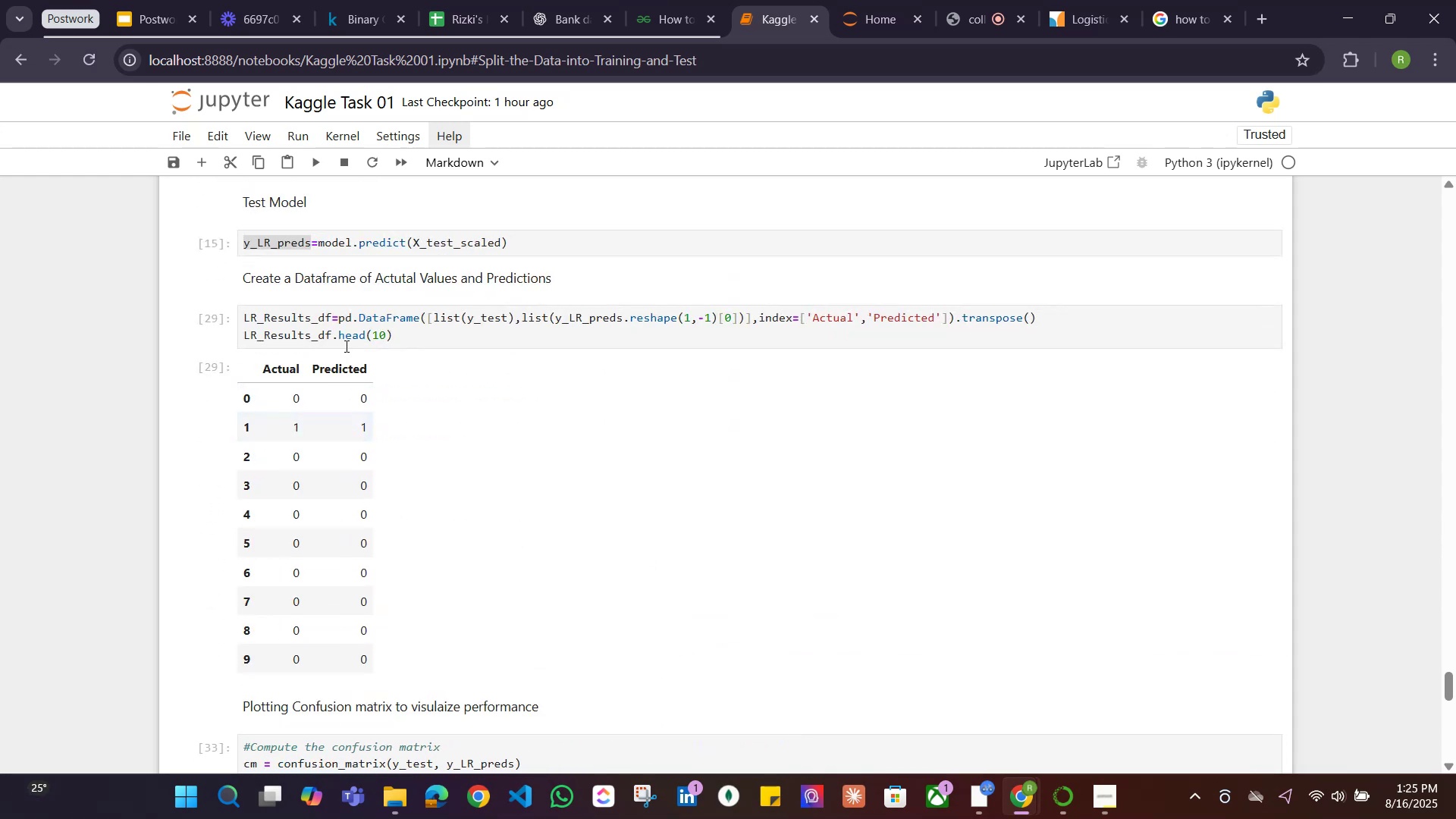 
left_click([396, 330])
 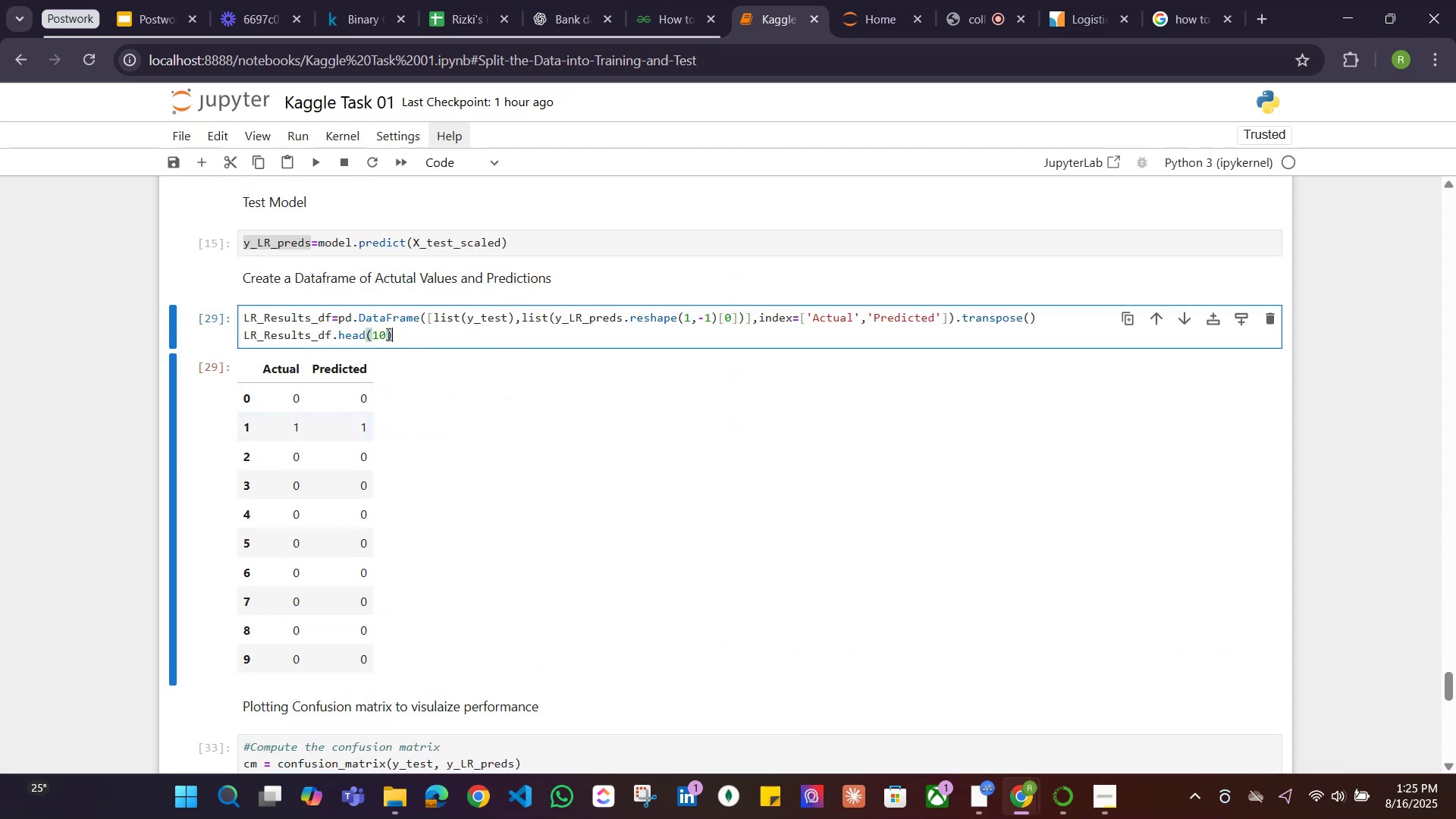 
left_click([385, 334])
 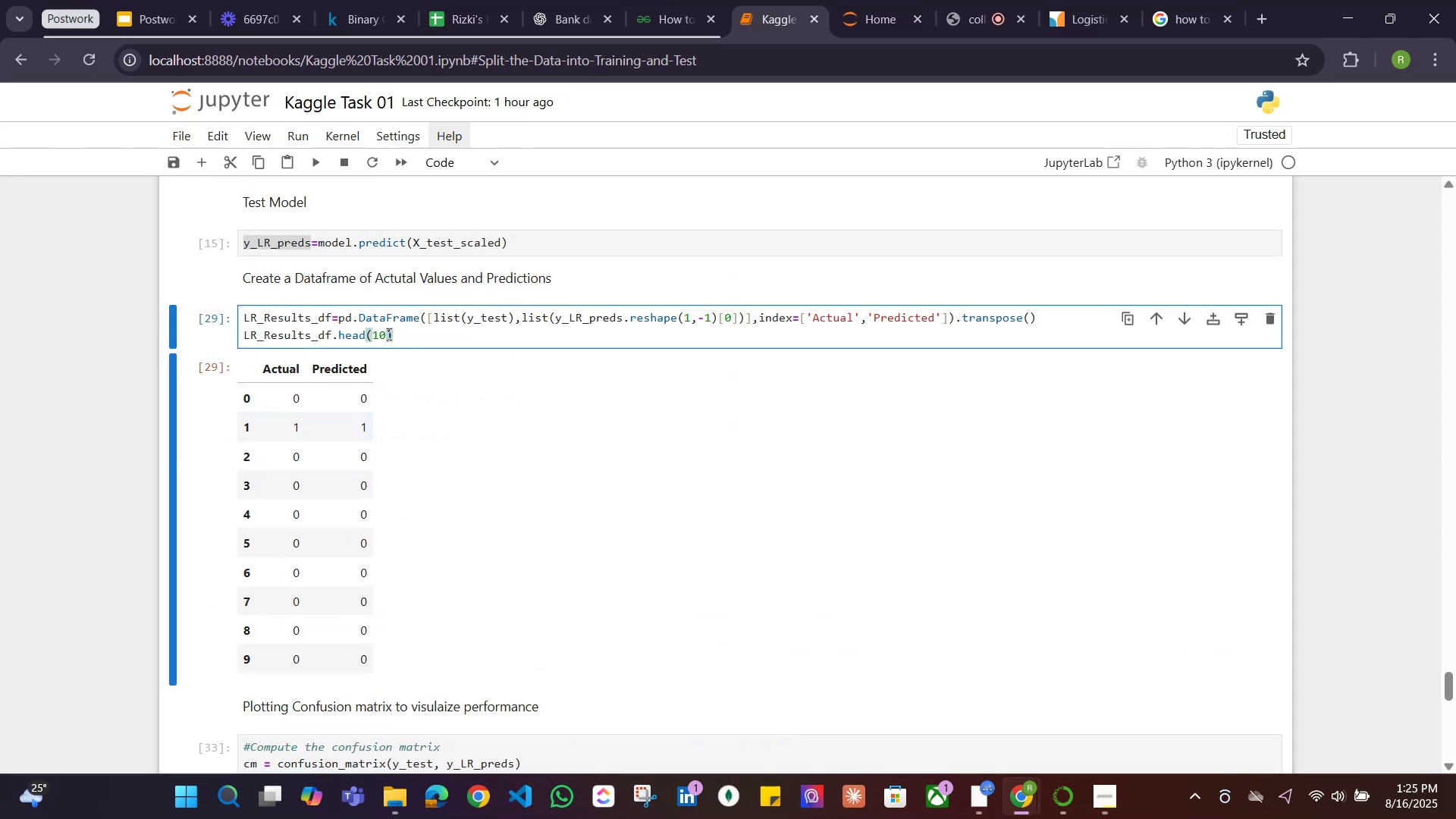 
key(NumpadAdd)
 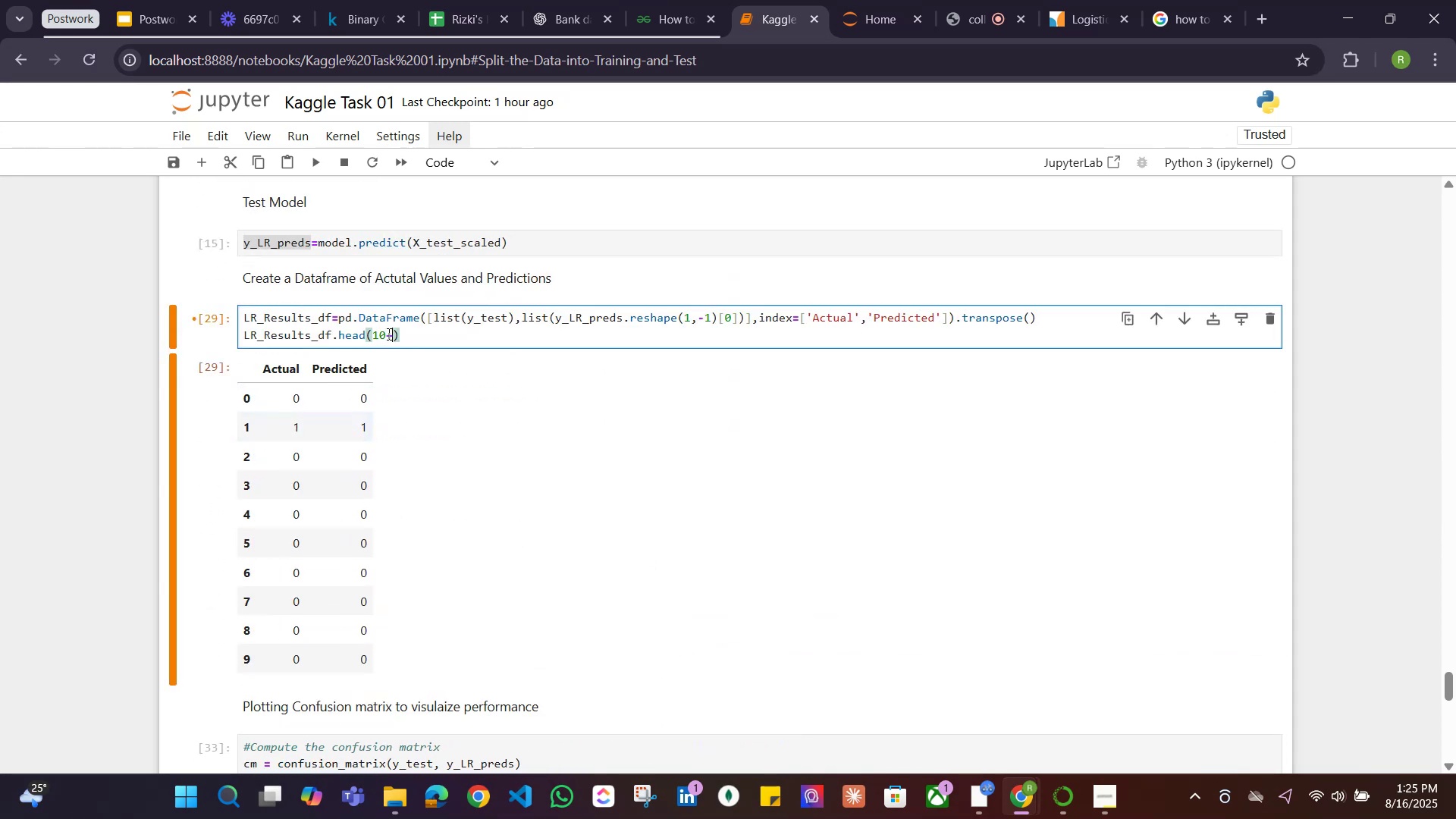 
key(NumpadAdd)
 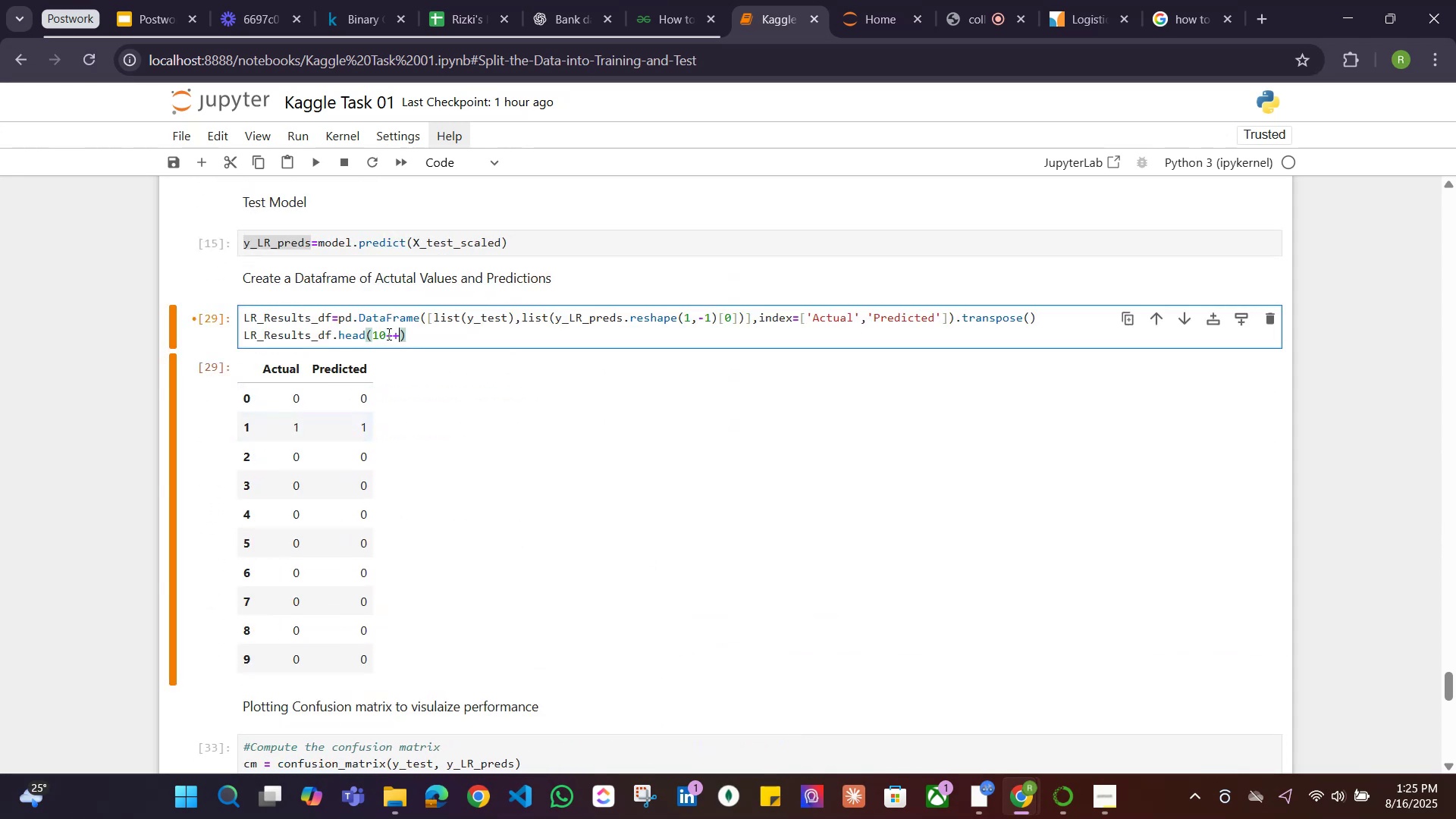 
key(Backspace)
 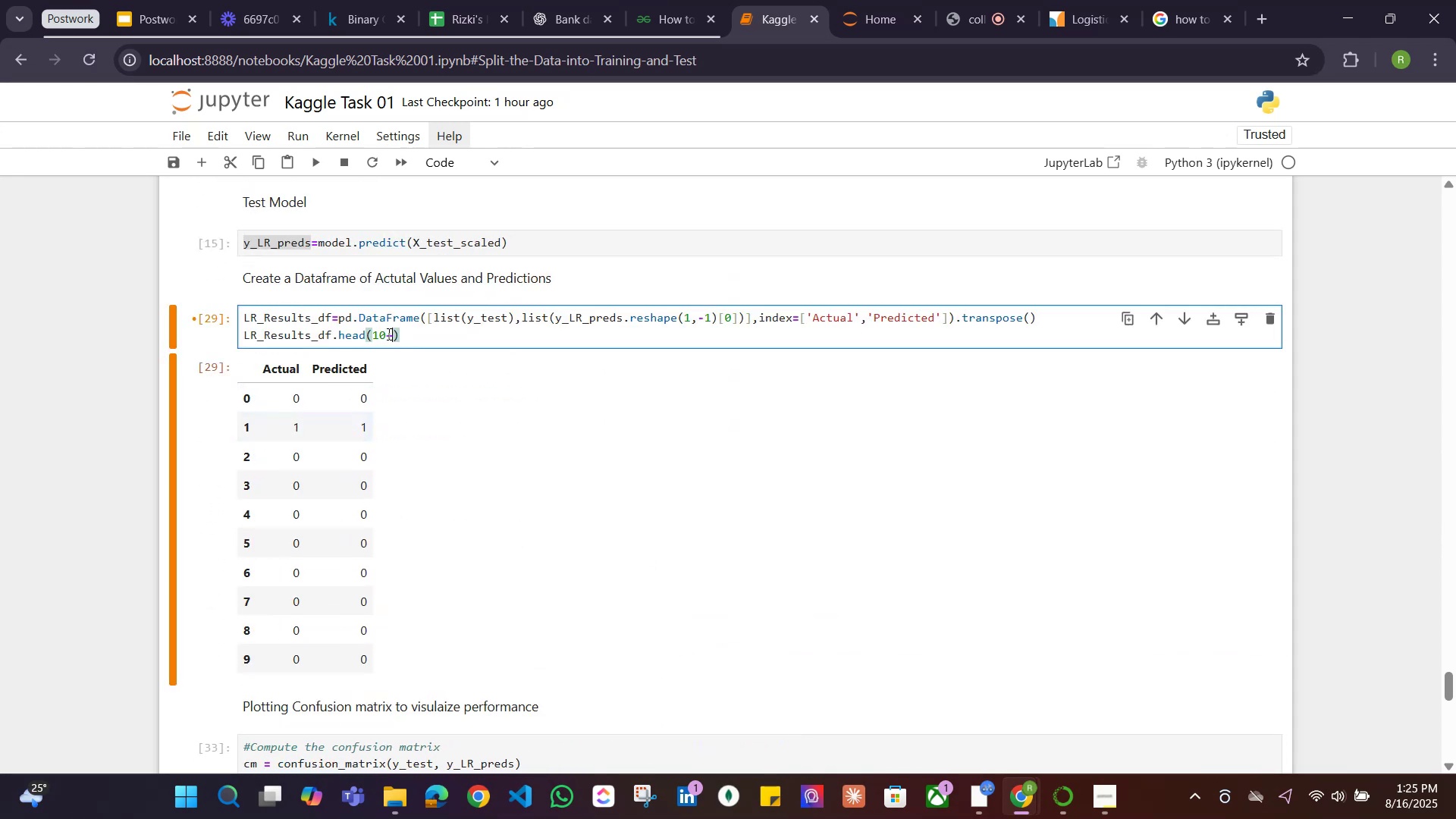 
key(Backspace)
 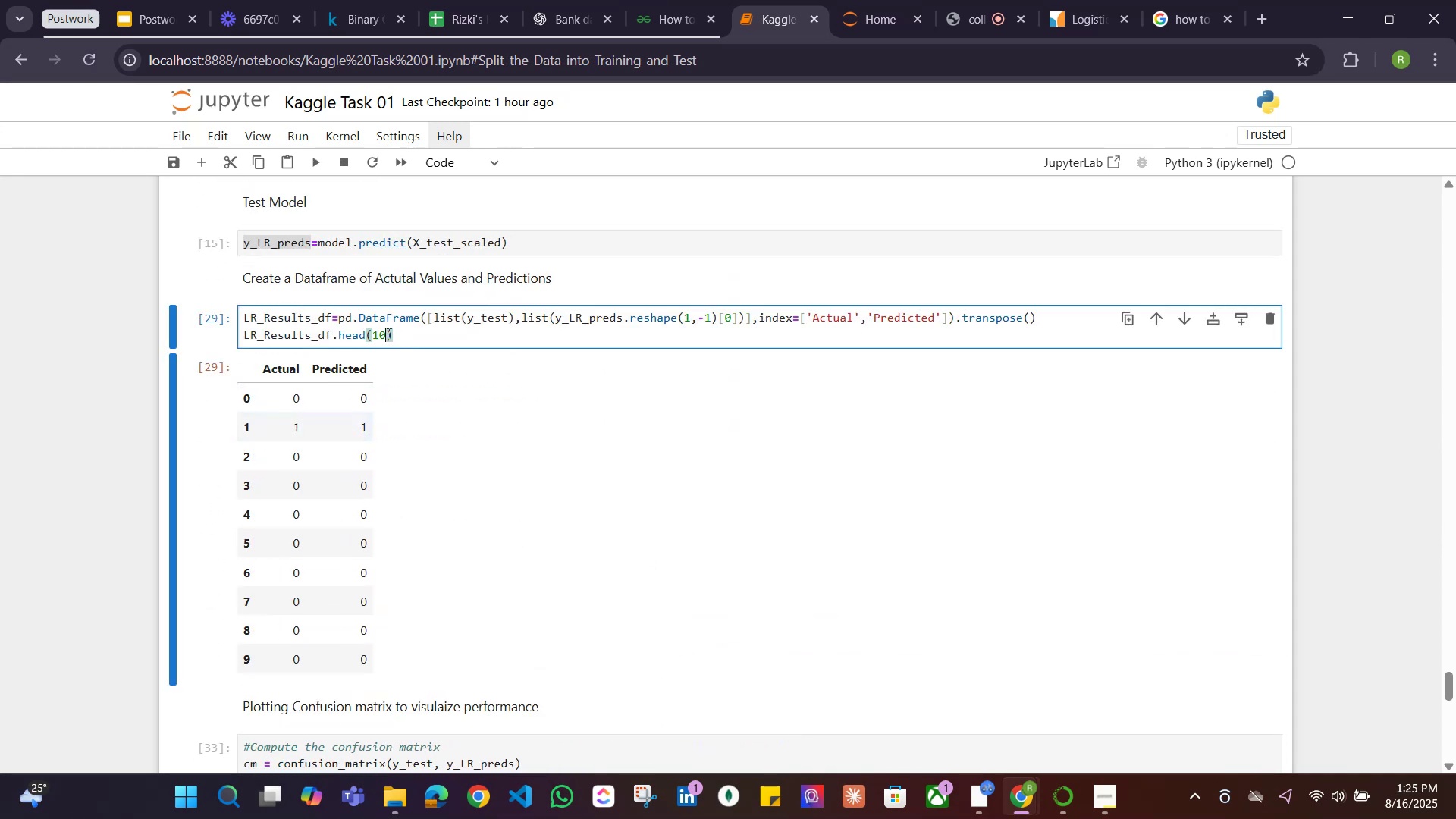 
key(Backspace)
 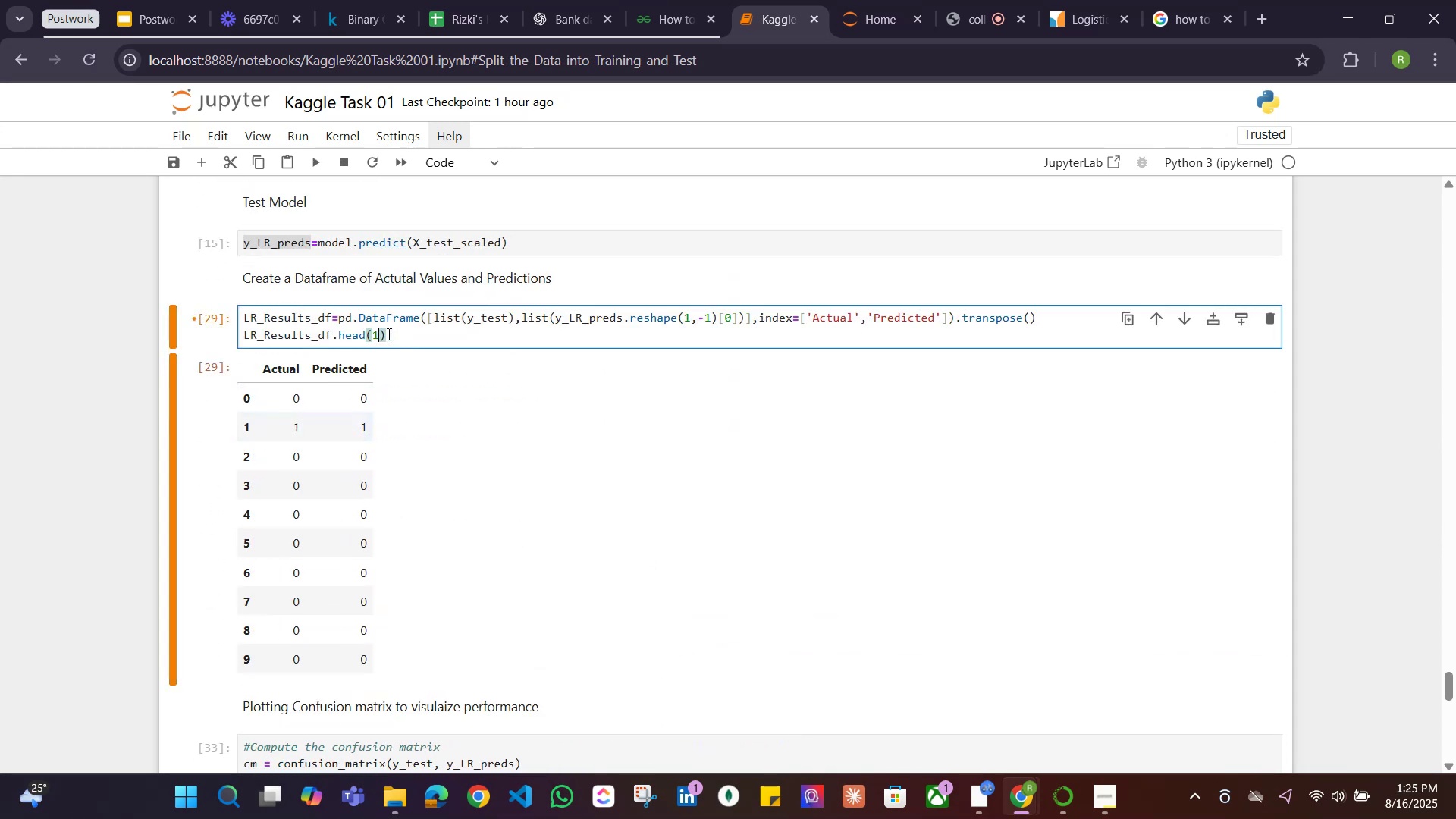 
key(Backspace)
 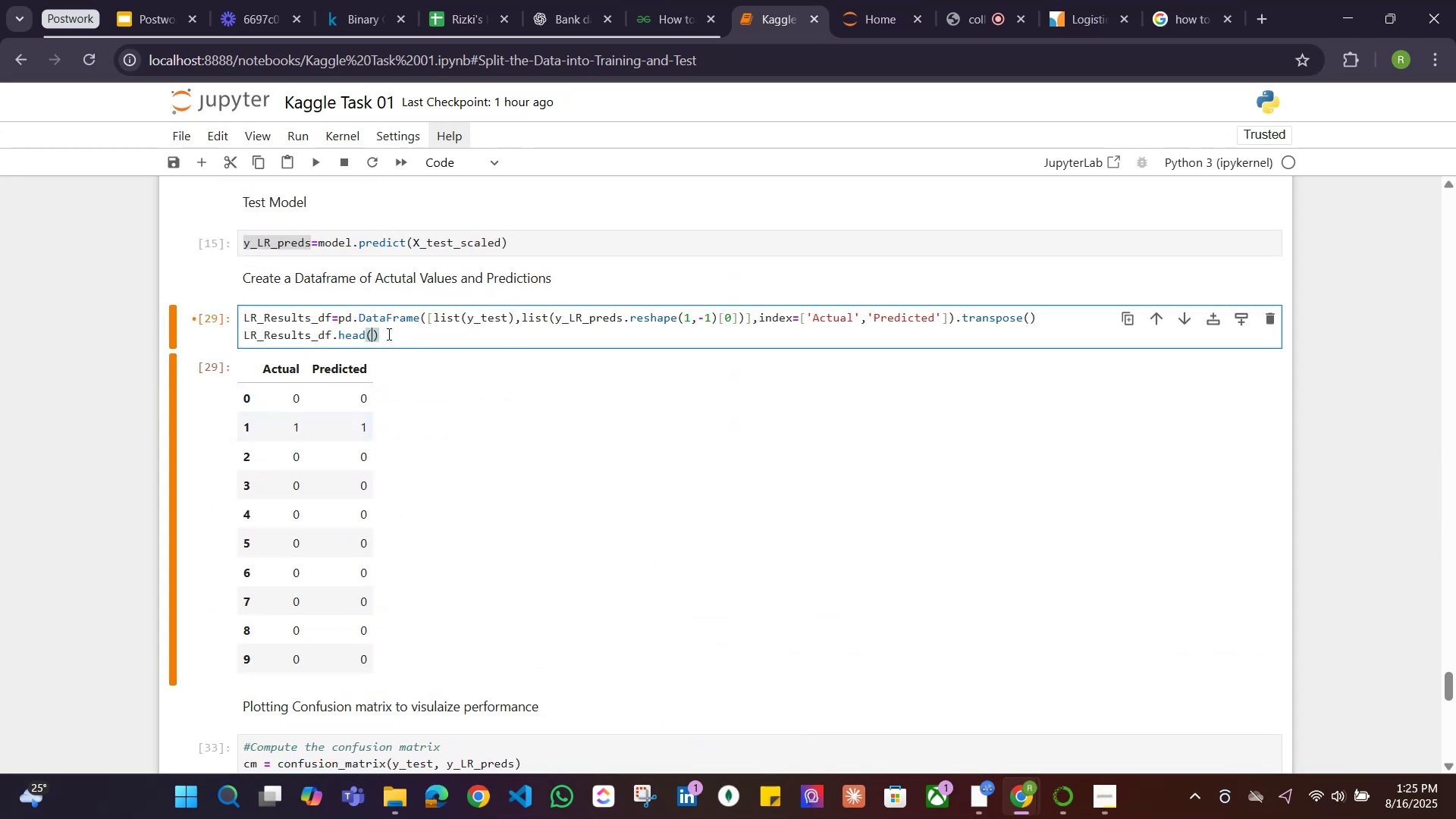 
key(5)
 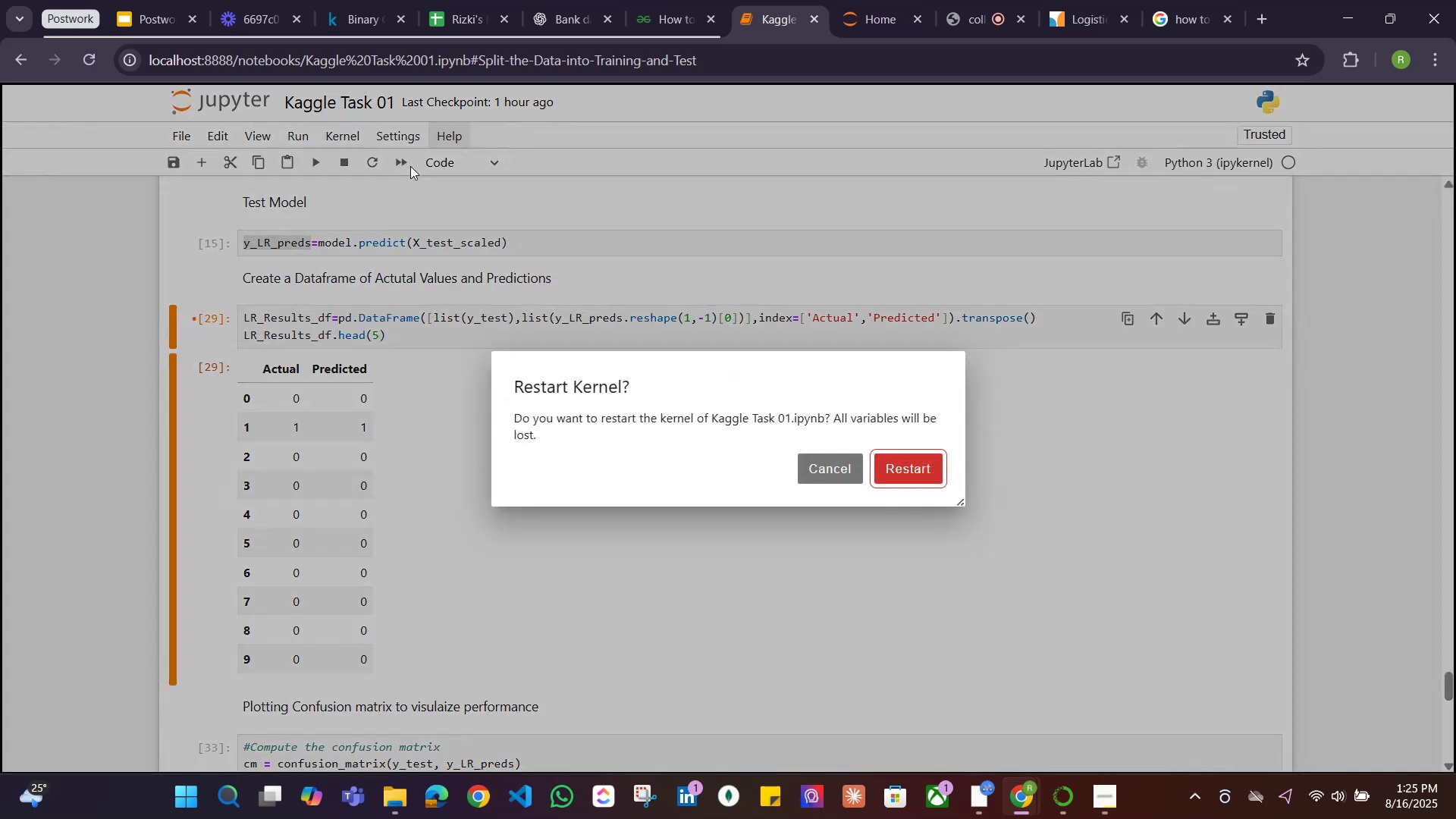 
left_click([904, 474])
 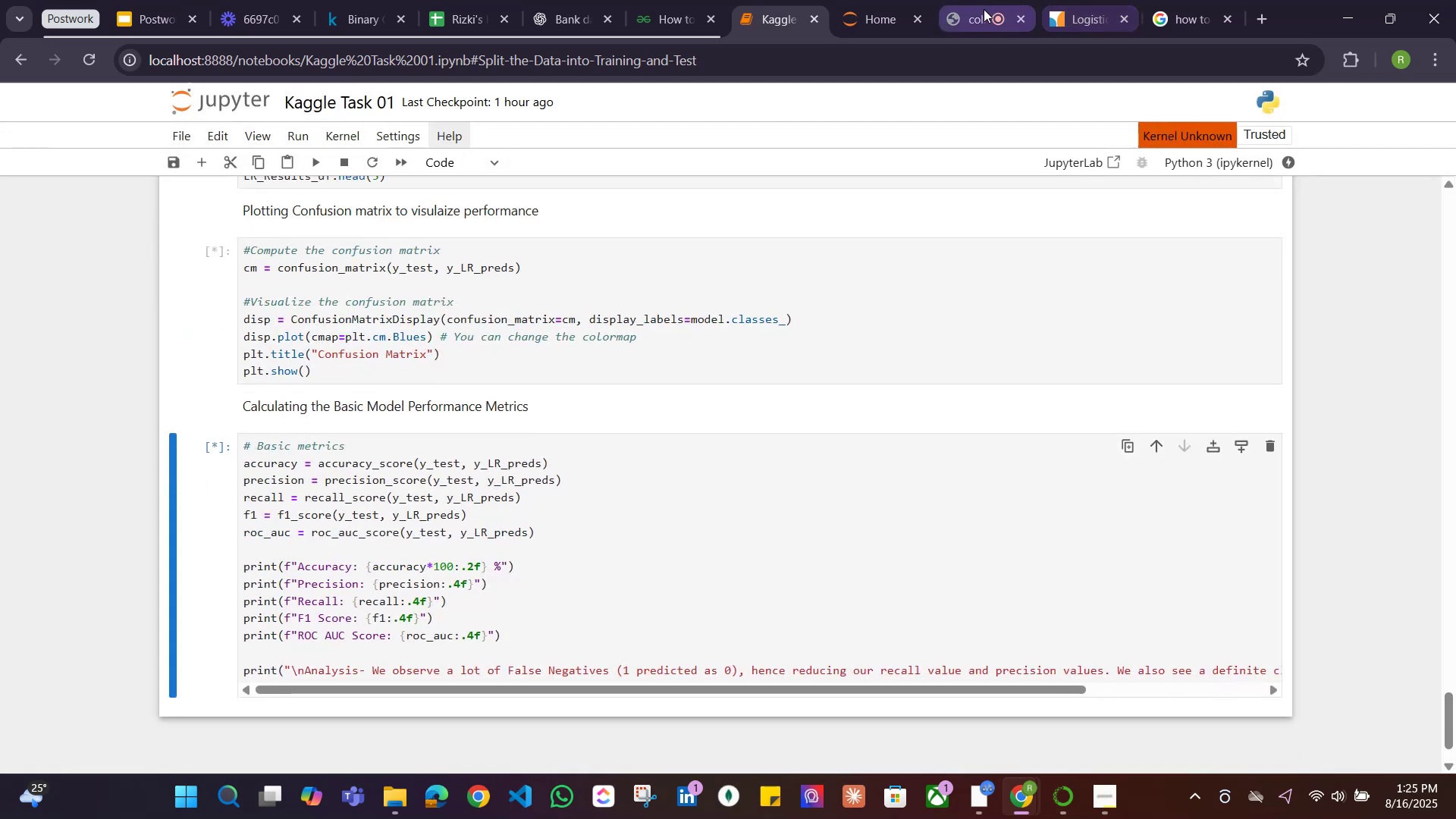 
left_click([981, 9])
 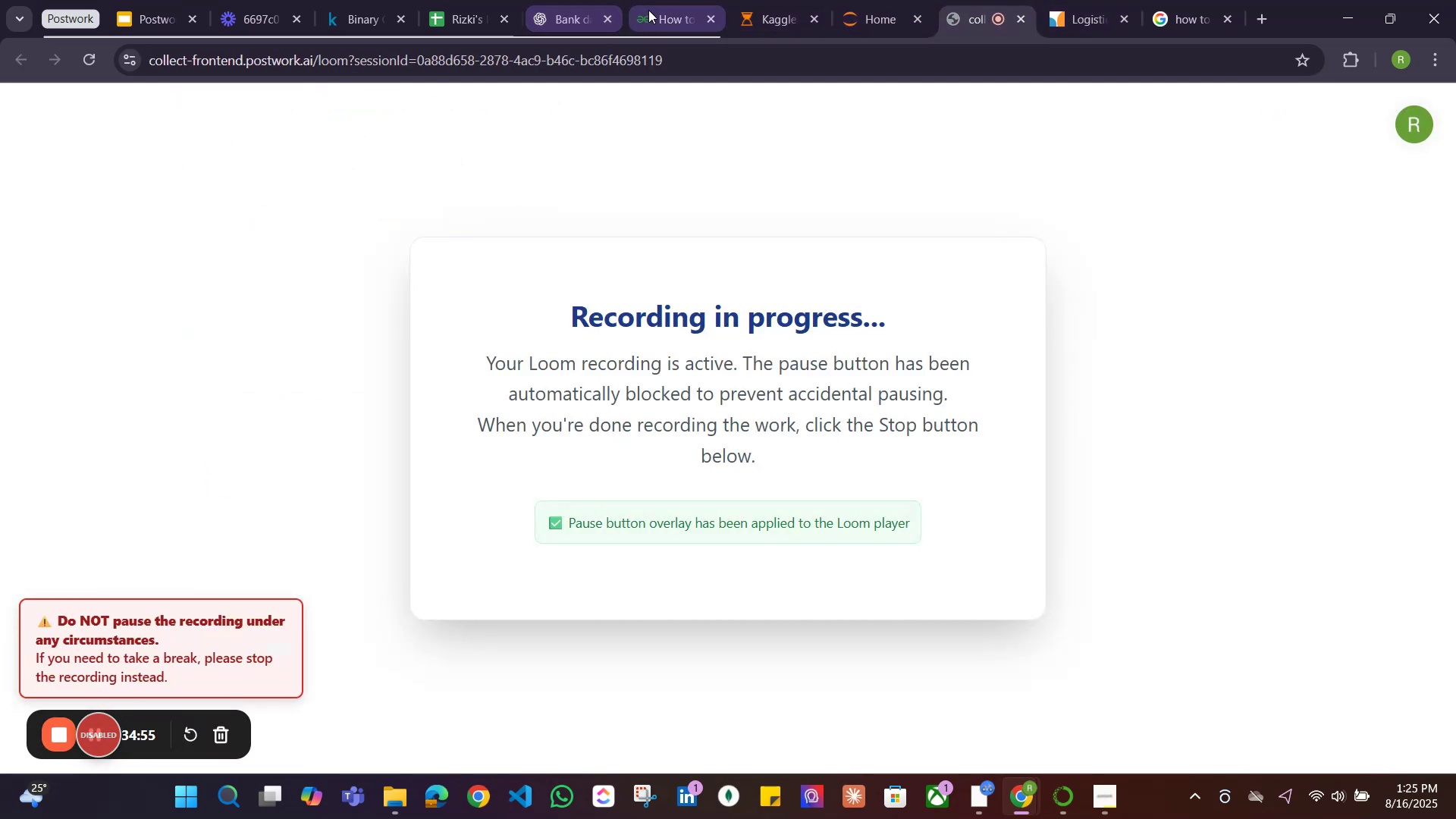 
left_click([767, 13])
 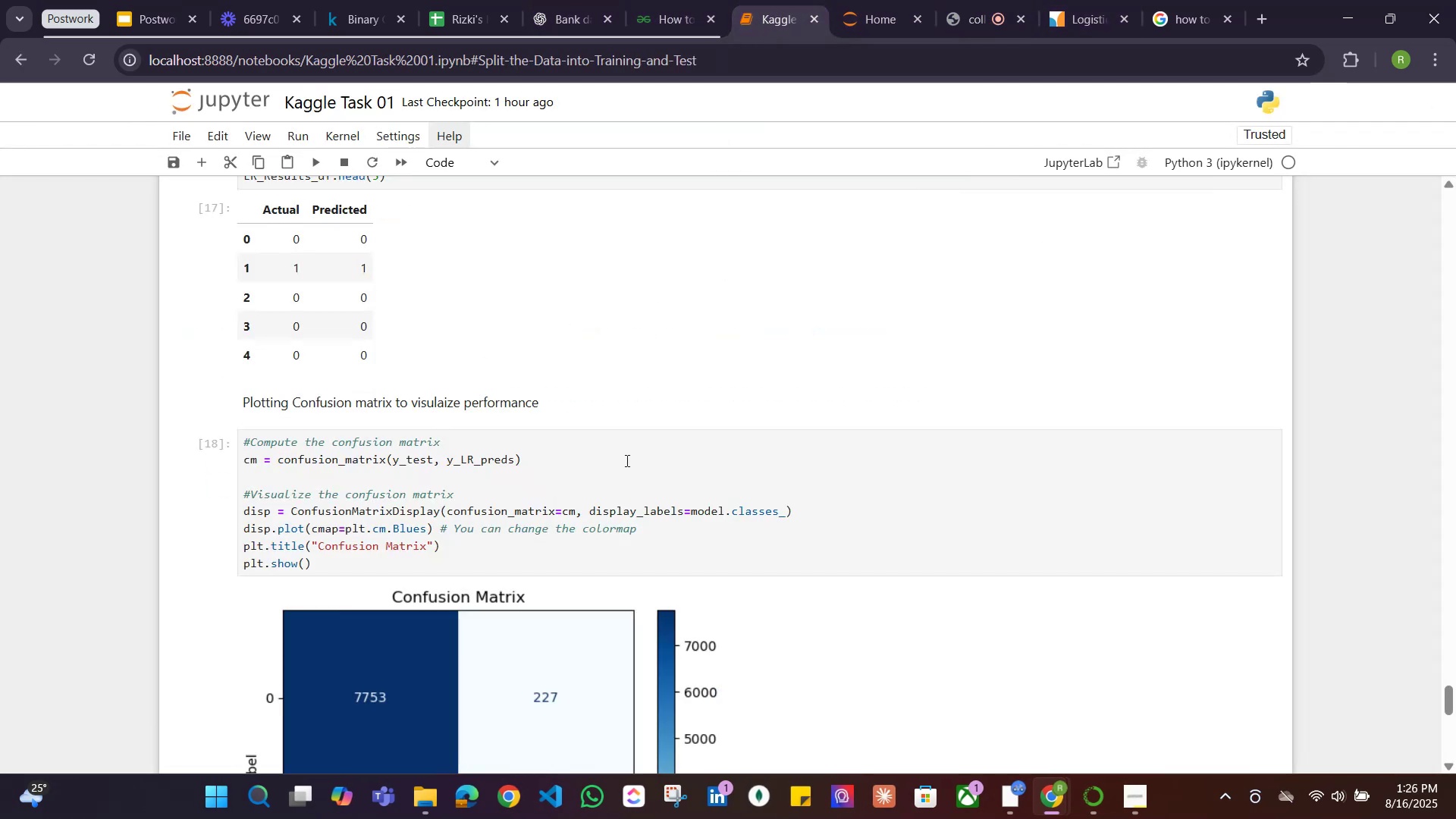 
scroll: coordinate [616, 536], scroll_direction: down, amount: 18.0
 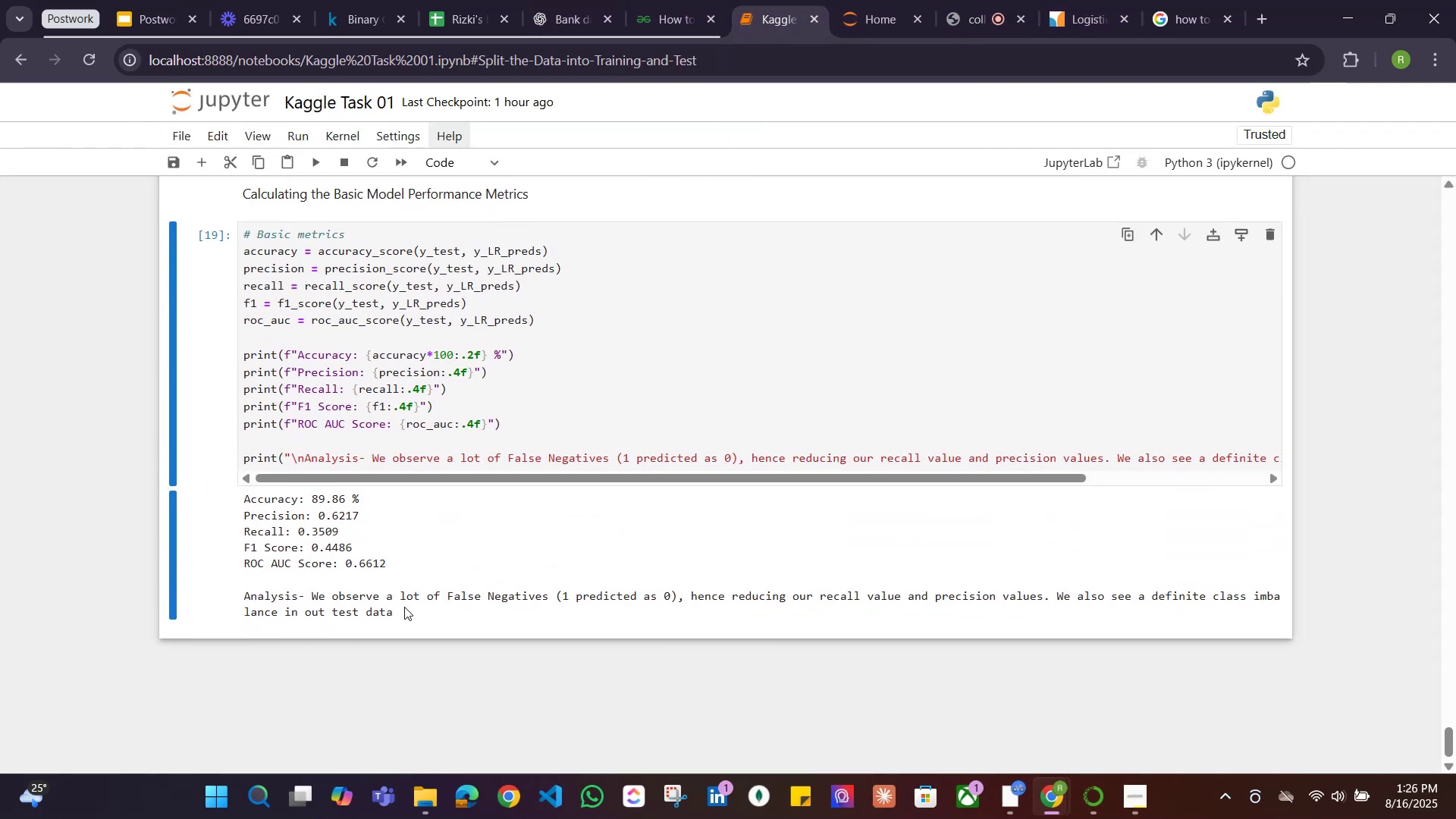 
scroll: coordinate [486, 536], scroll_direction: up, amount: 13.0
 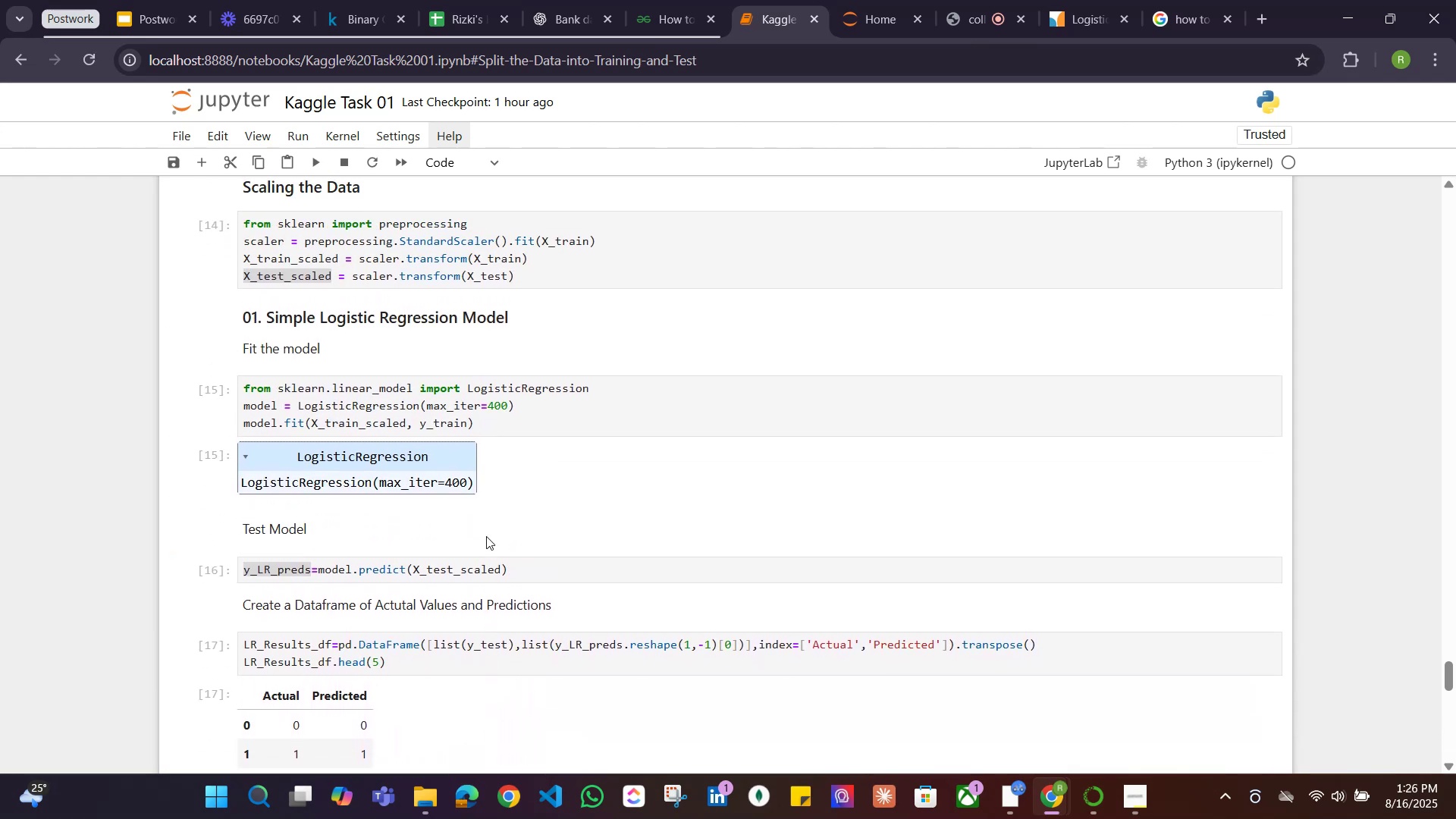 
scroll: coordinate [486, 536], scroll_direction: down, amount: 17.0
 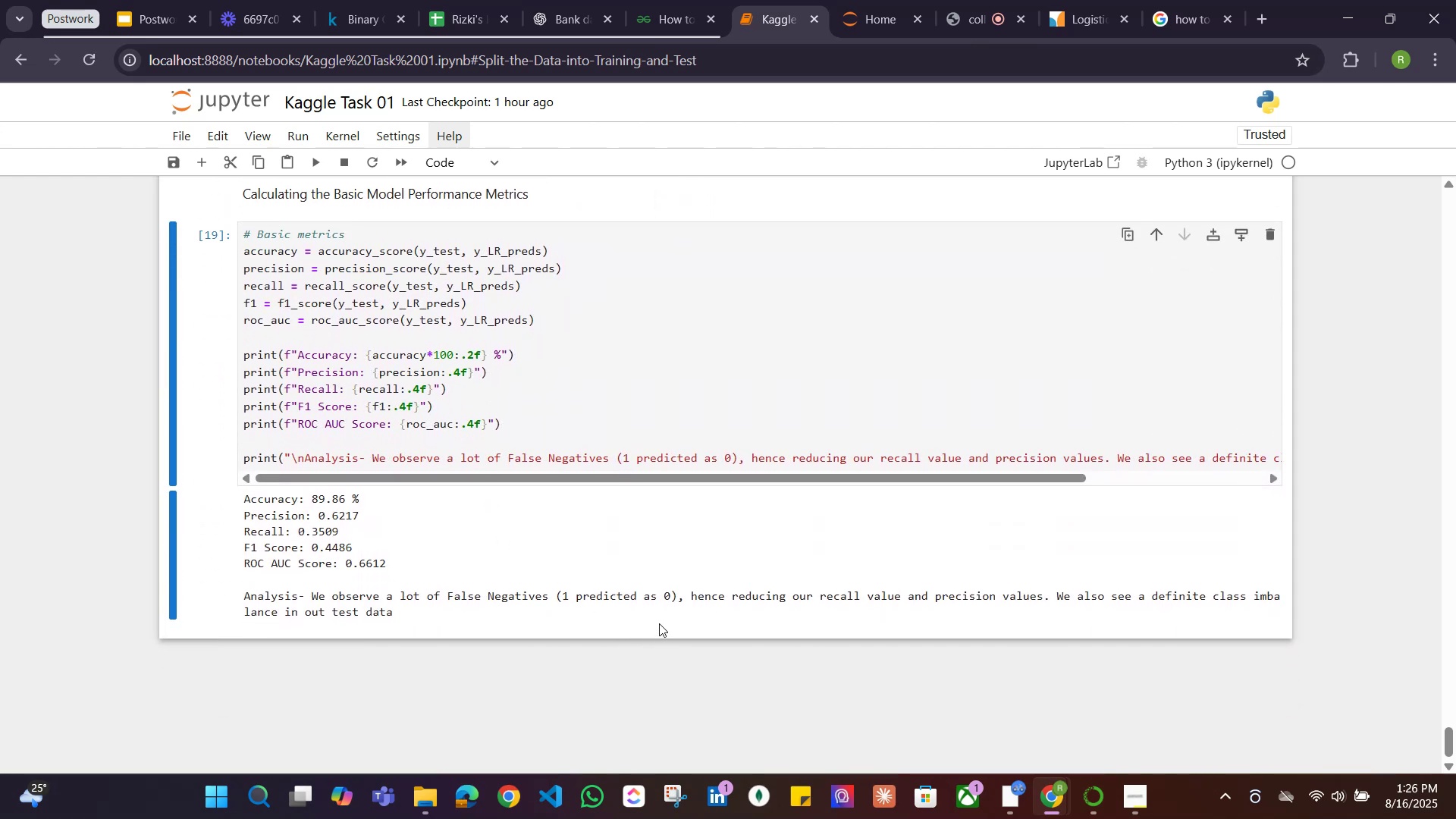 
left_click([659, 623])
 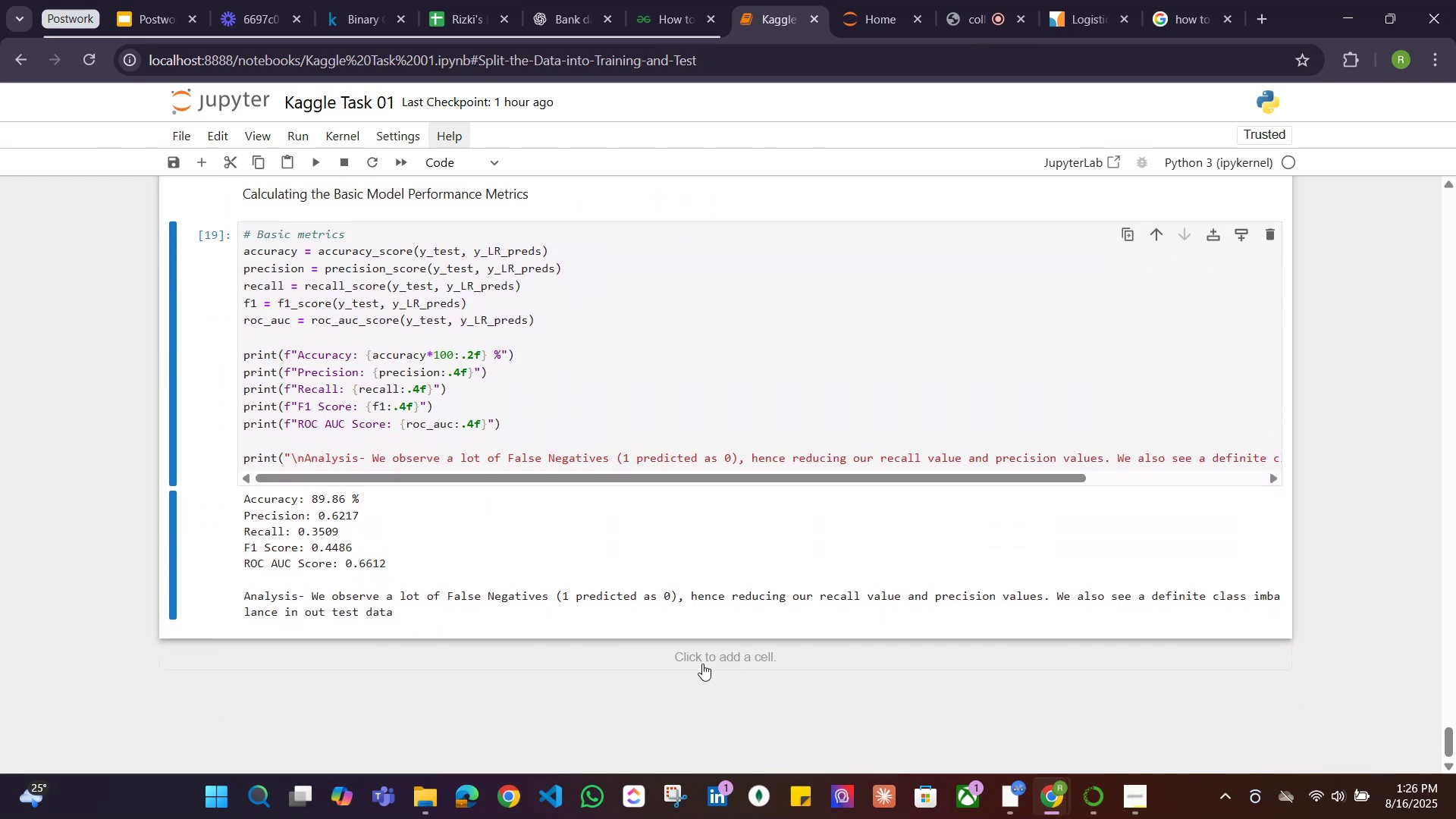 
left_click([704, 663])
 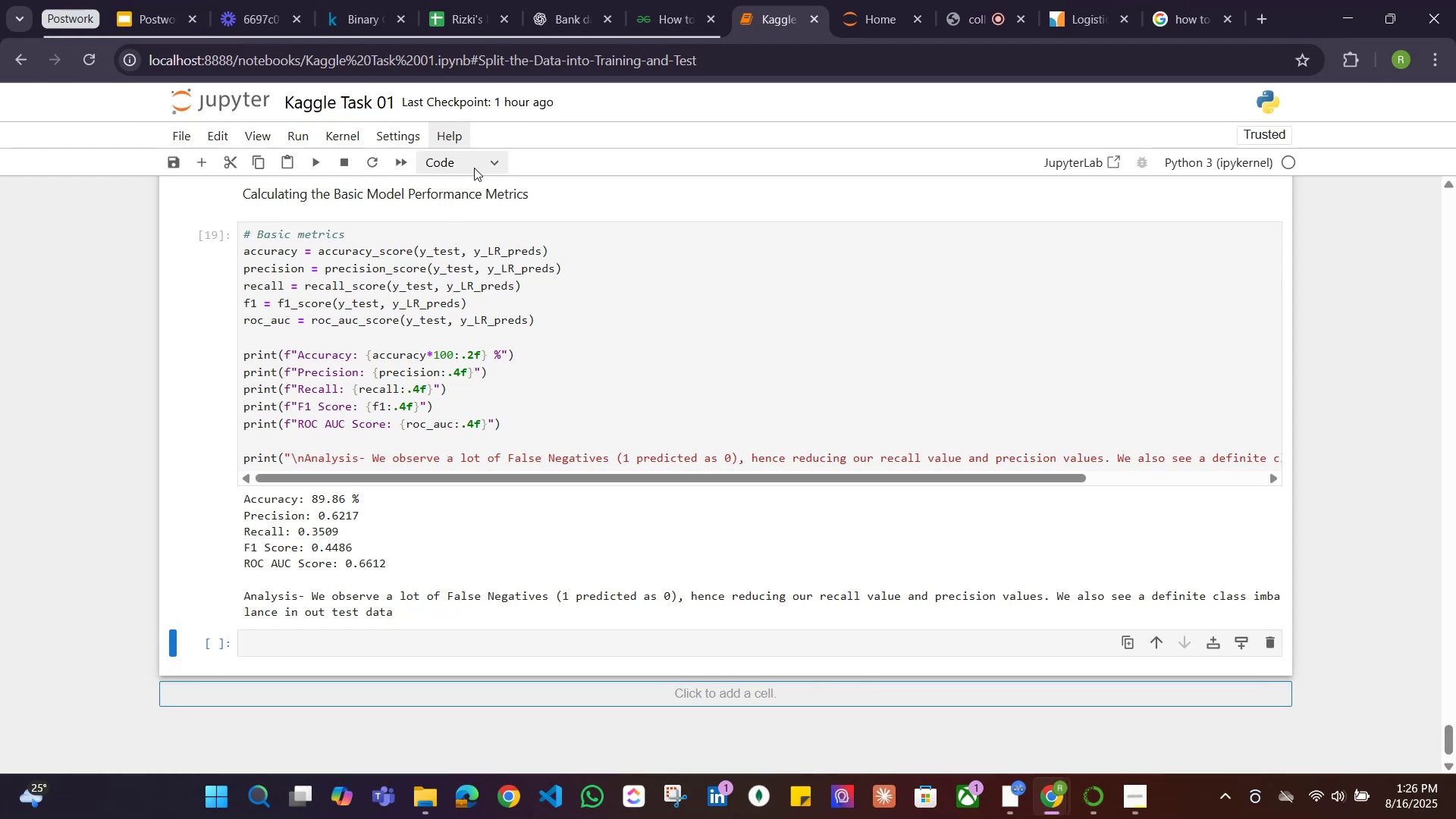 
left_click([474, 168])
 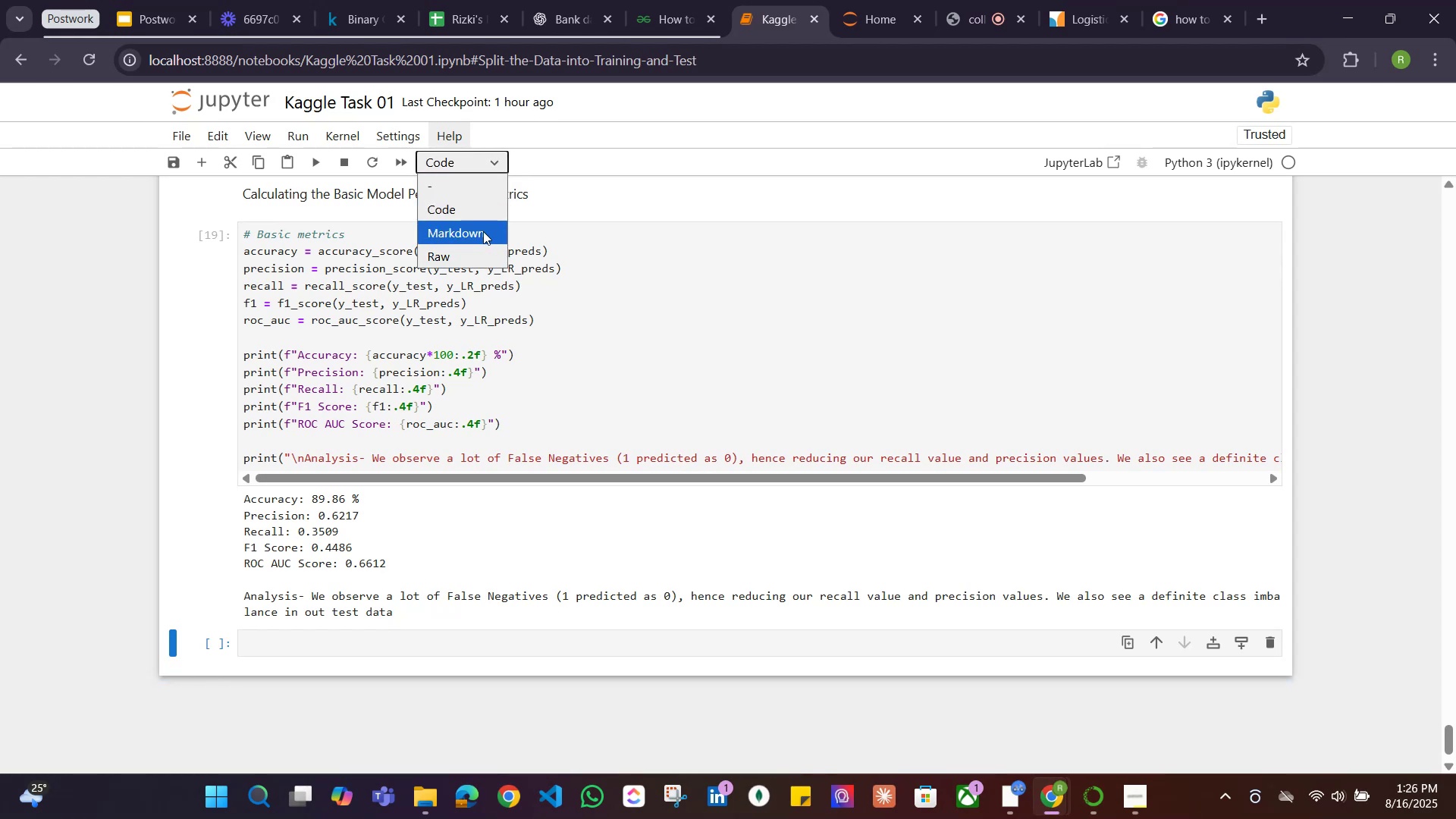 
left_click([482, 231])
 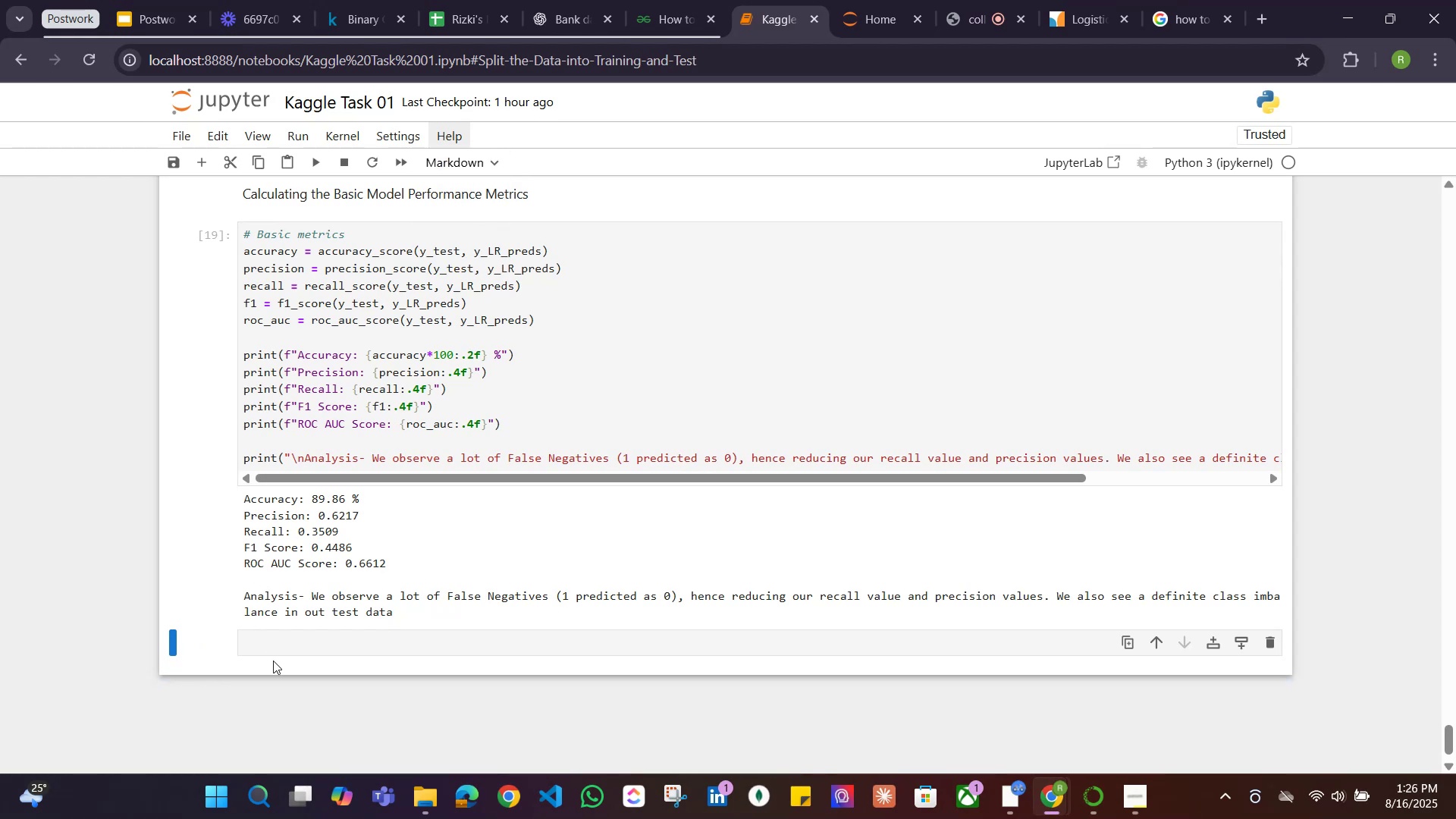 
left_click([292, 644])
 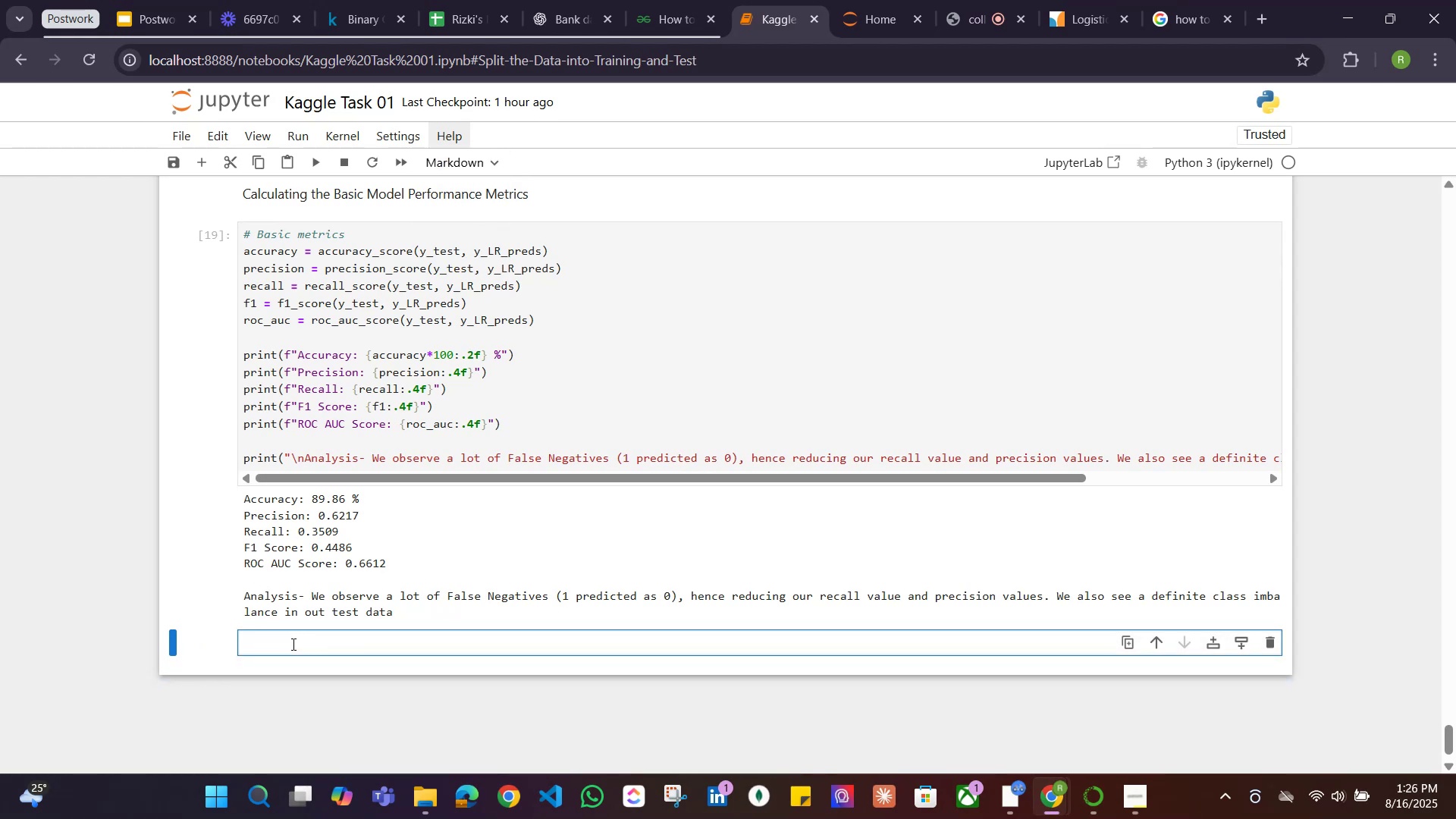 
wait(11.03)
 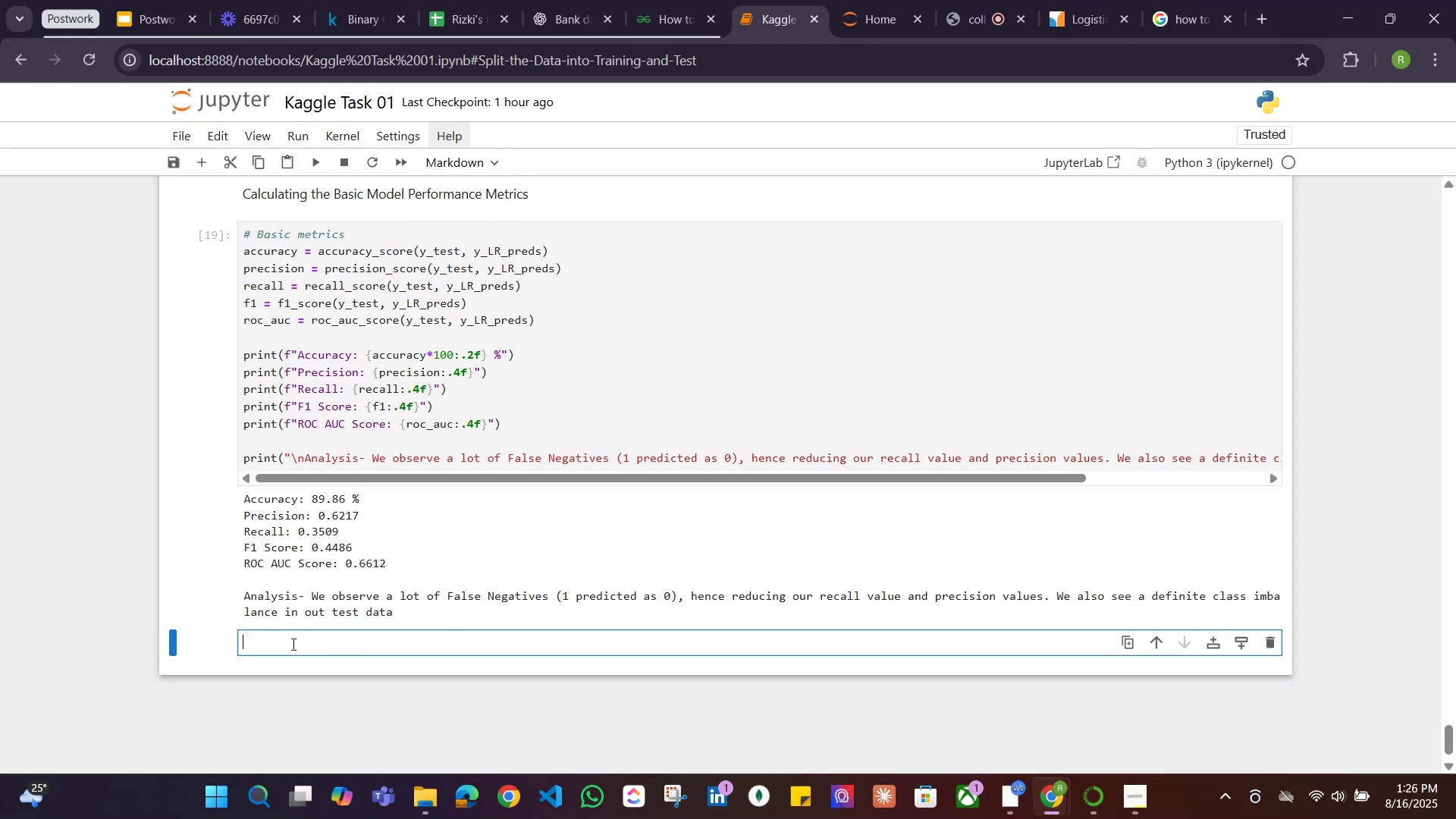 
type(Trying Out LR with )
 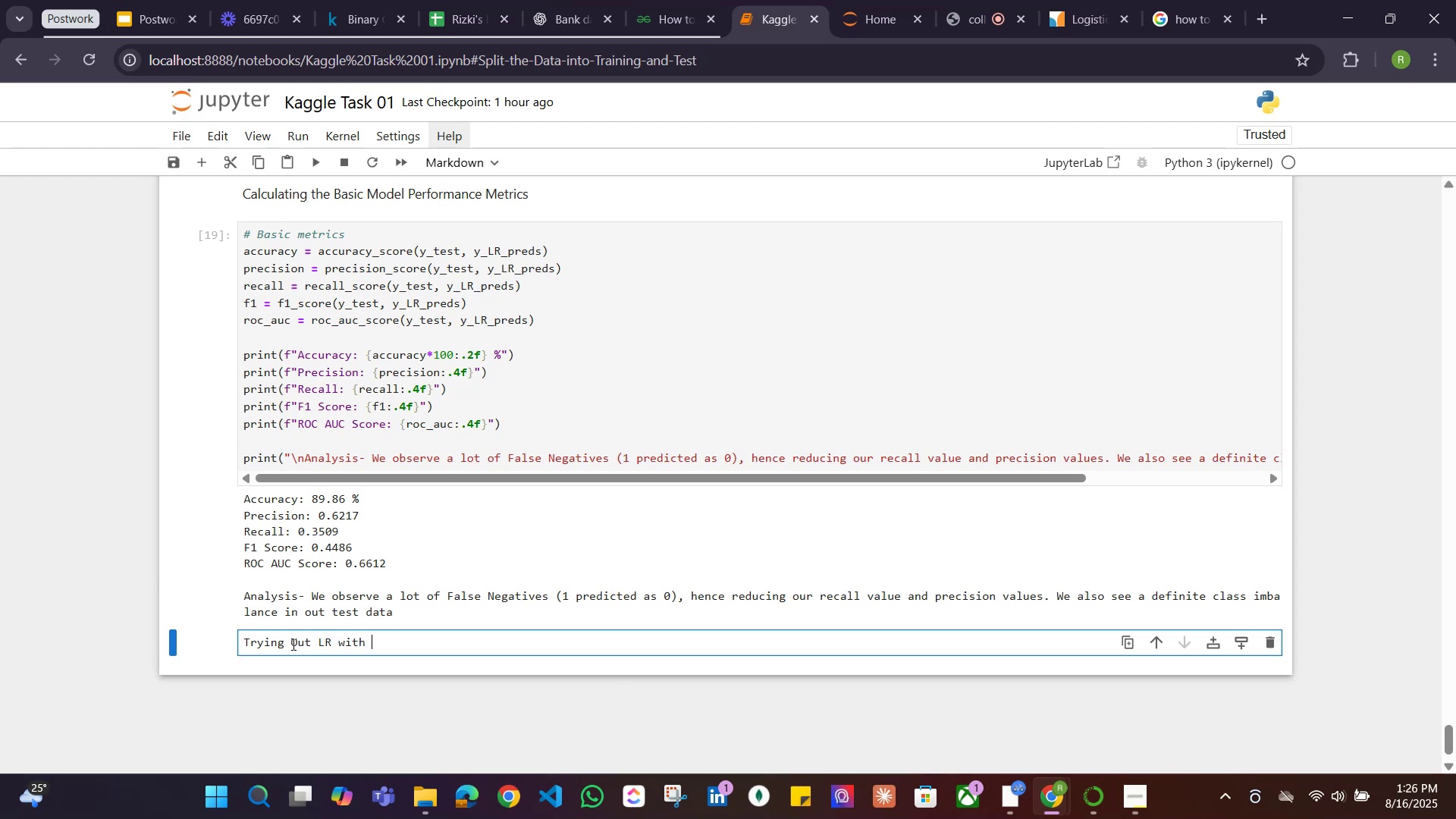 
wait(6.27)
 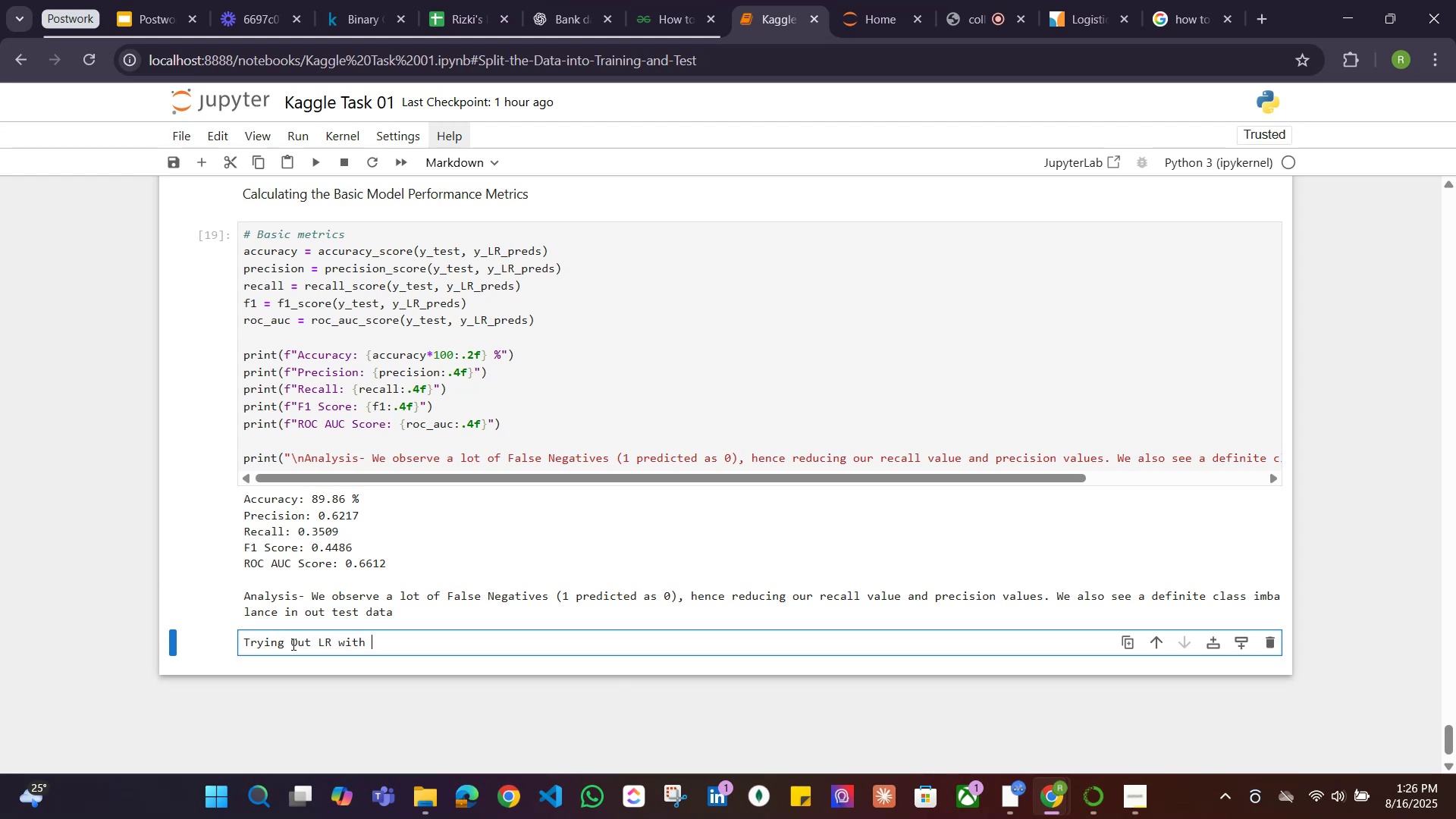 
type(balanced)
 